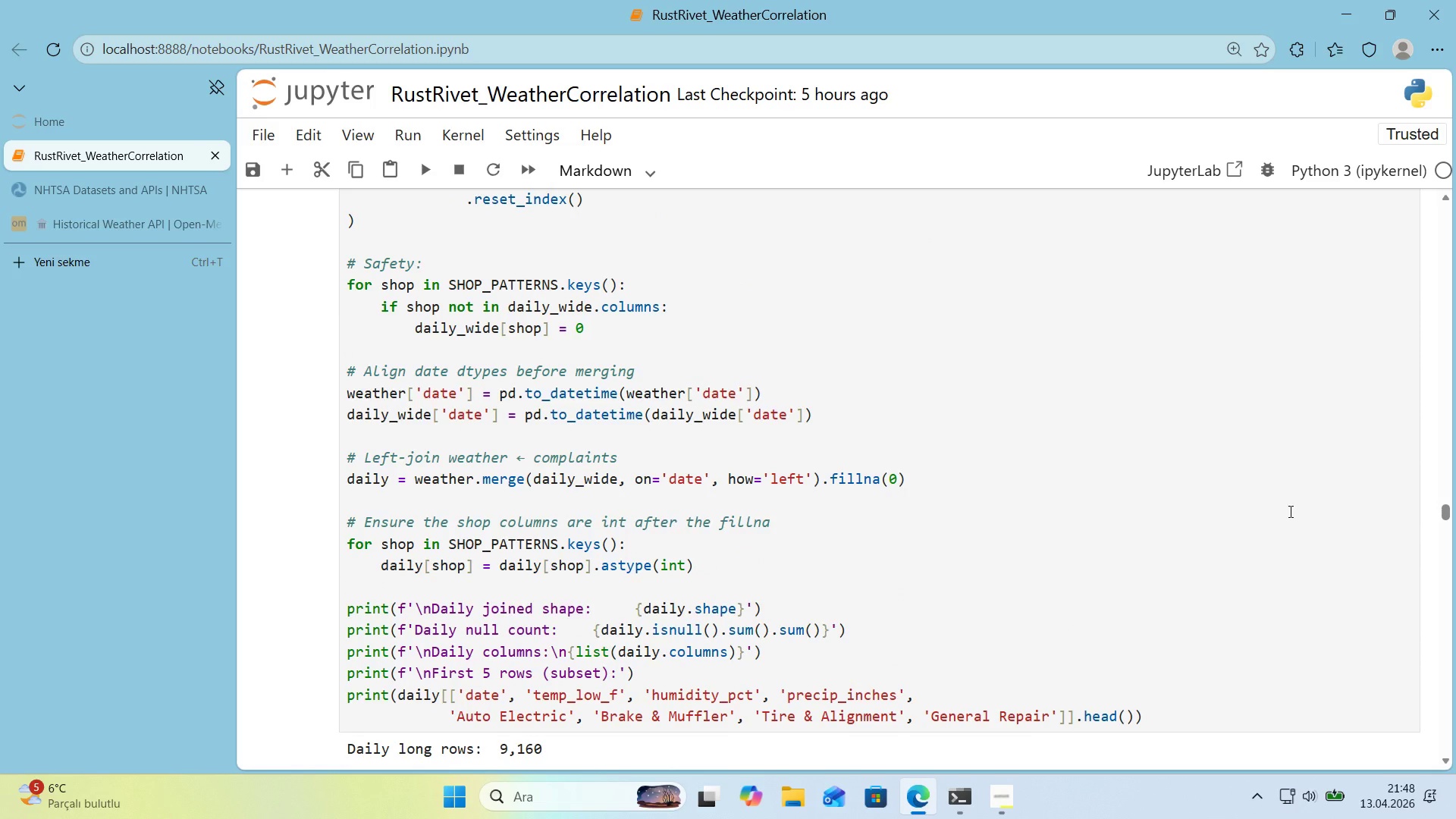 
scroll: coordinate [1199, 504], scroll_direction: down, amount: 5.0
 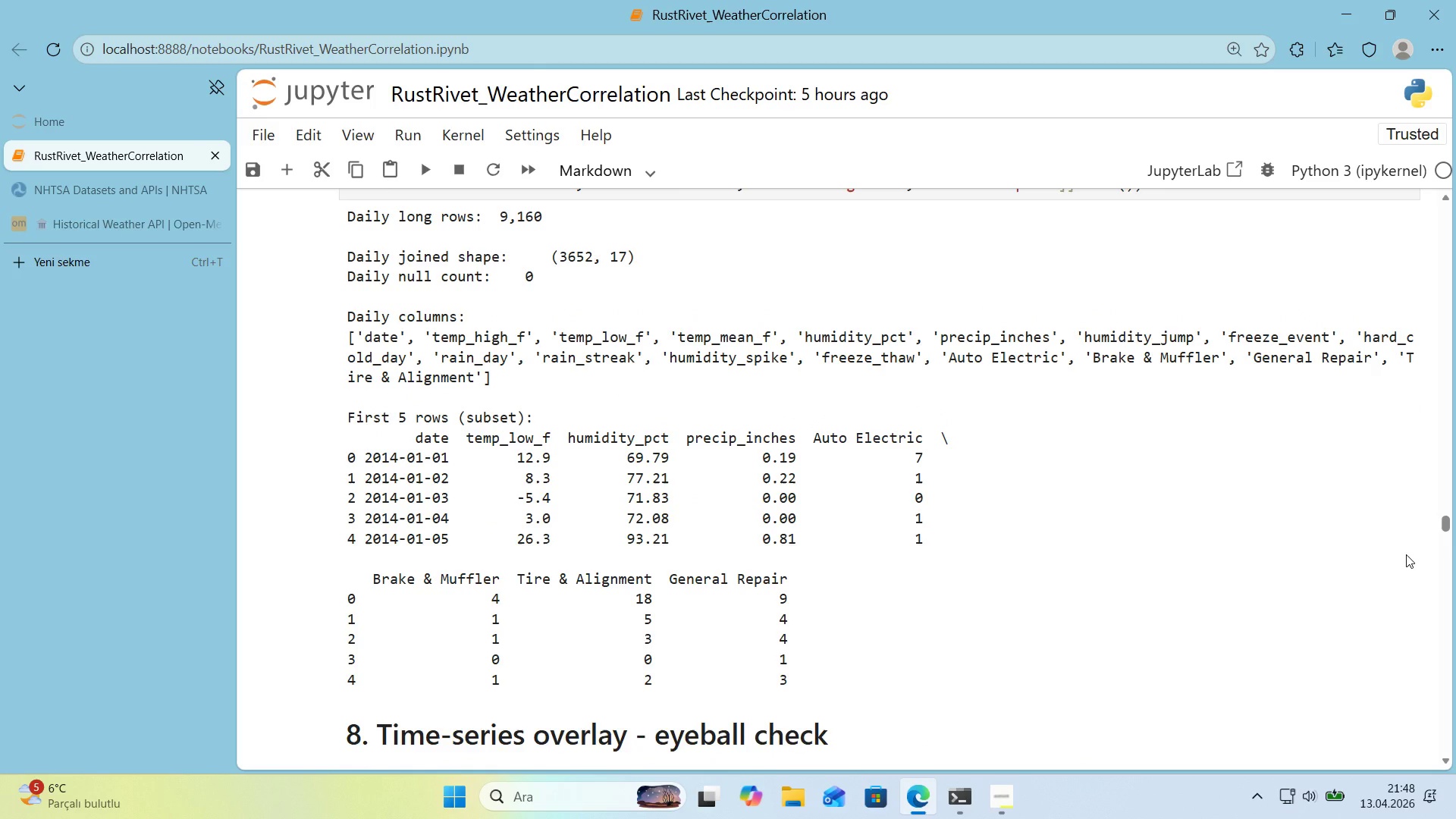 
wait(6.12)
 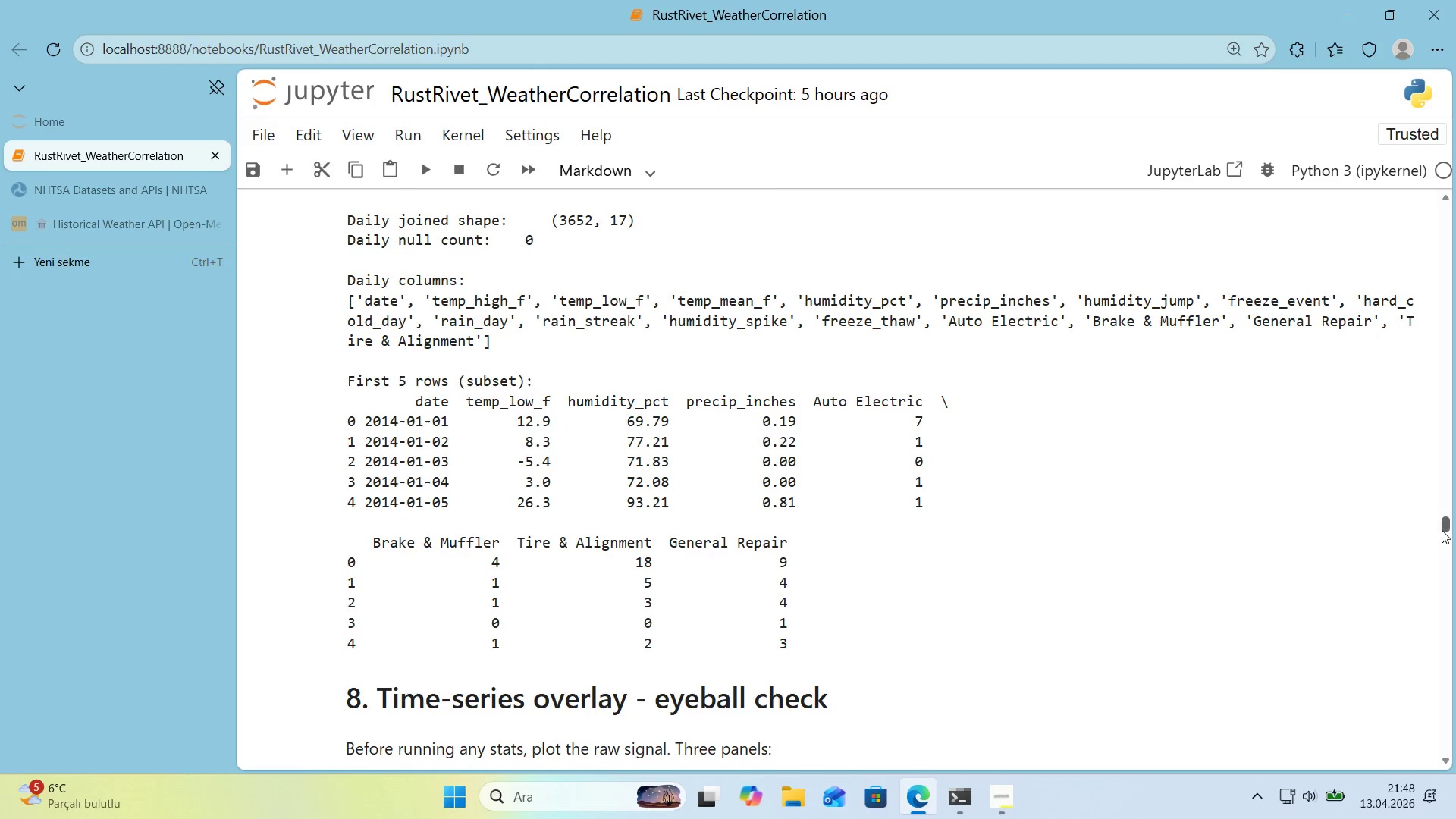 
scroll: coordinate [1416, 440], scroll_direction: up, amount: 1.0
 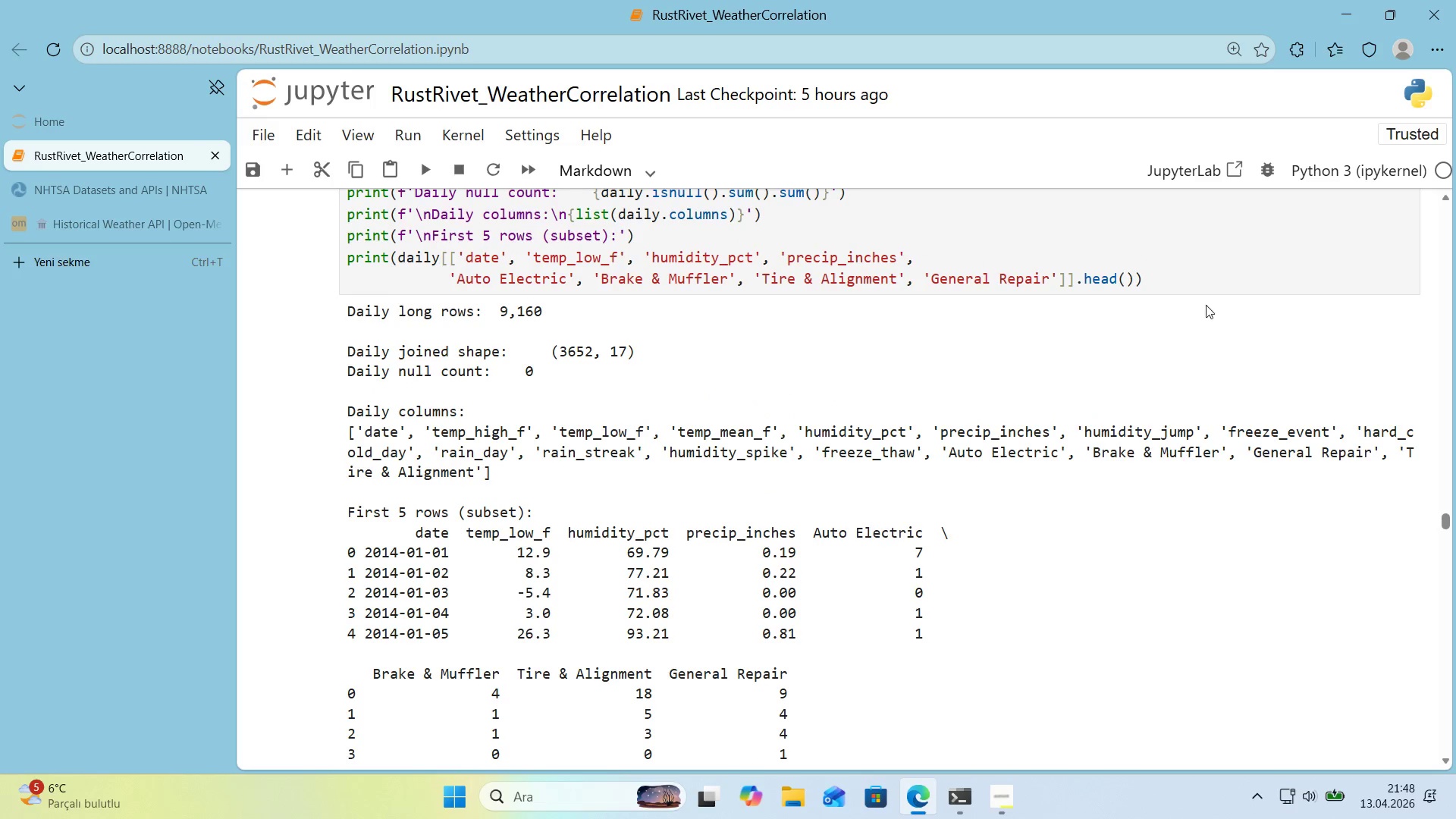 
left_click([1188, 287])
 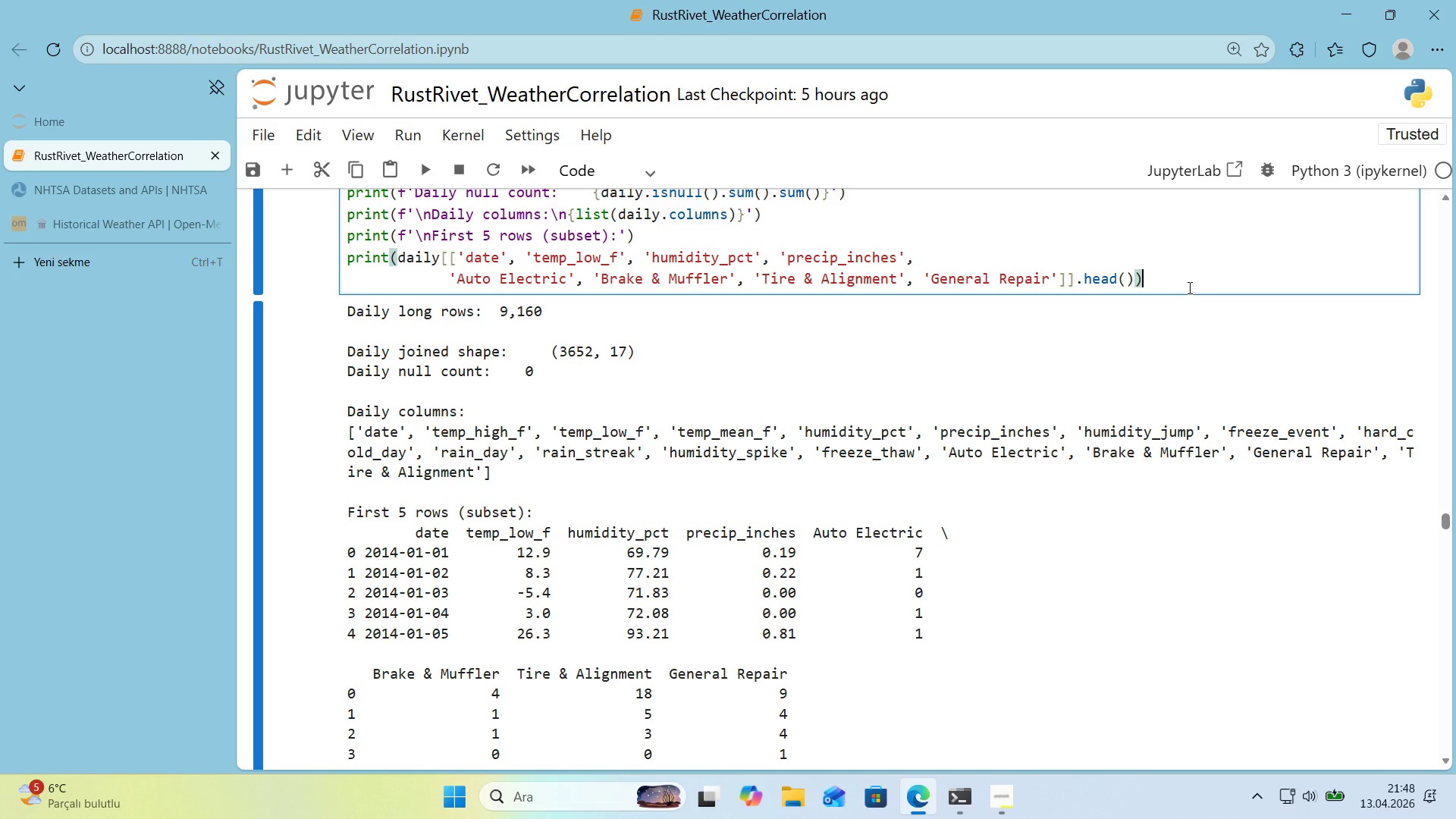 
key(Shift+Enter)
 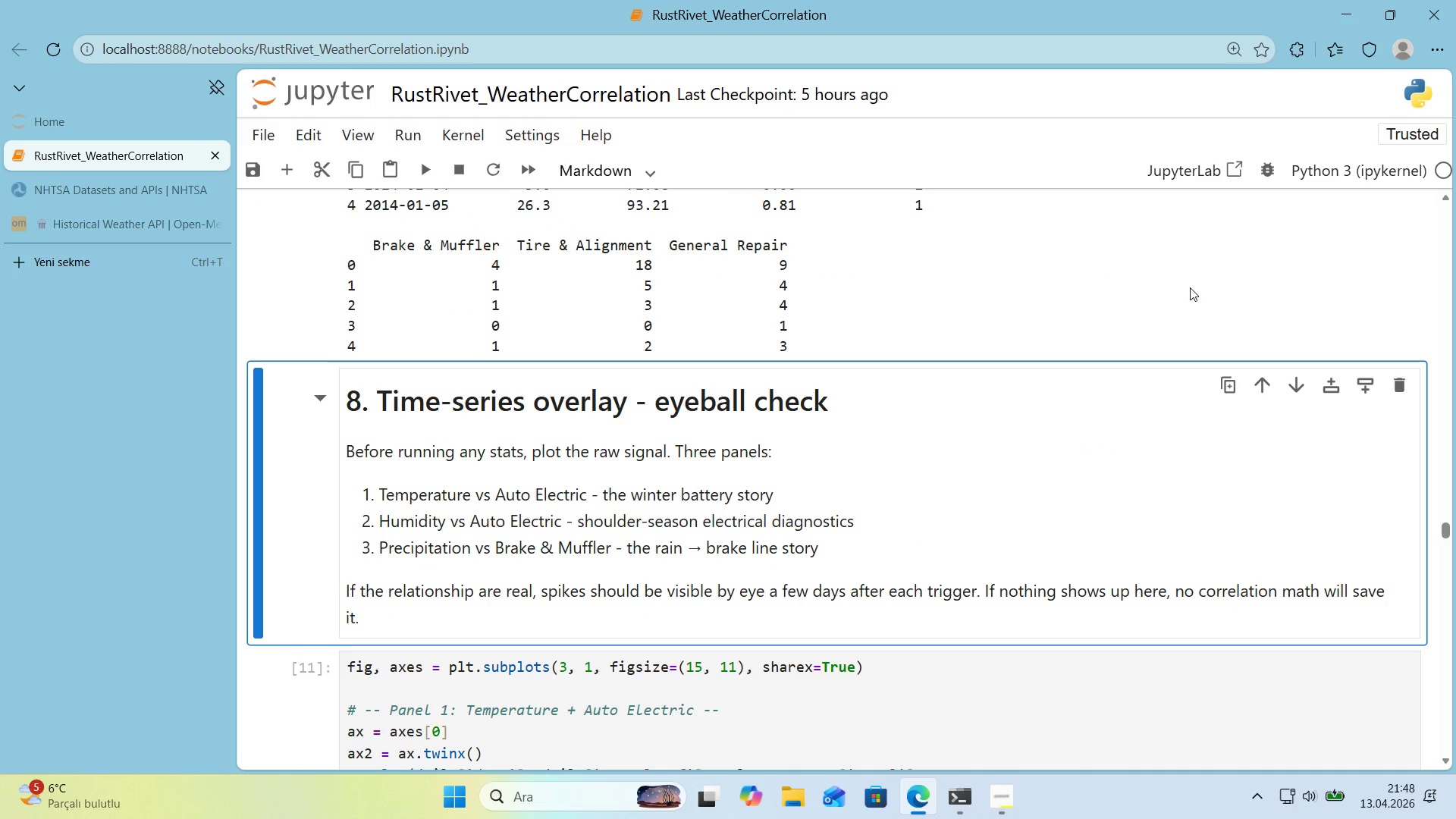 
scroll: coordinate [1203, 288], scroll_direction: up, amount: 4.0
 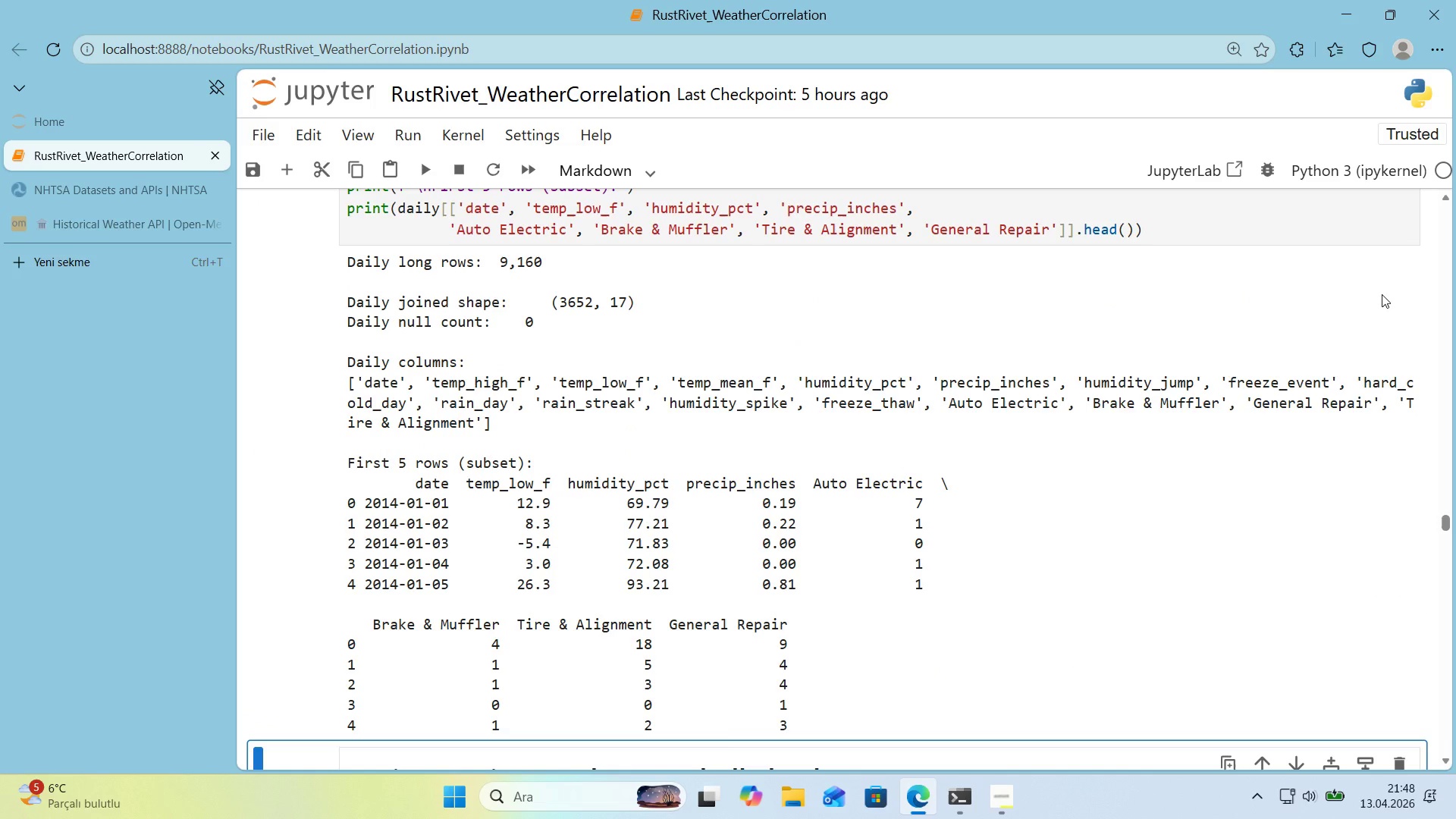 
wait(17.82)
 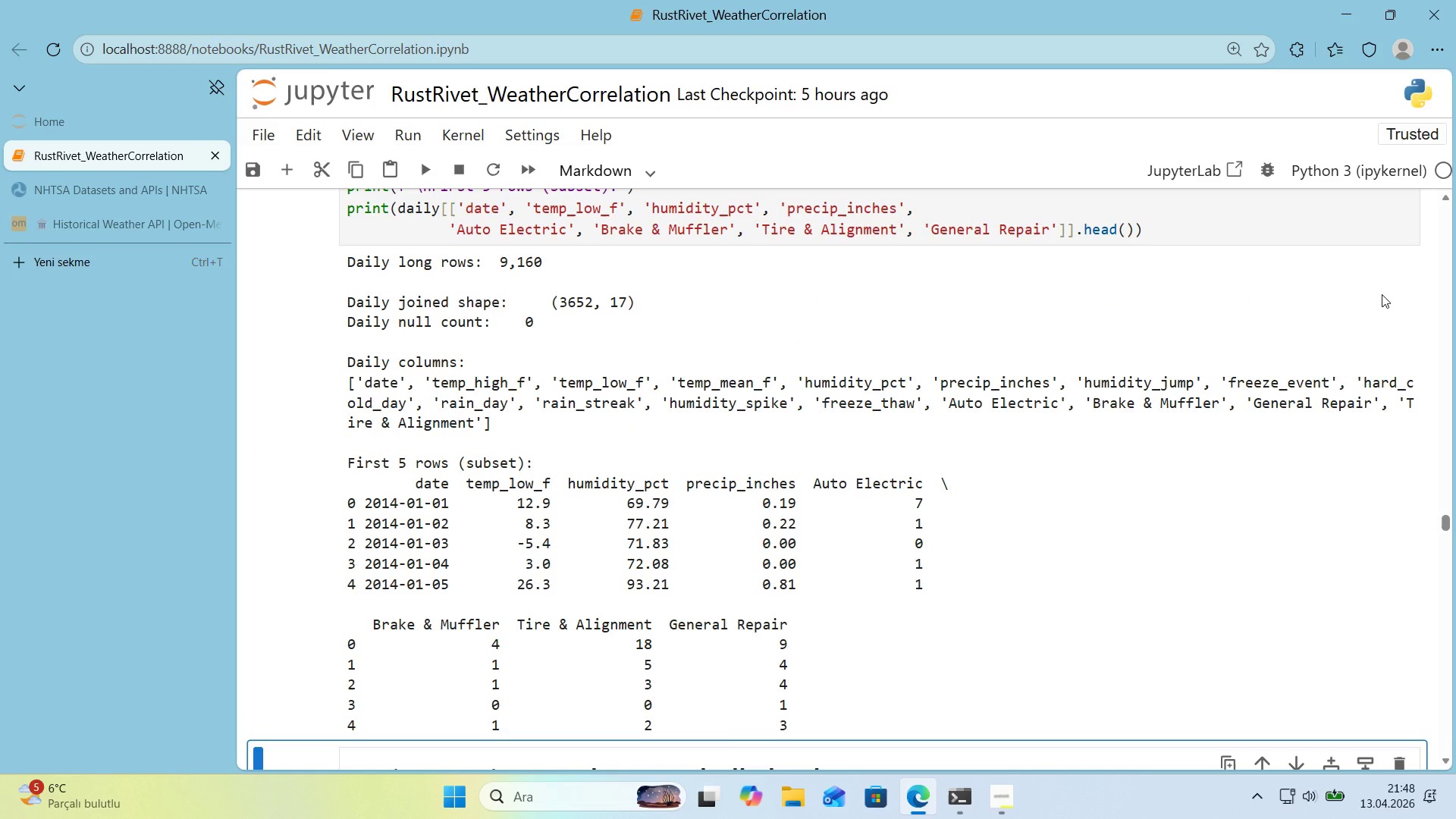 
scroll: coordinate [735, 444], scroll_direction: down, amount: 5.0
 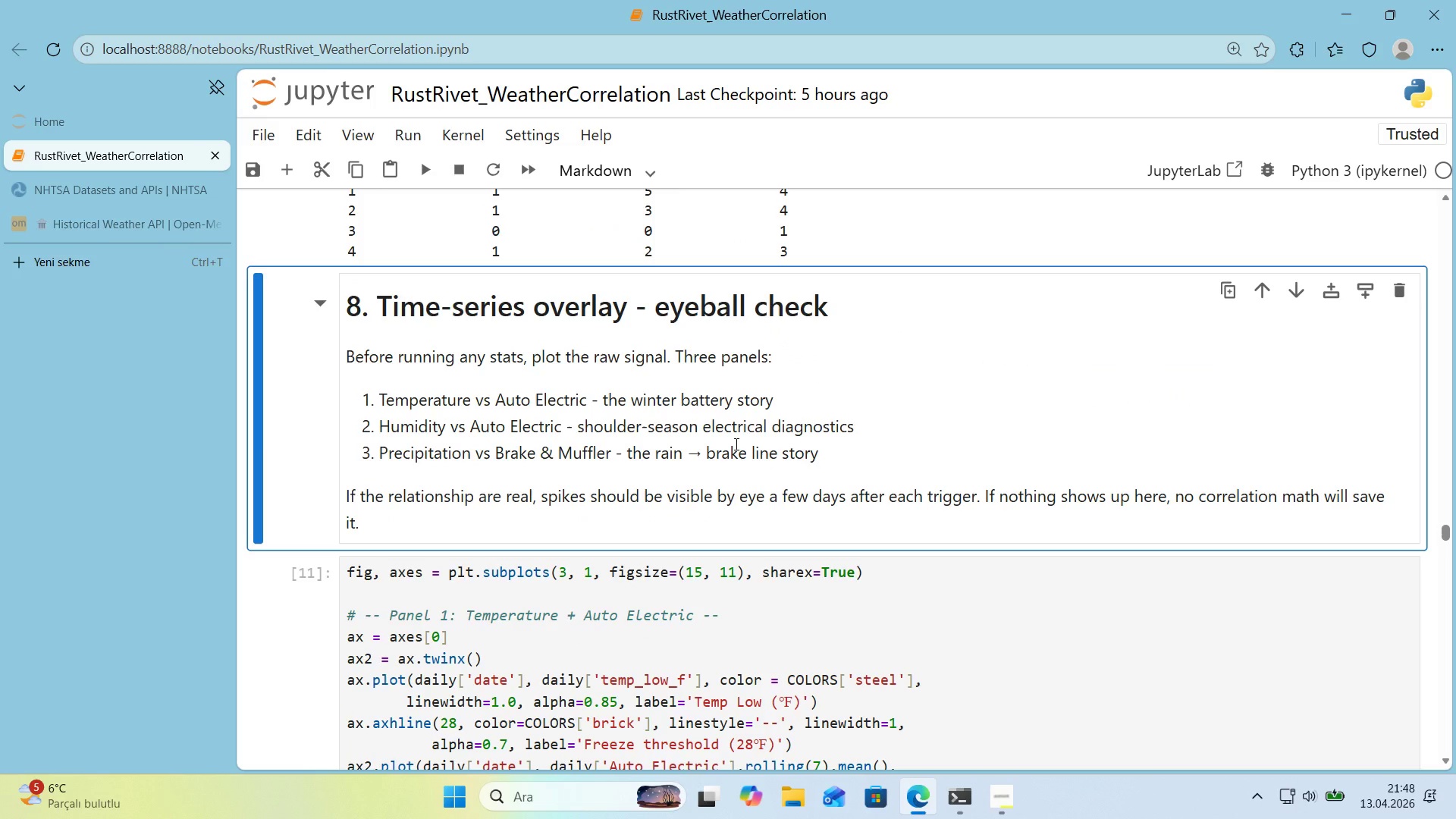 
scroll: coordinate [733, 286], scroll_direction: up, amount: 5.0
 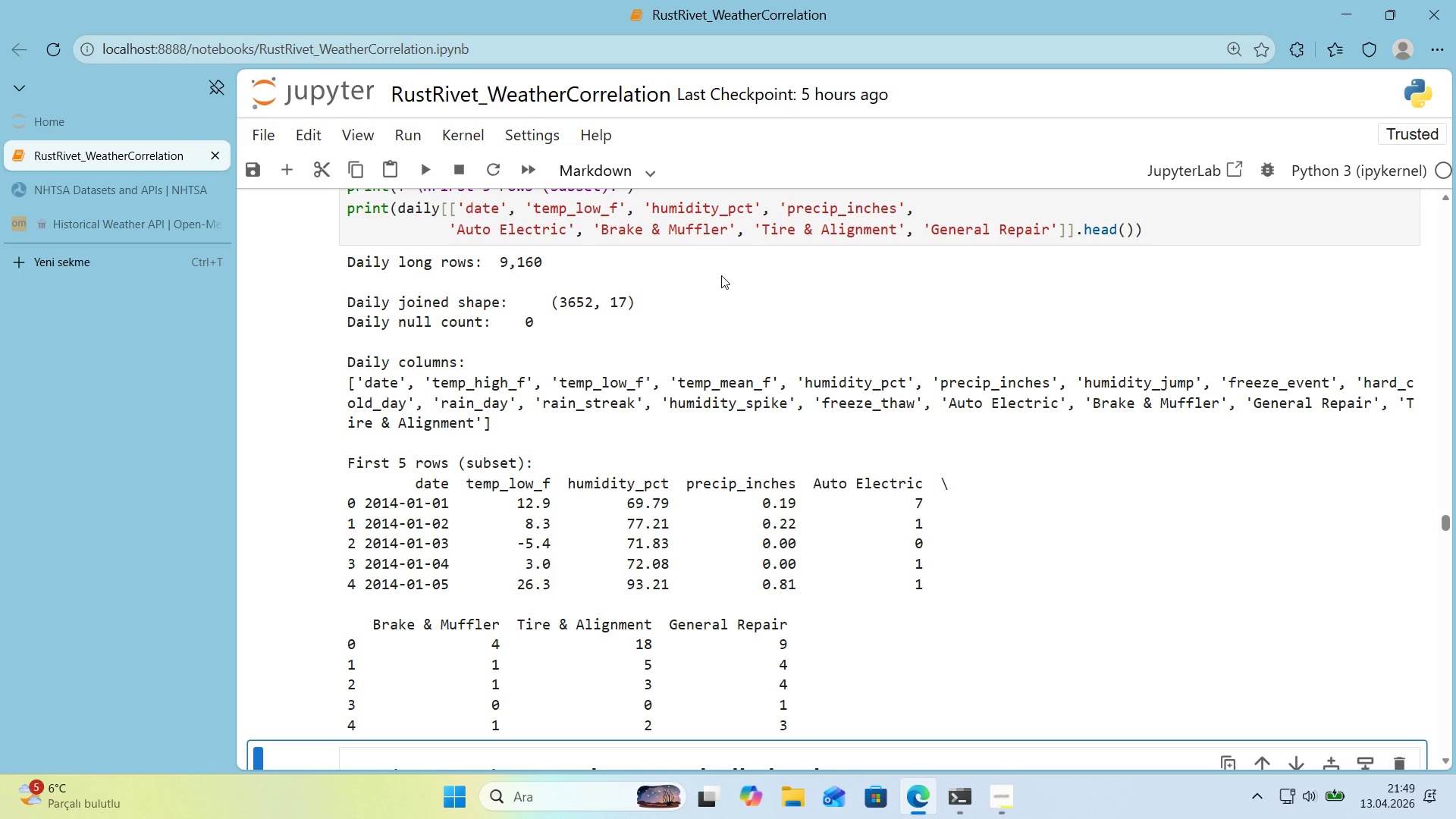 
wait(34.54)
 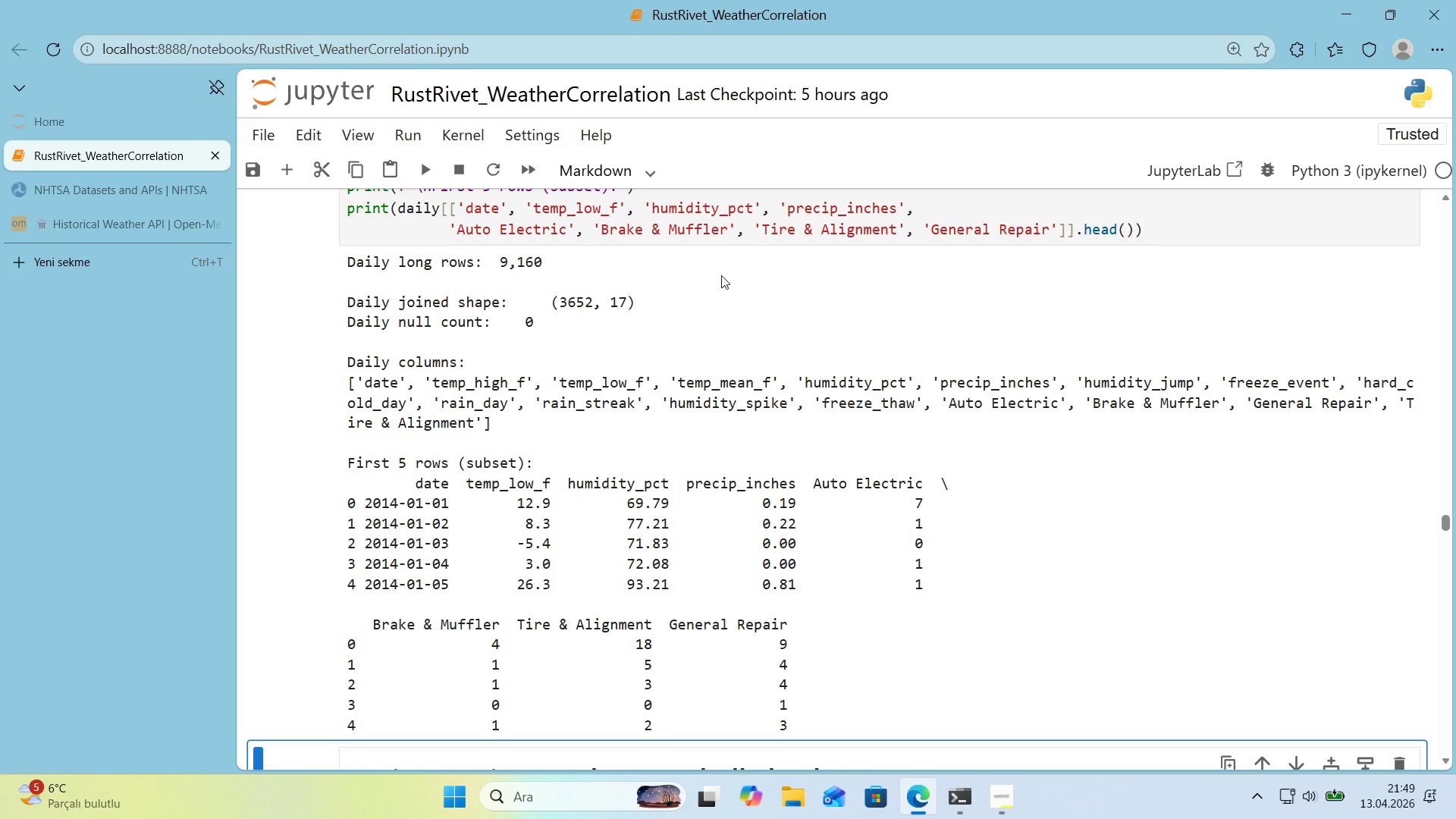 
key(Control+F)
 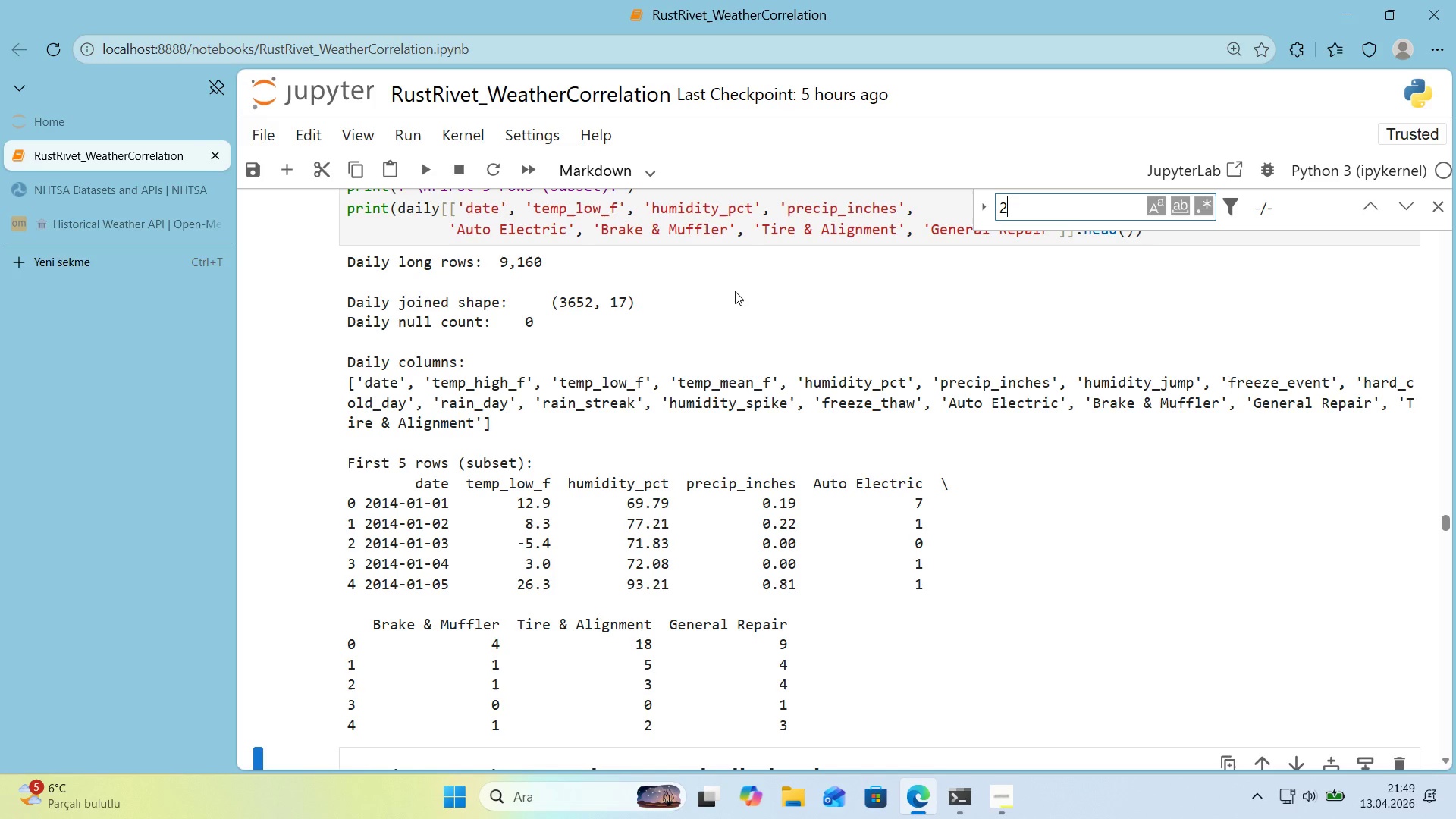 
type(2. Extar)
key(Backspace)
key(Backspace)
type(ract)
 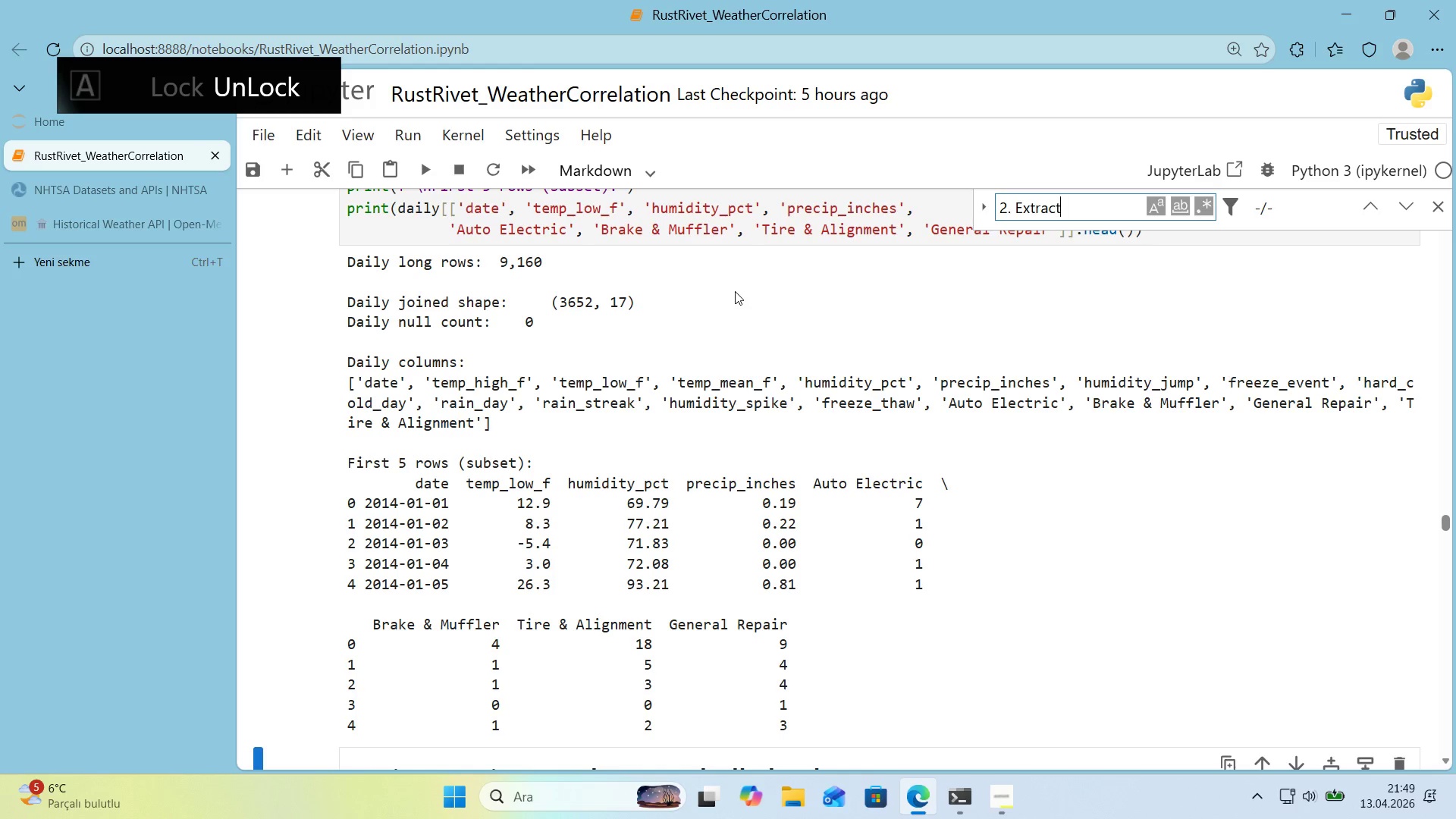 
key(Enter)
 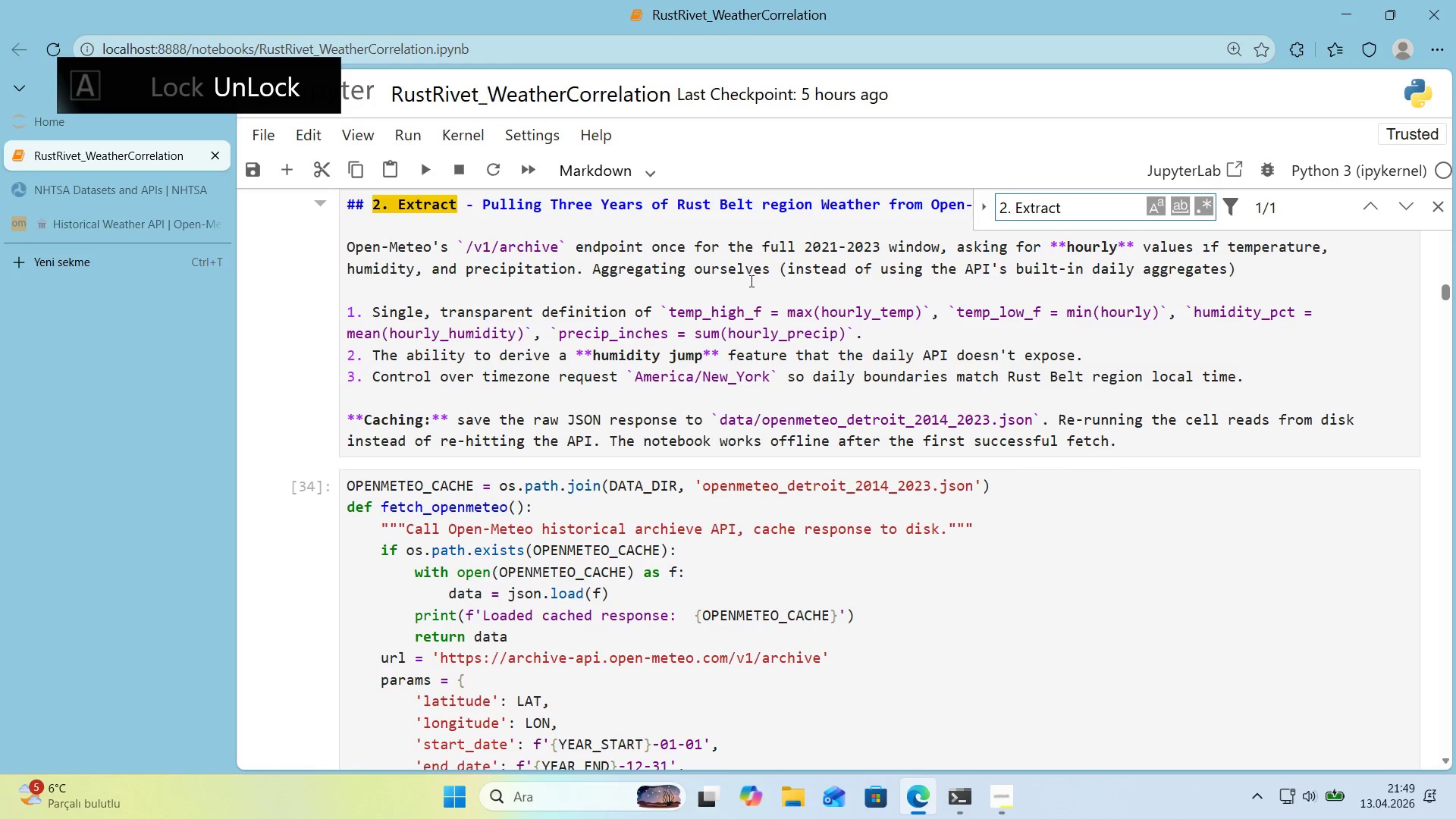 
scroll: coordinate [750, 281], scroll_direction: up, amount: 1.0
 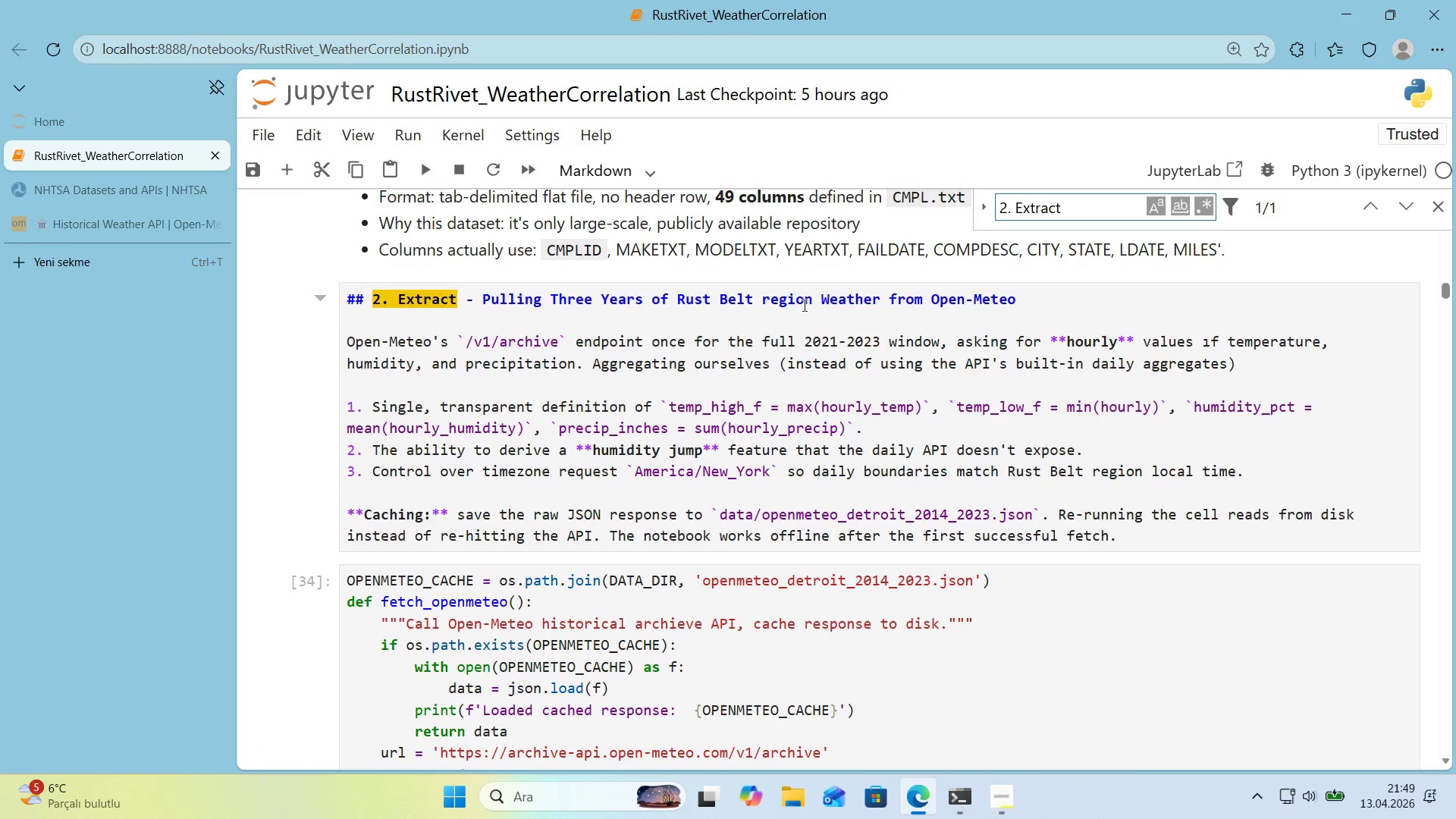 
left_click_drag(start_coordinate=[811, 300], to_coordinate=[554, 305])
 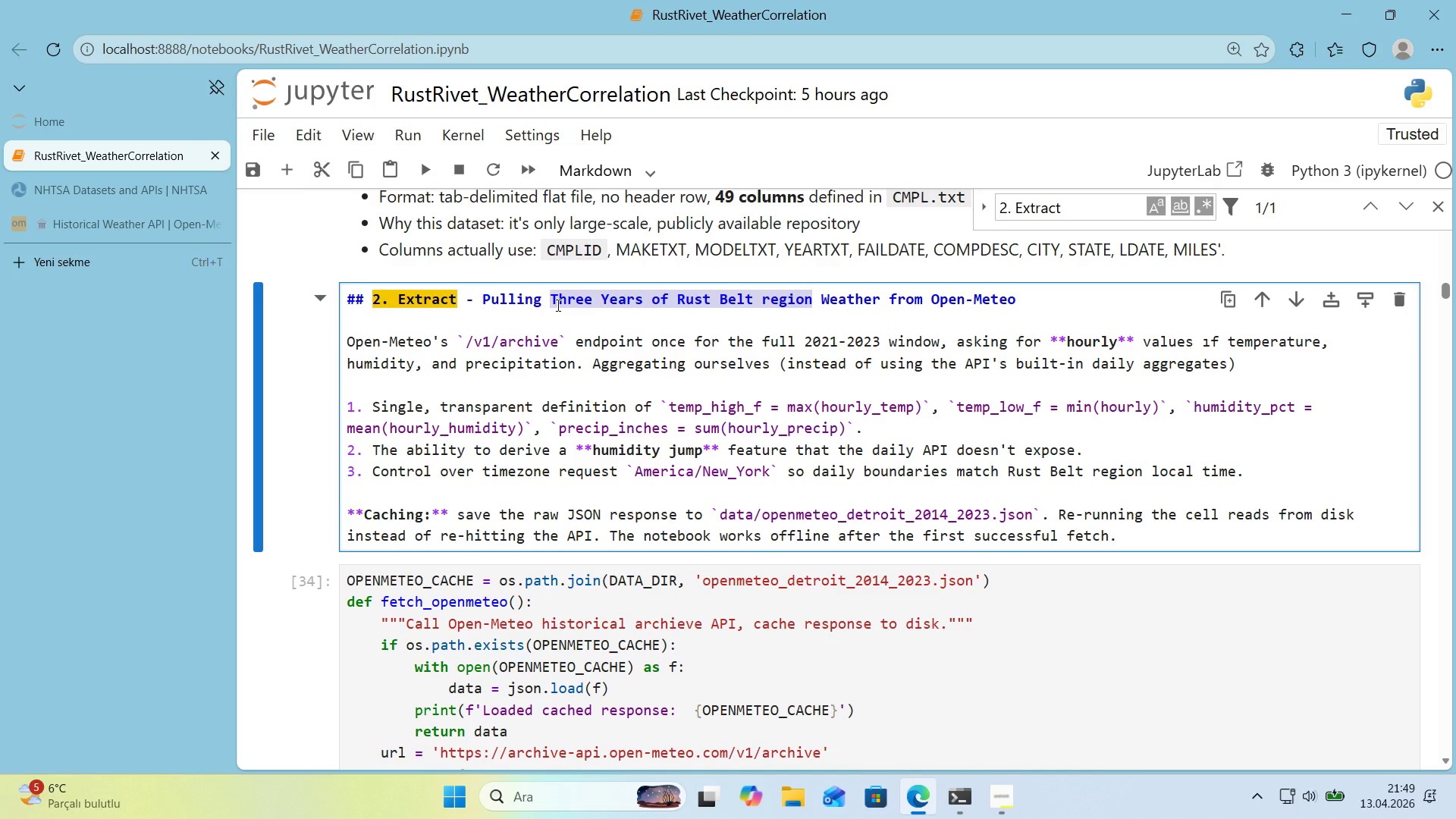 
left_click([557, 305])
 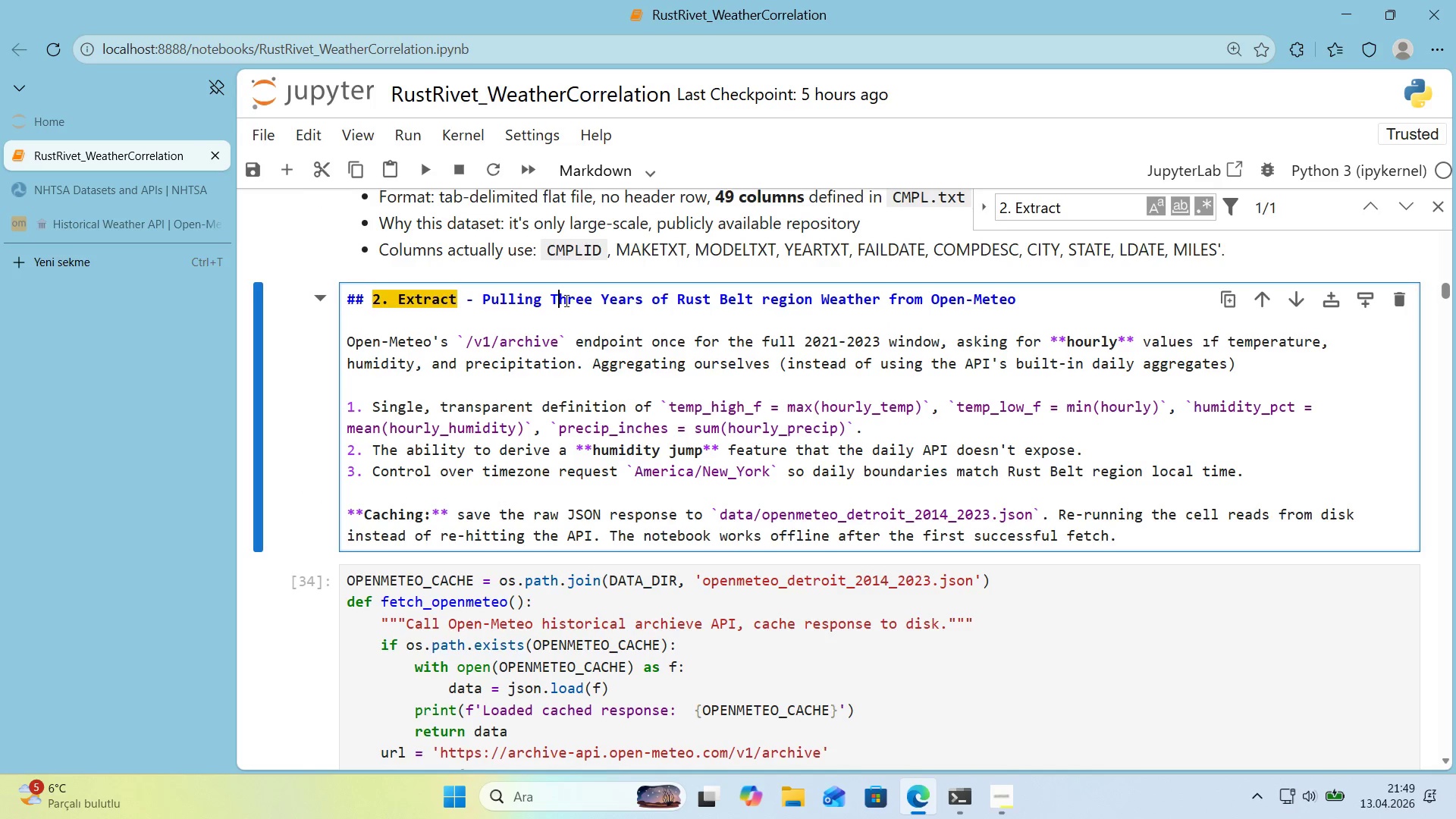 
double_click([565, 300])
 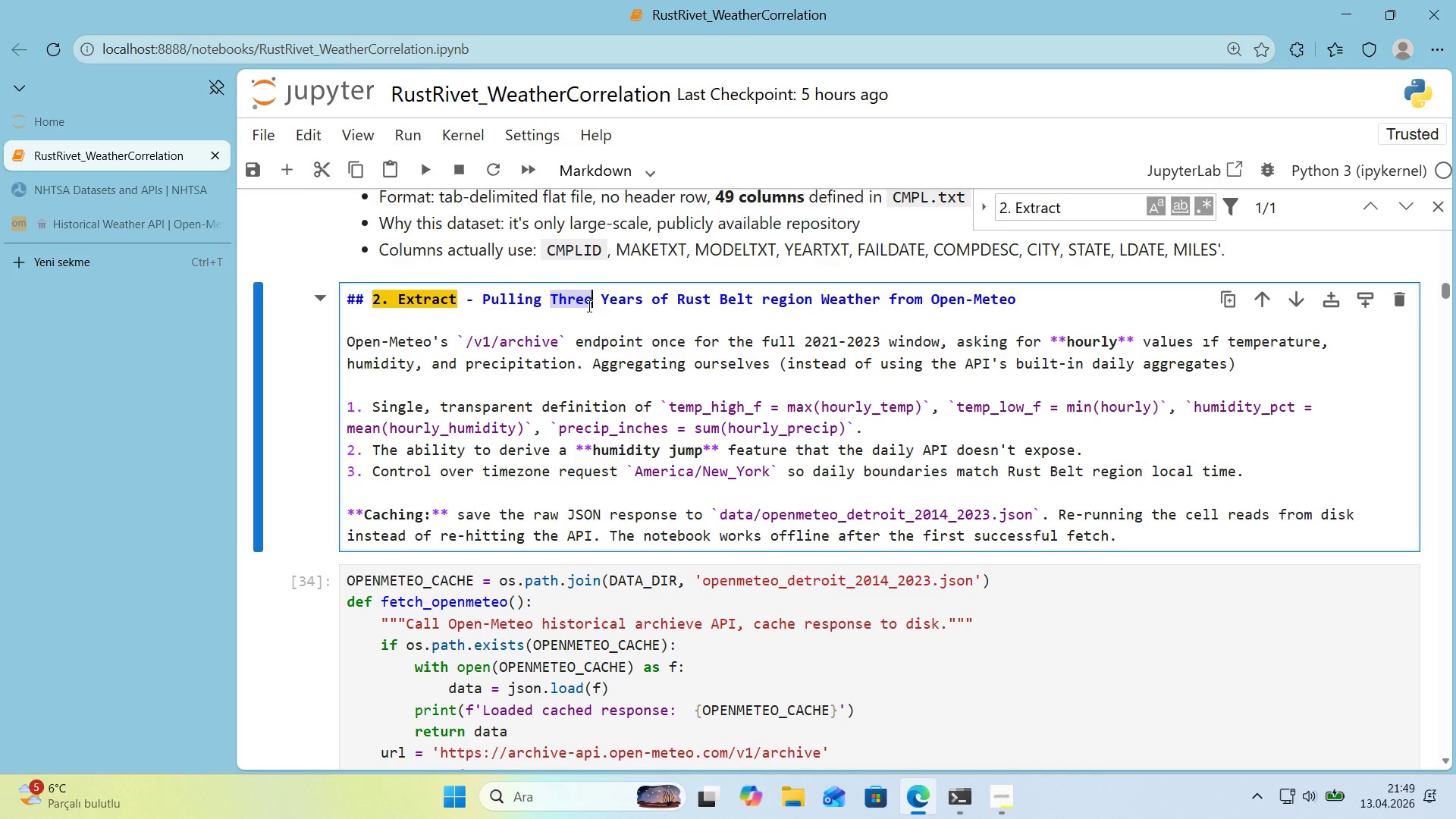 
type(Ten)
 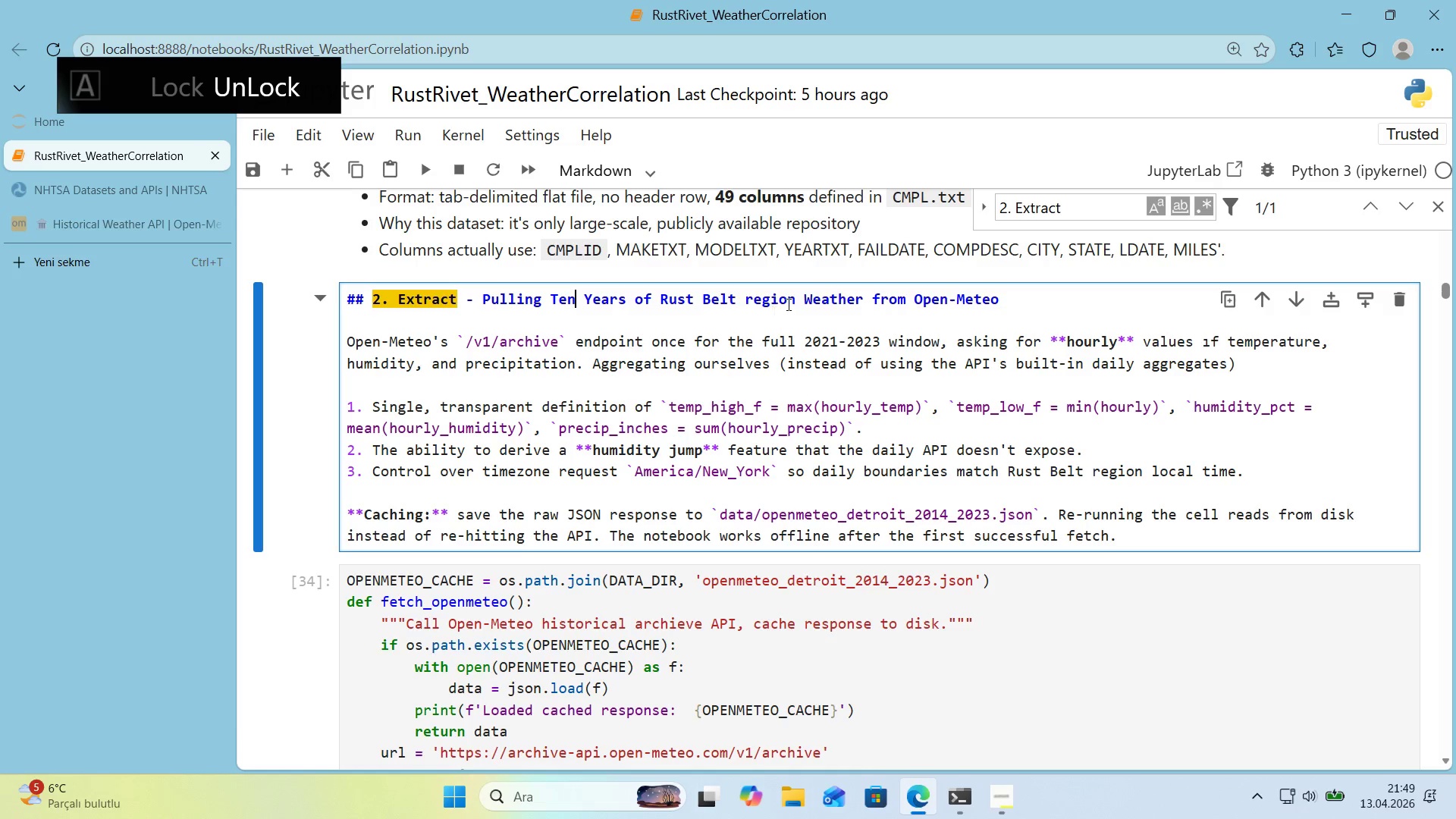 
left_click_drag(start_coordinate=[795, 300], to_coordinate=[660, 299])
 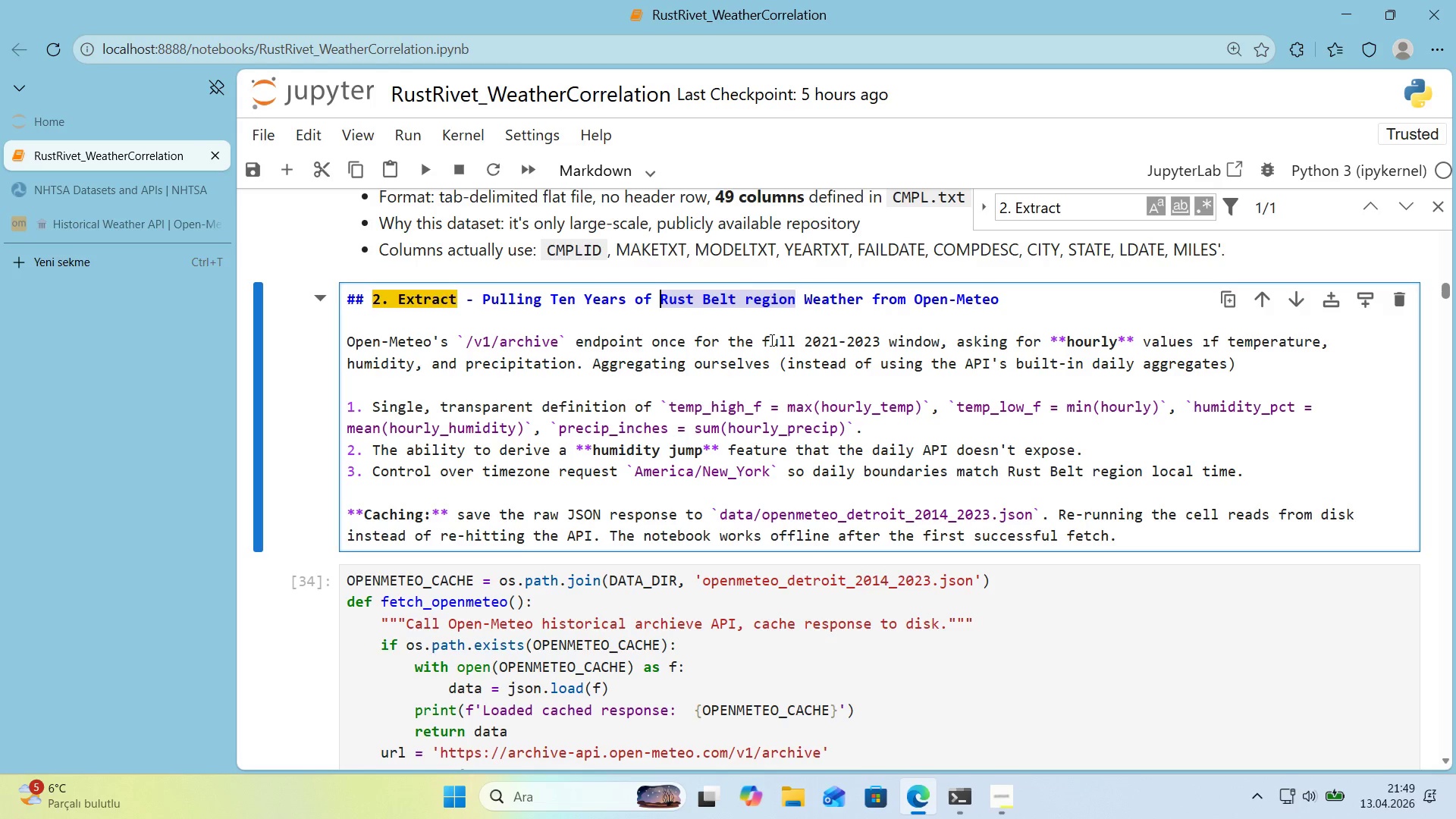 
type(Detro't)
 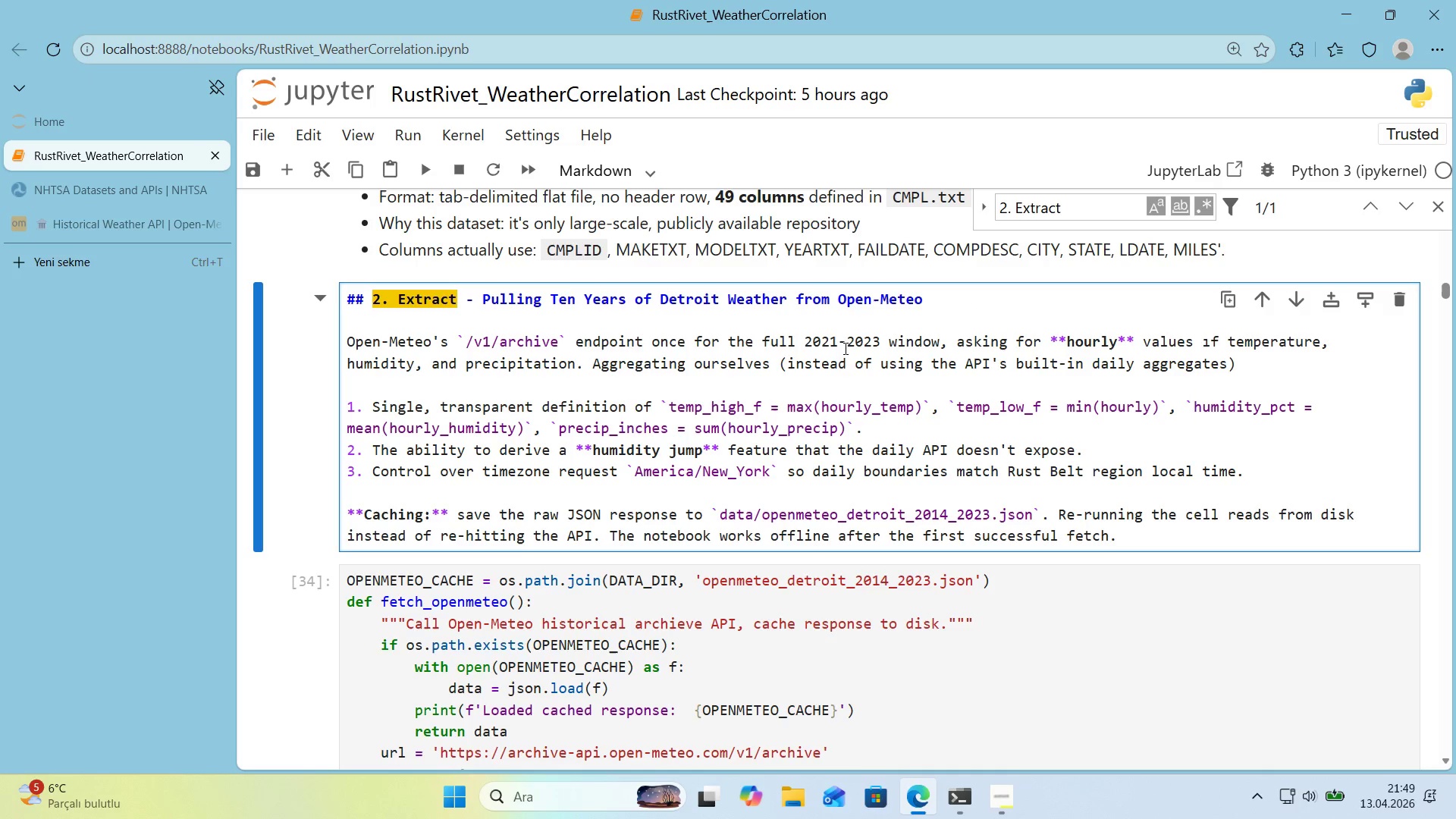 
left_click_drag(start_coordinate=[836, 345], to_coordinate=[821, 347])
 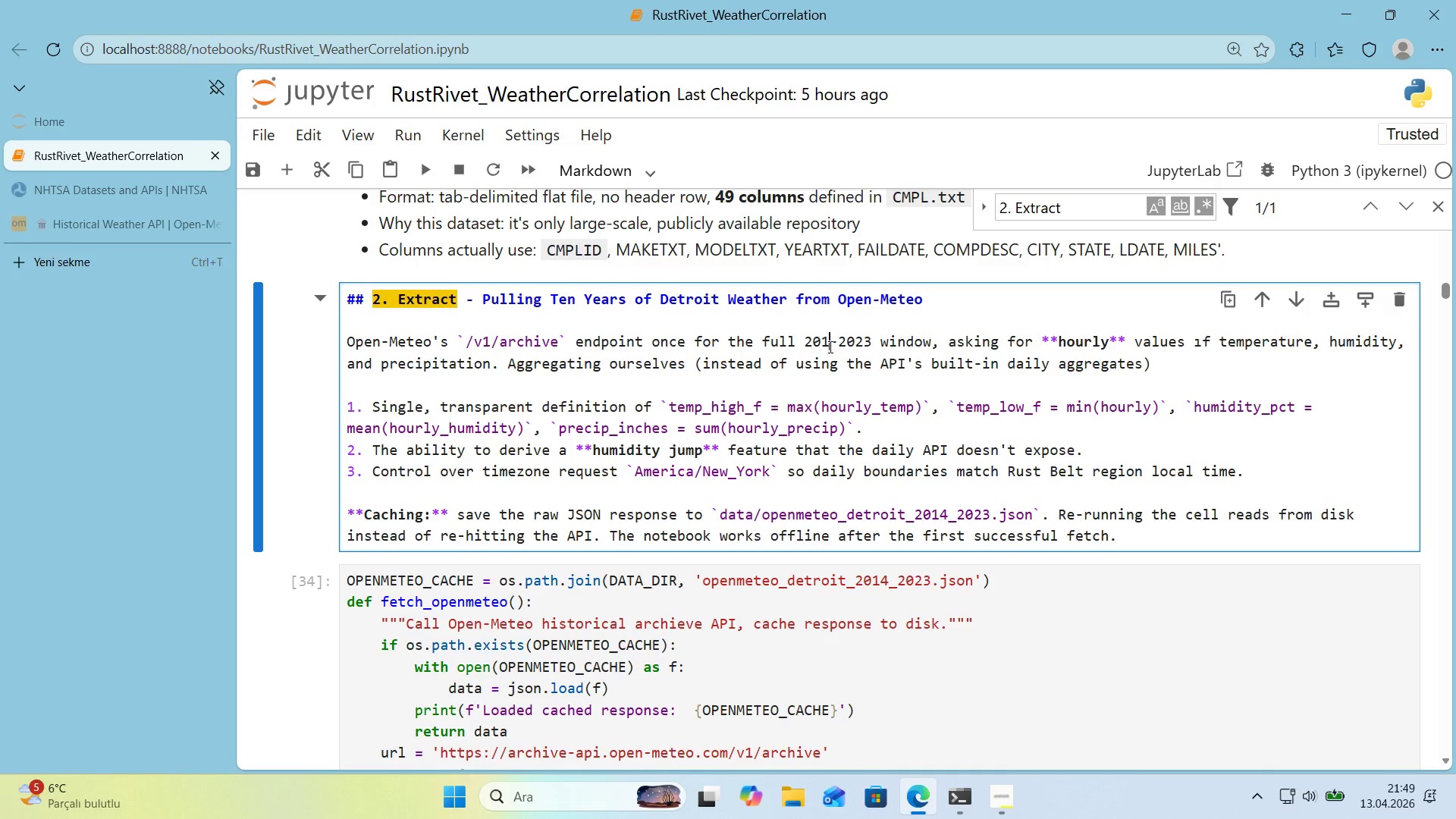 
type(14)
 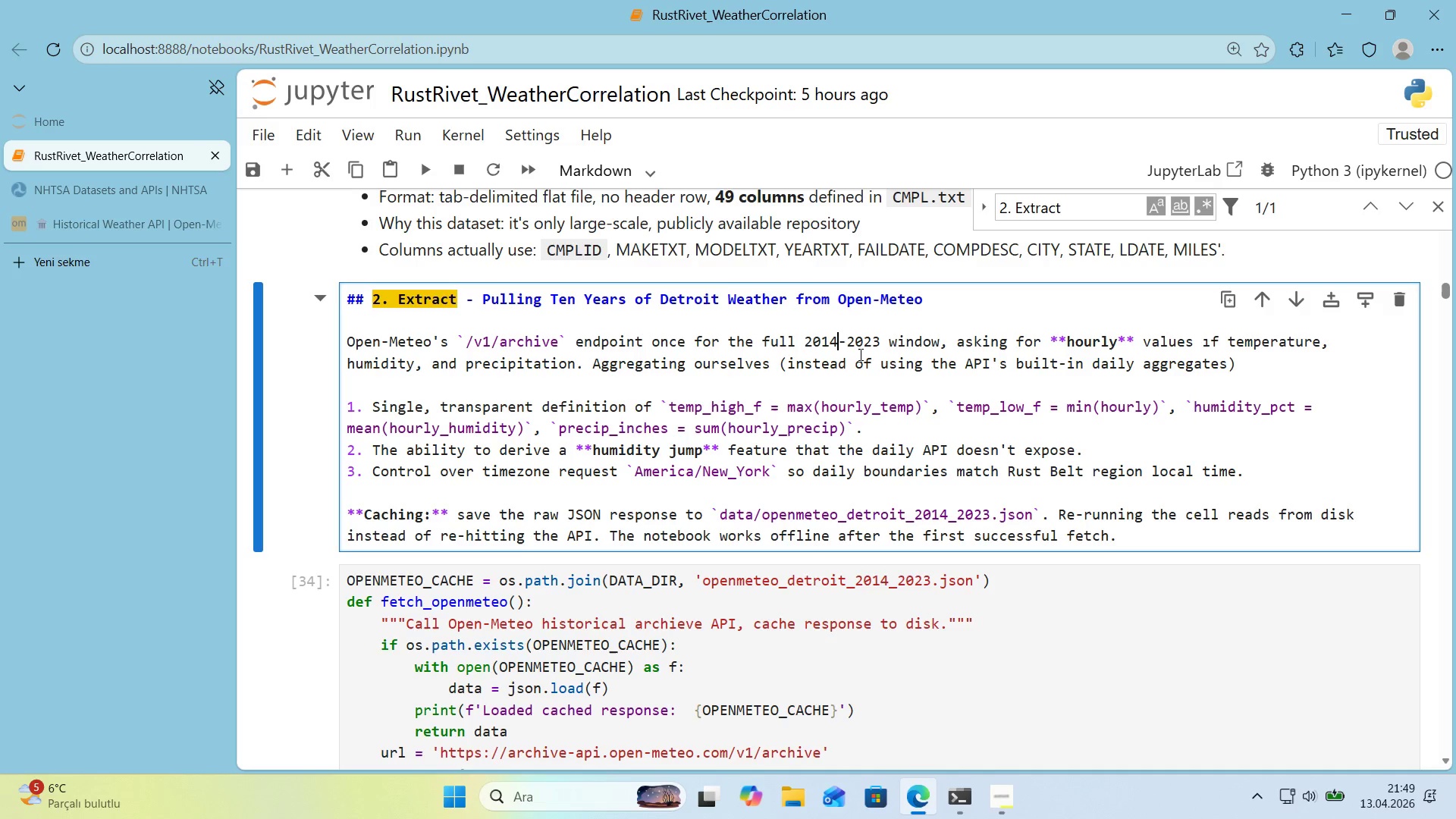 
left_click([841, 374])
 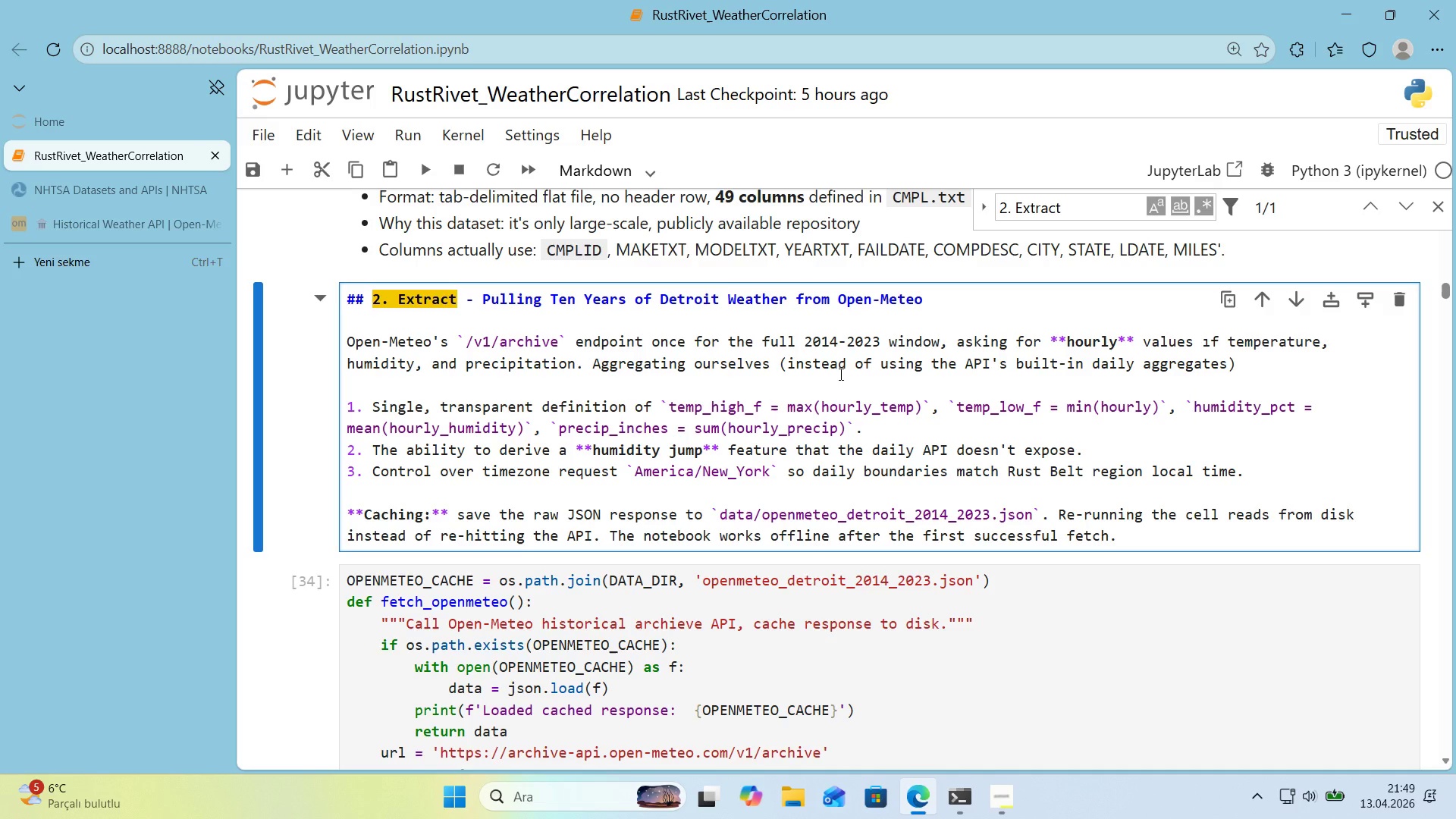 
wait(5.94)
 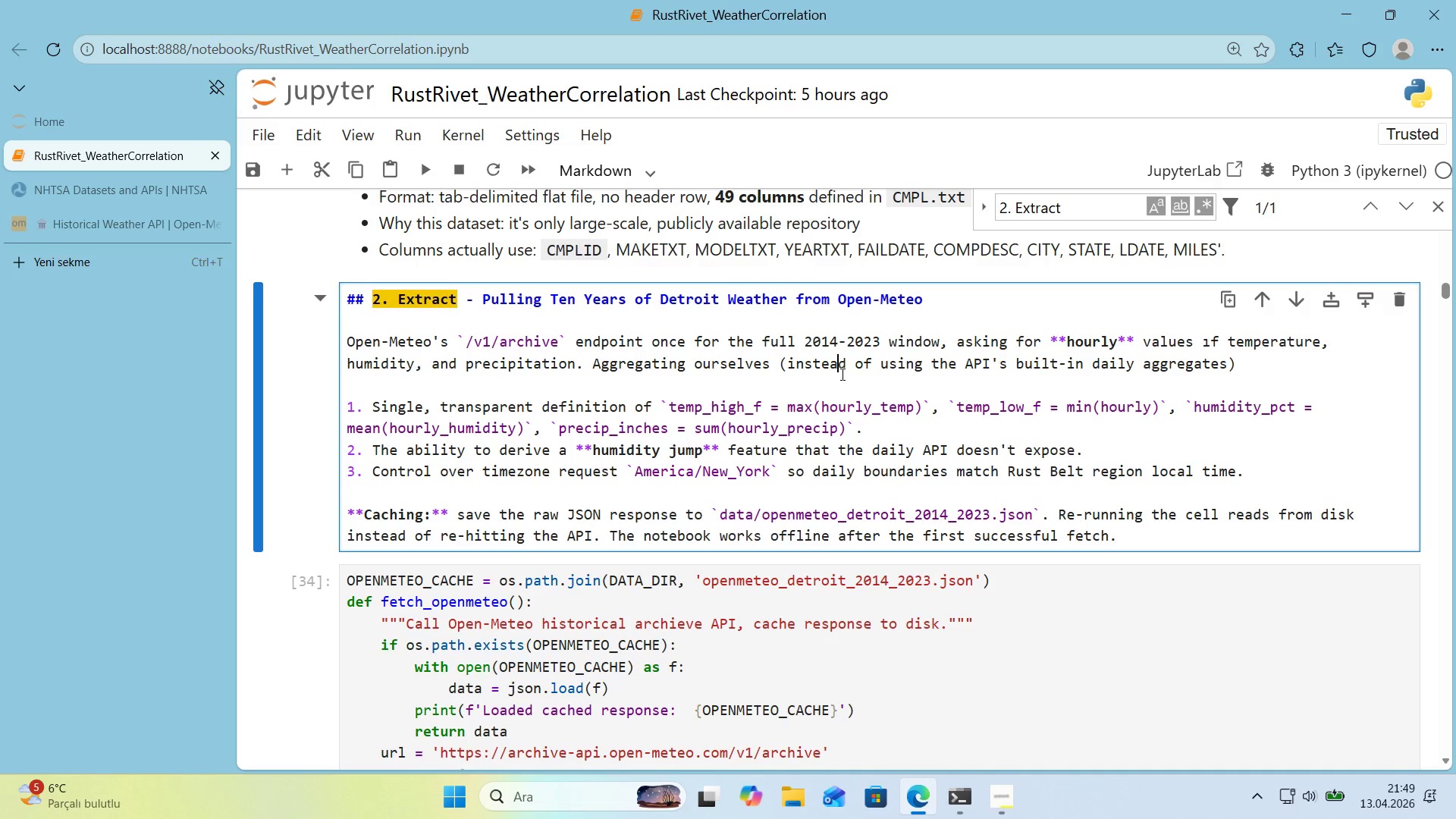 
left_click([839, 374])
 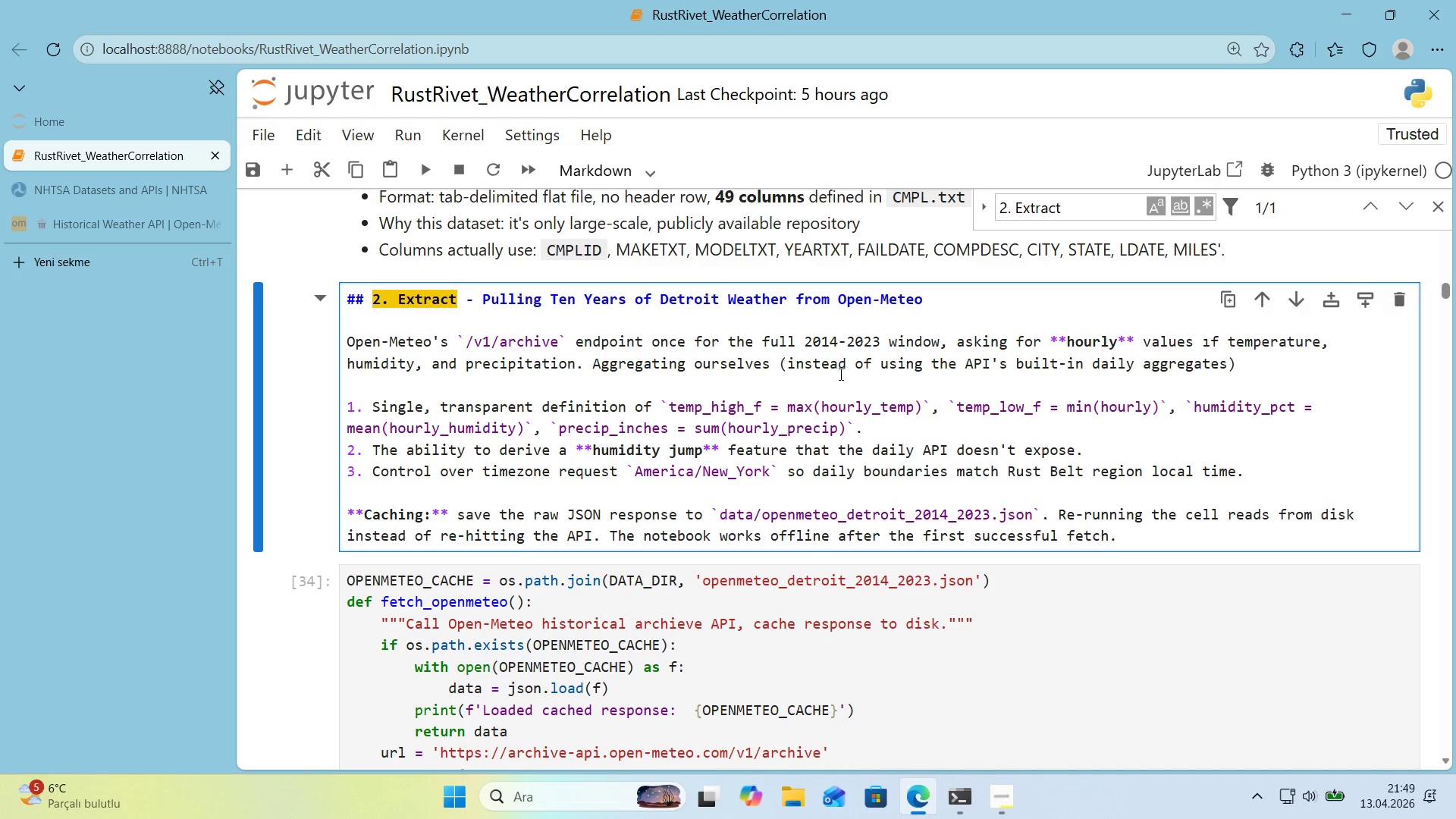 
key(Shift+Enter)
 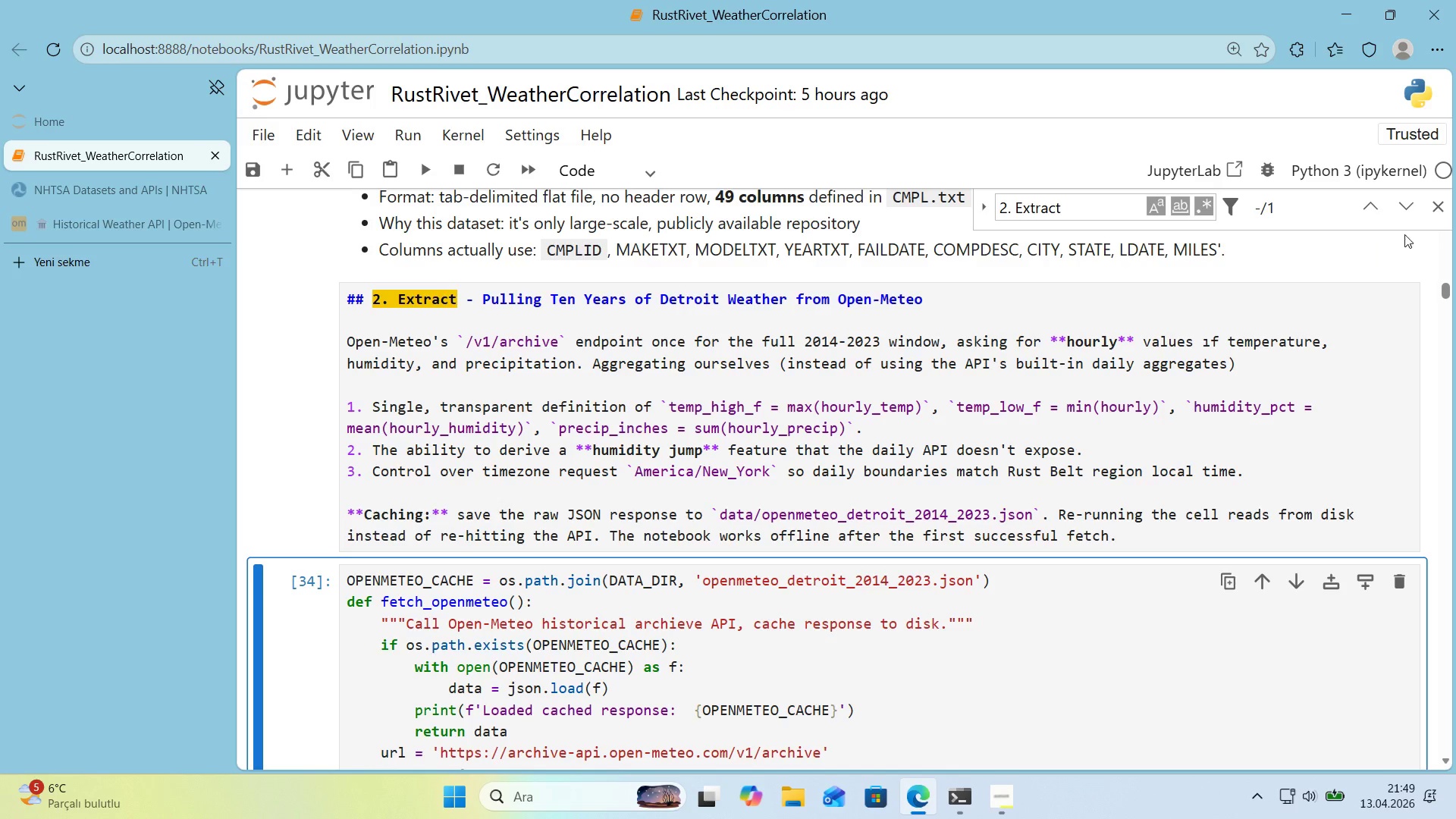 
left_click([1446, 208])
 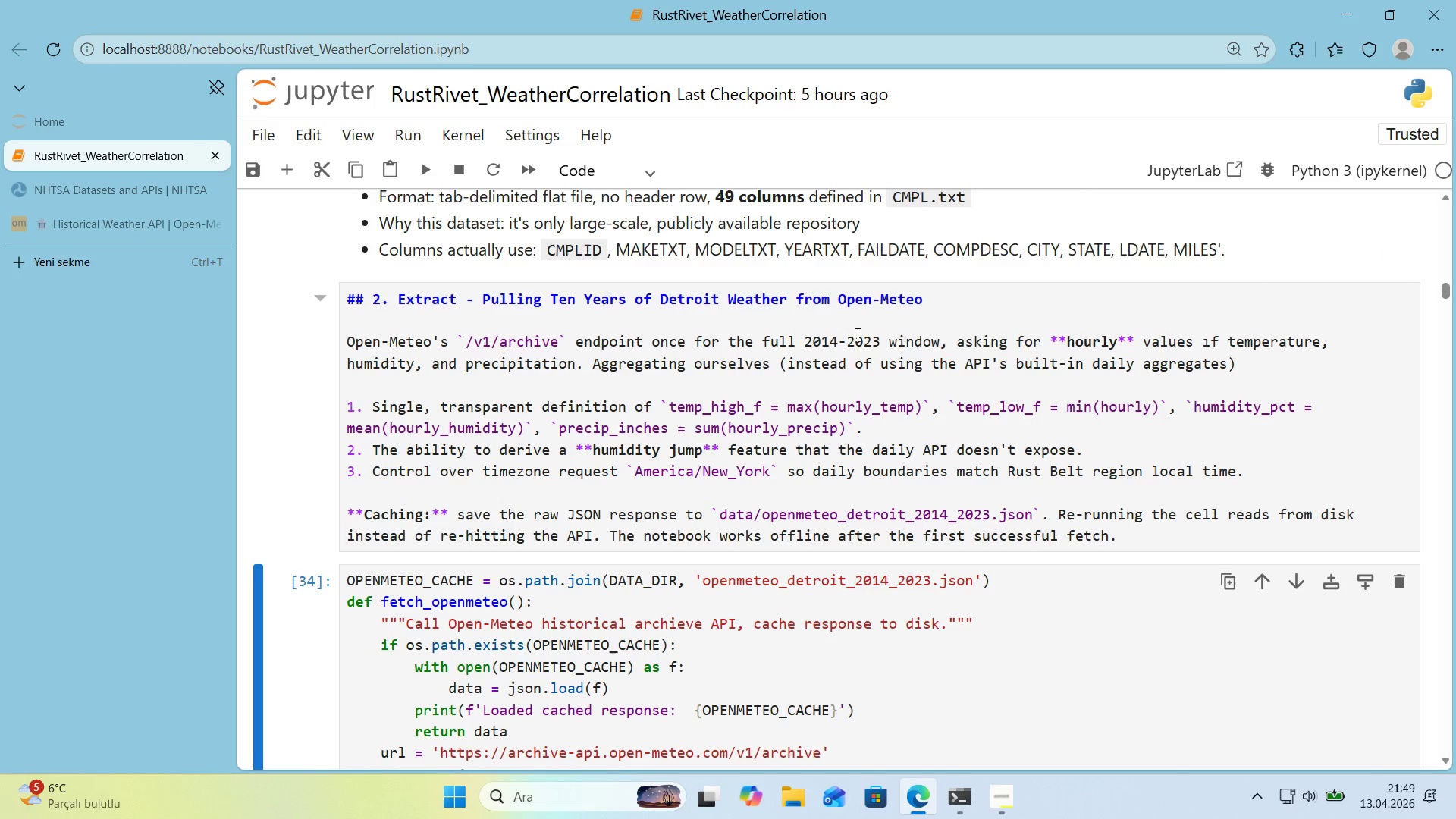 
left_click([843, 320])
 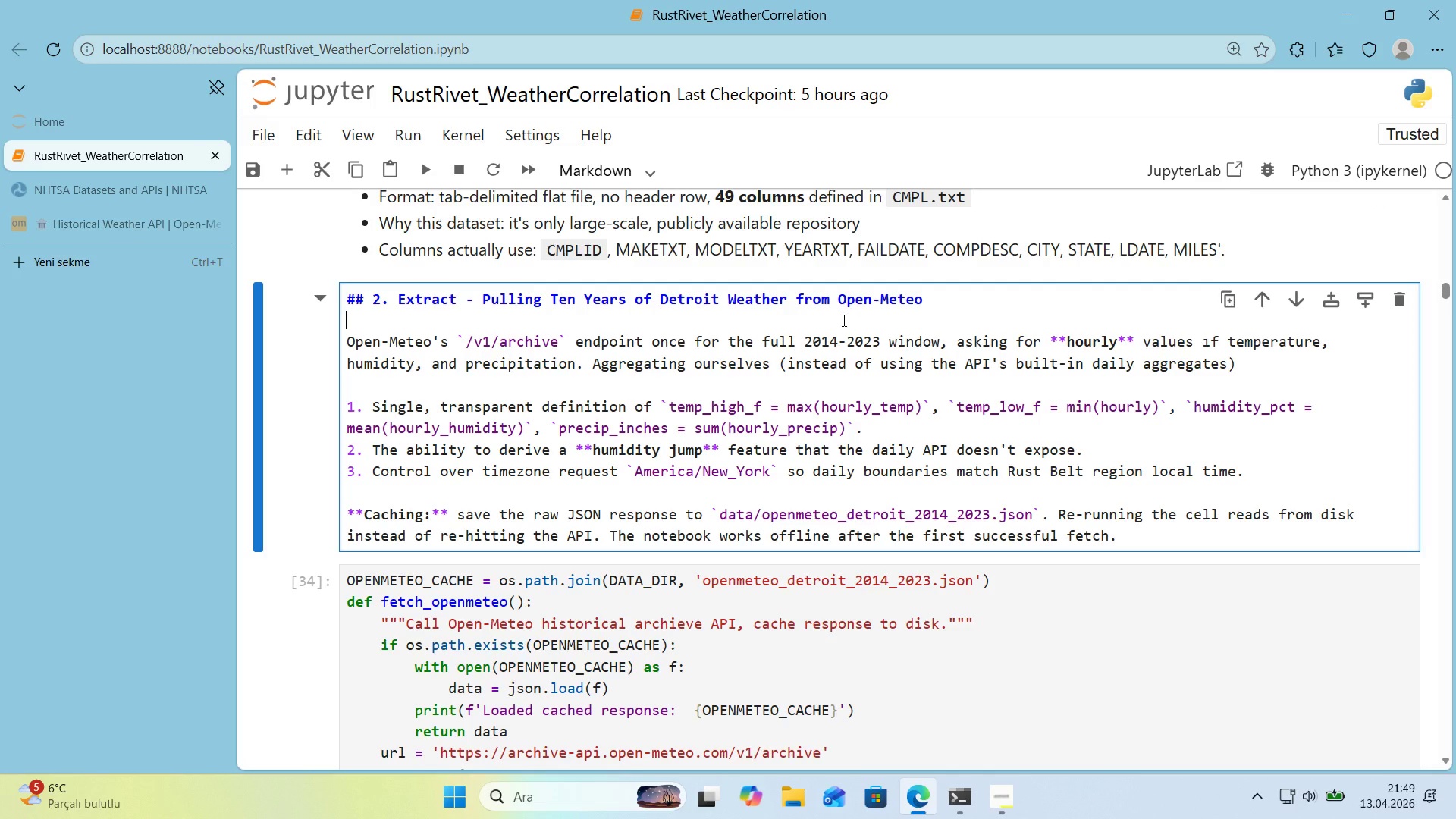 
key(Shift+Enter)
 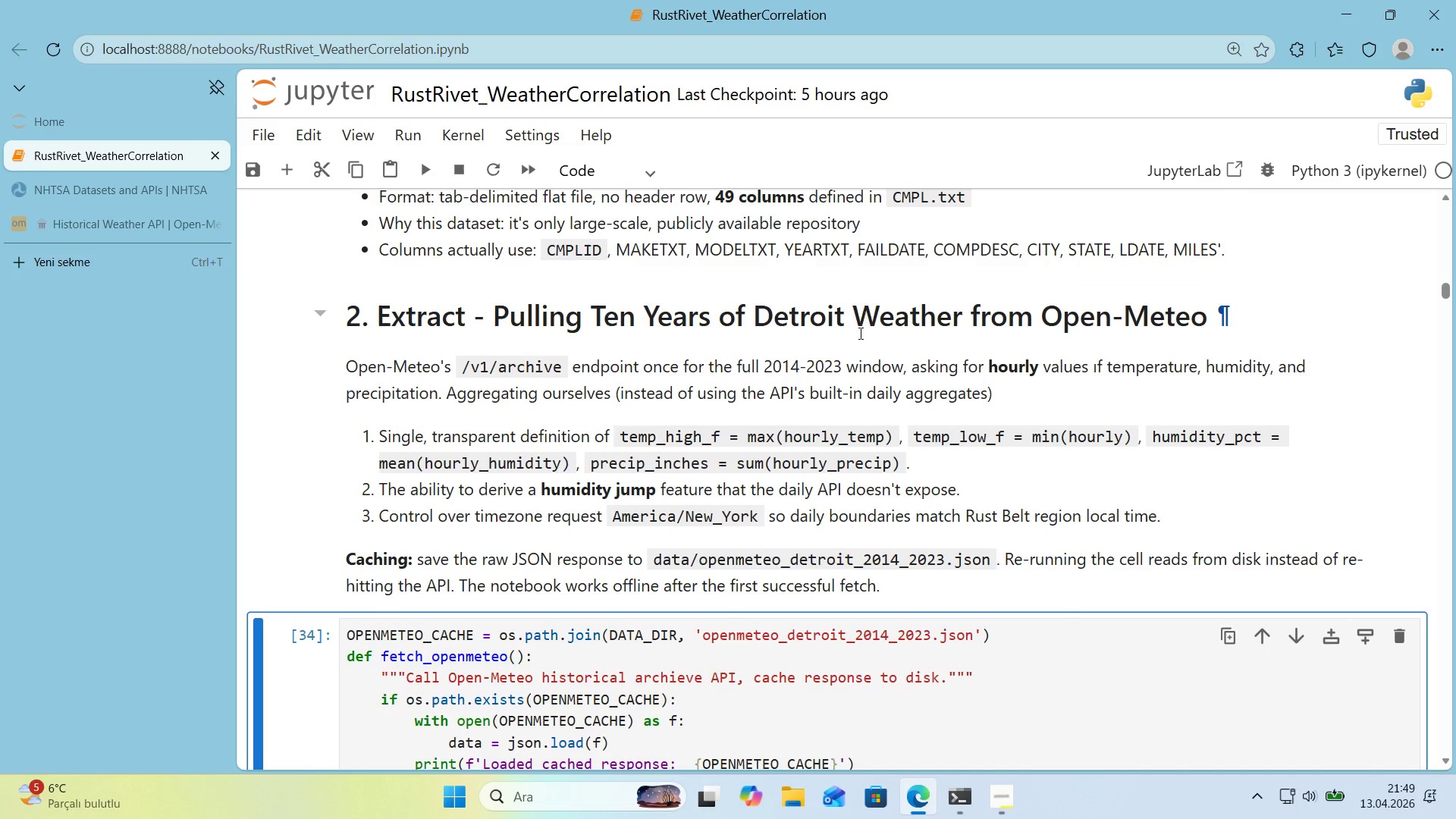 
scroll: coordinate [840, 362], scroll_direction: up, amount: 8.0
 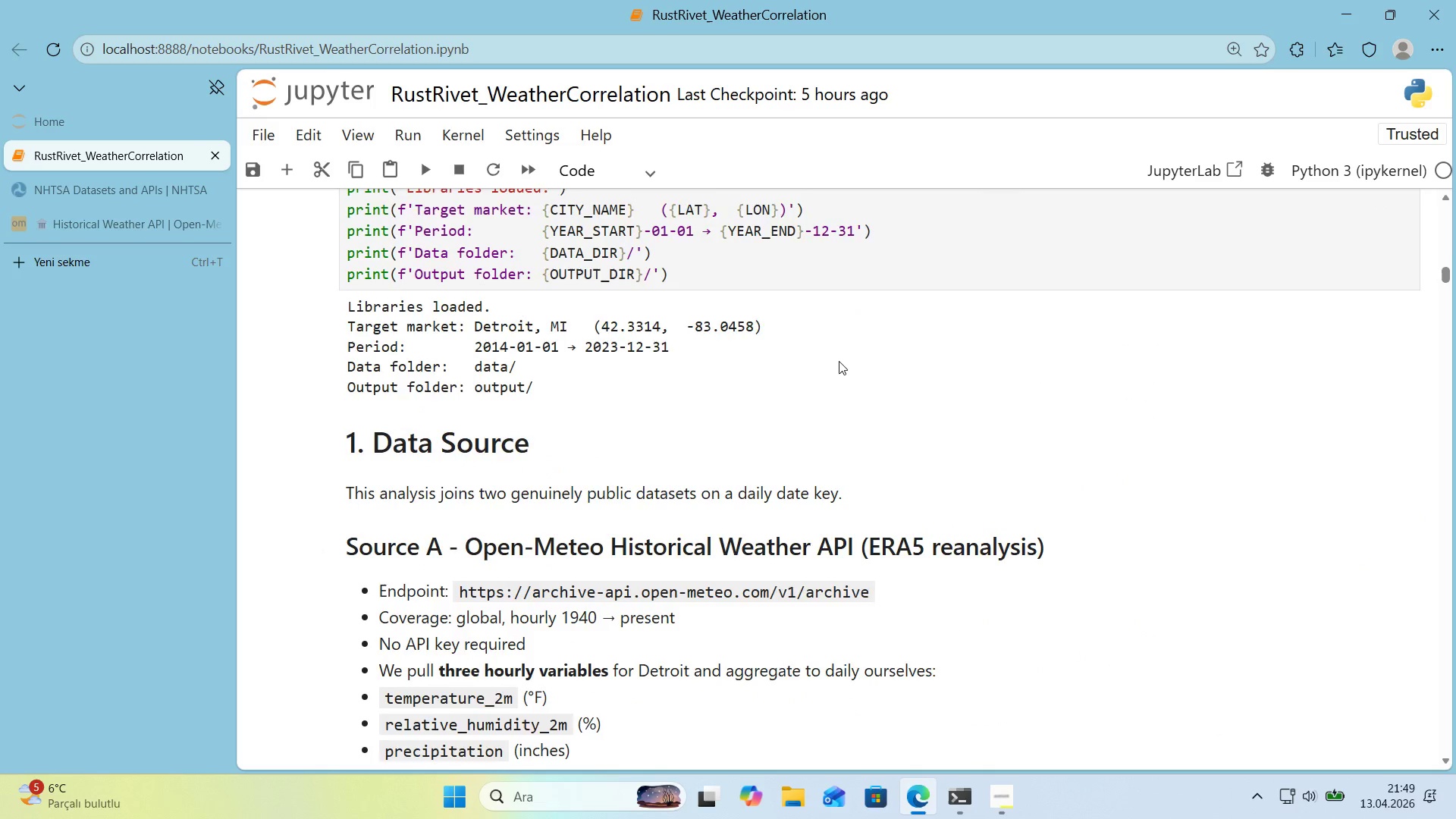 
scroll: coordinate [839, 361], scroll_direction: down, amount: 2.0
 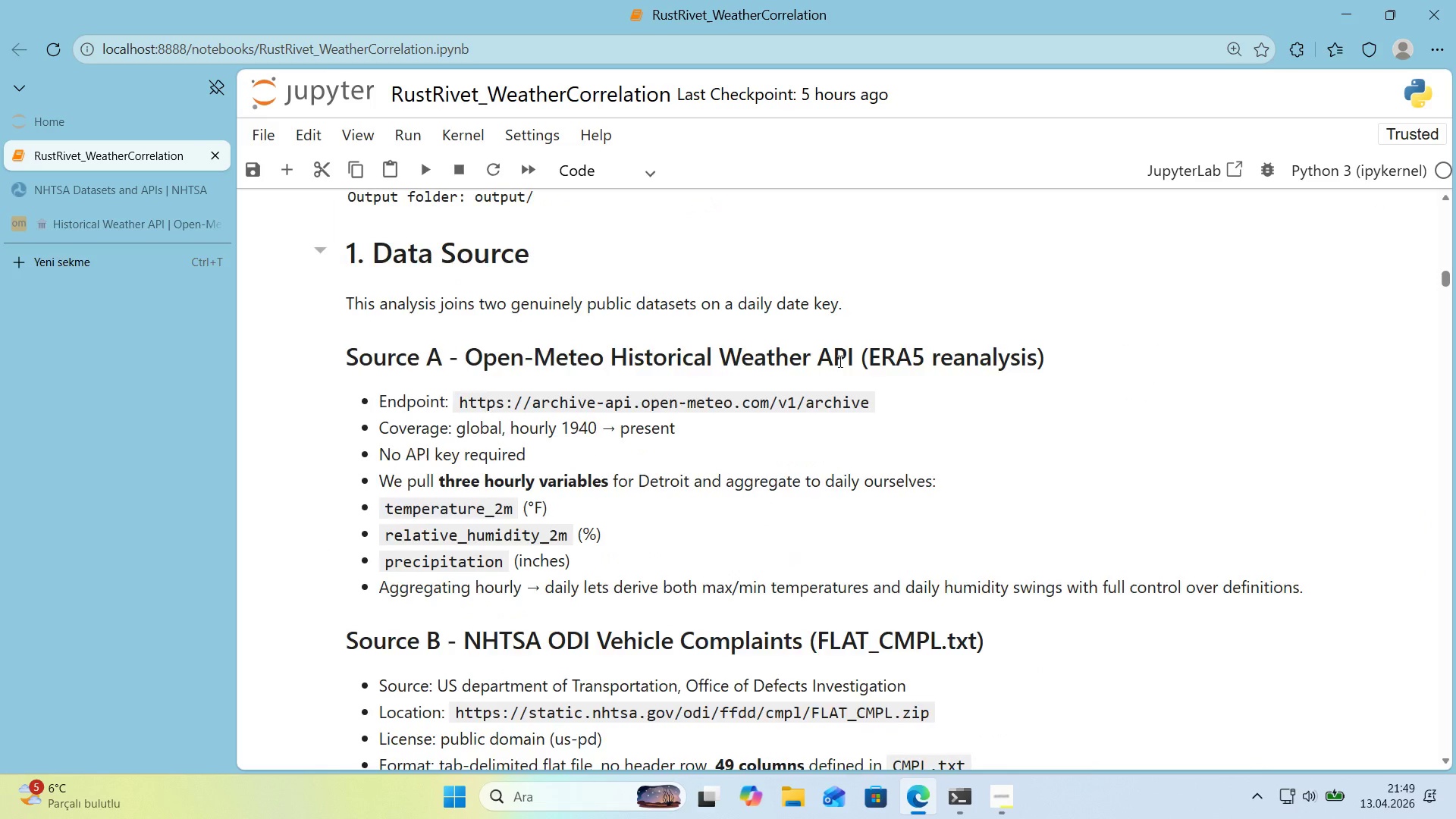 
scroll: coordinate [834, 361], scroll_direction: up, amount: 26.0
 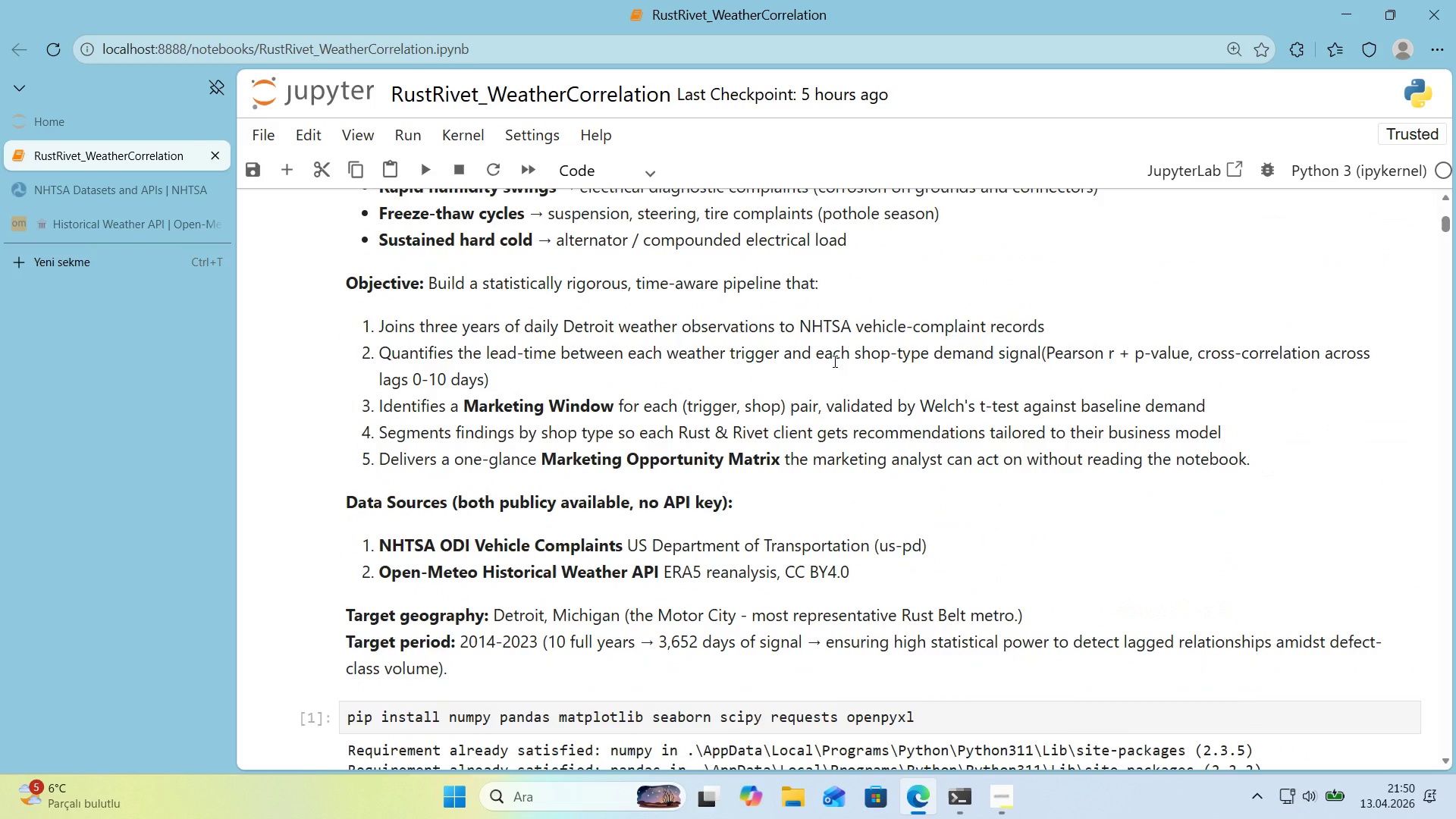 
scroll: coordinate [814, 378], scroll_direction: down, amount: 51.0
 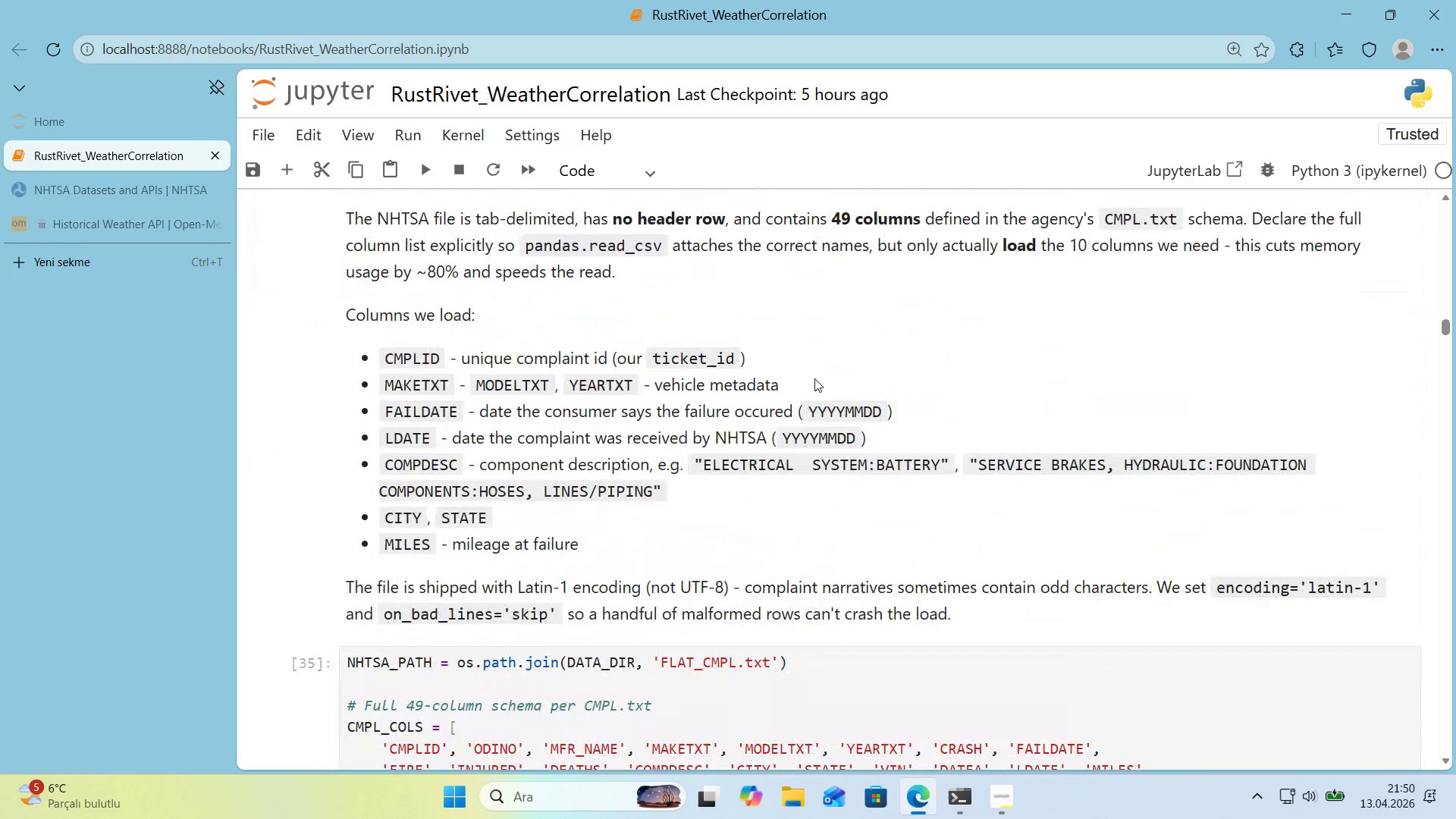 
scroll: coordinate [814, 378], scroll_direction: up, amount: 1.0
 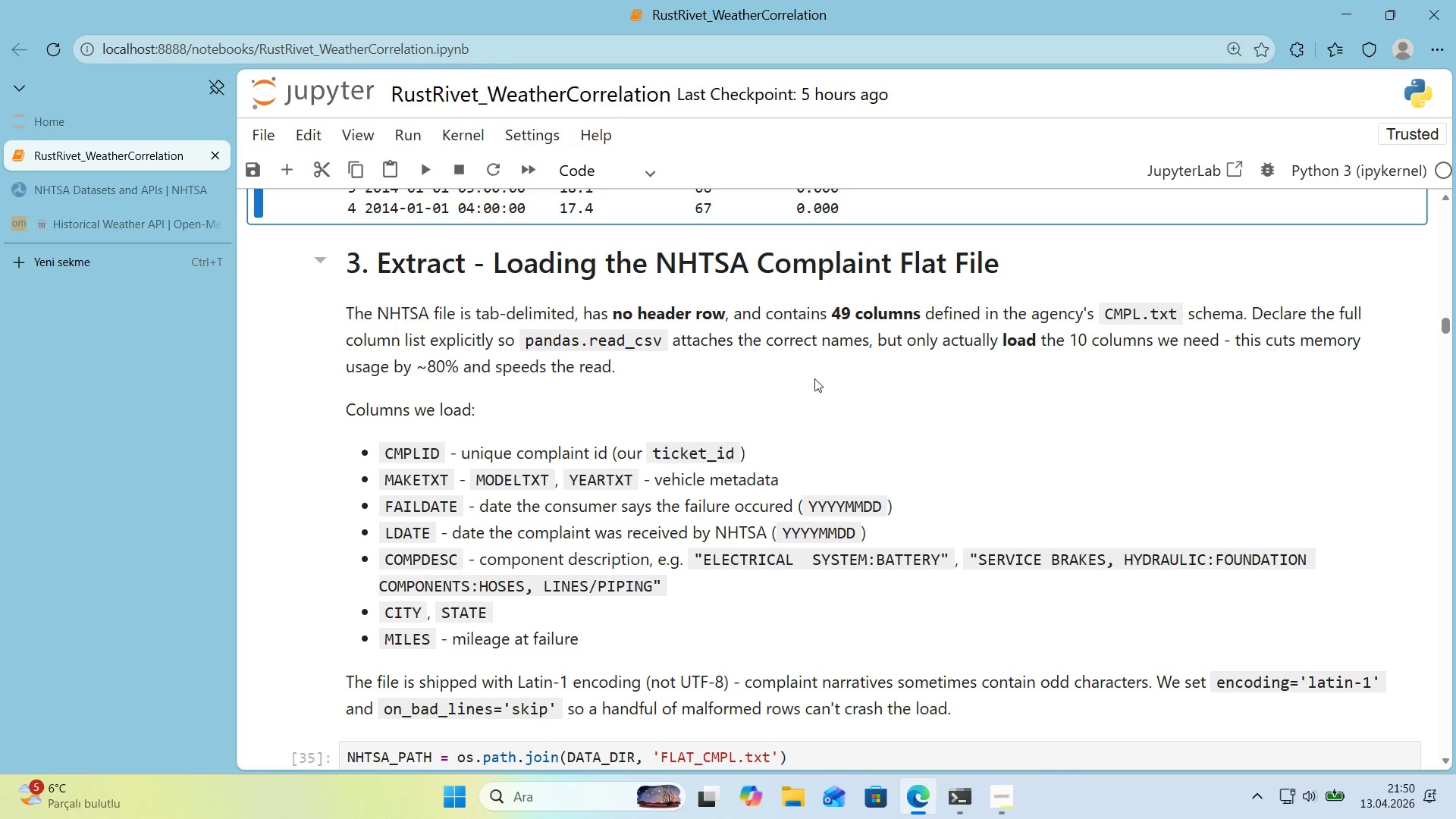 
key(Control+F)
 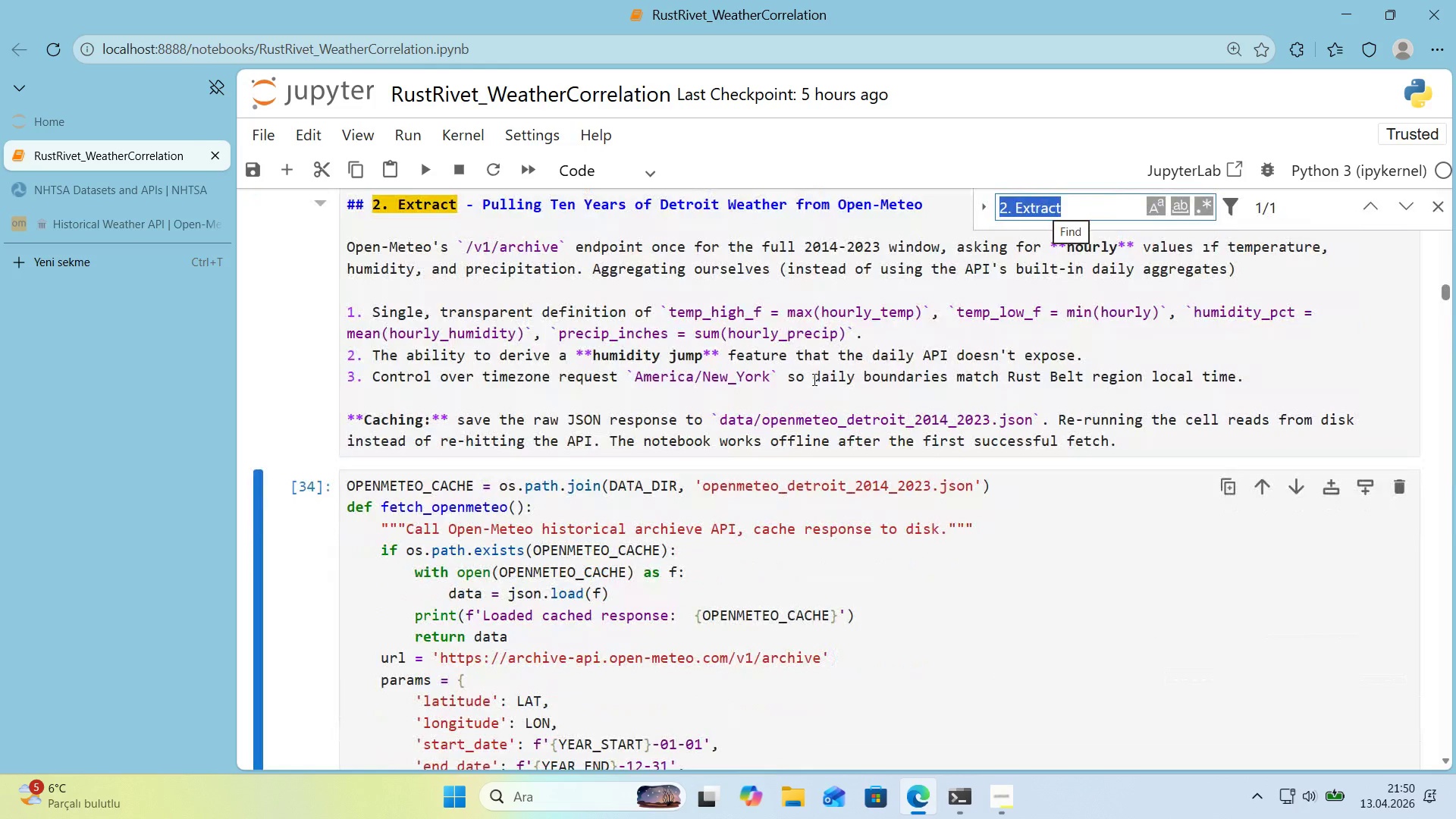 
key(Alt+Control+Comma)
 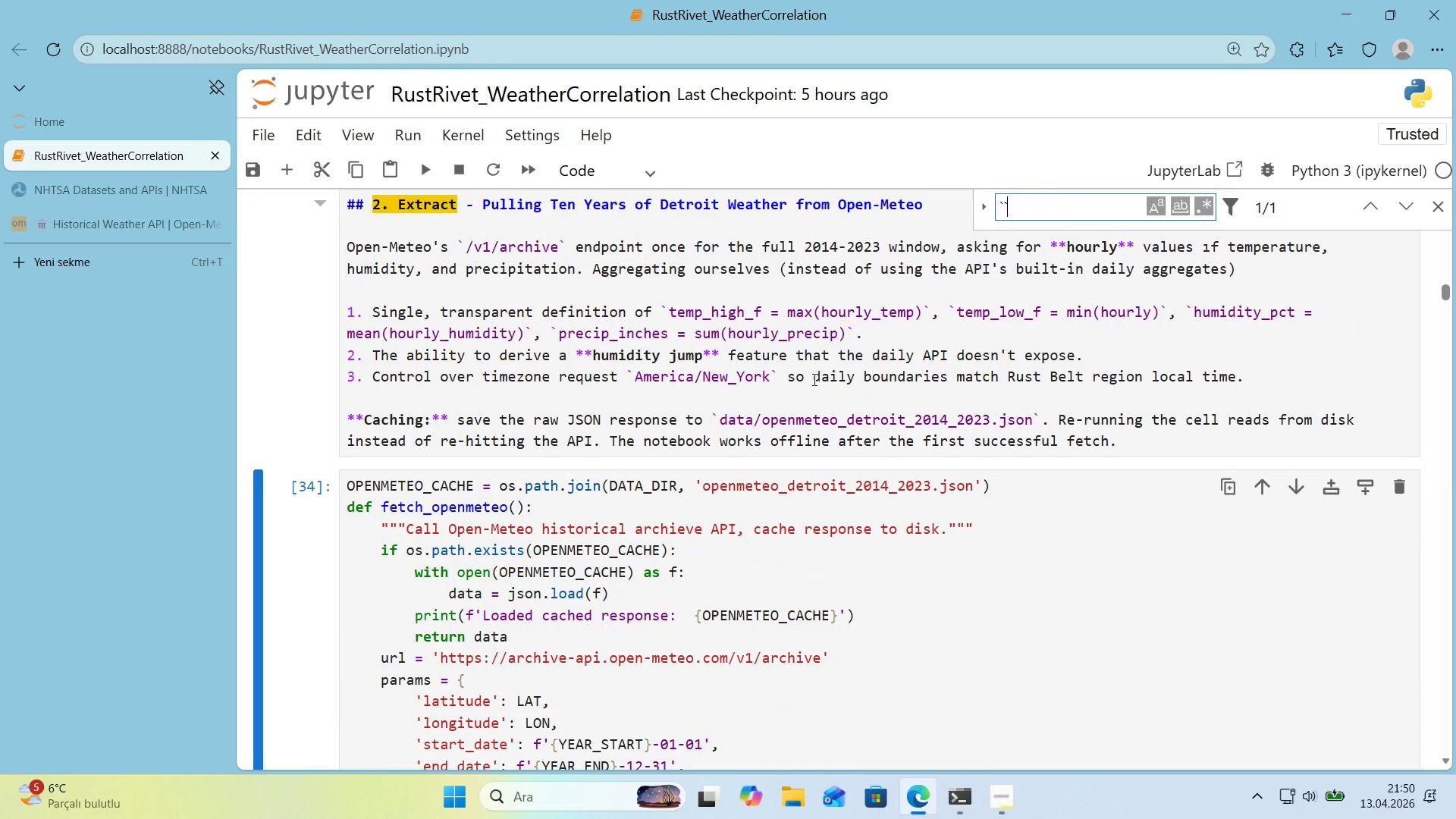 
key(Alt+Control+Comma)
 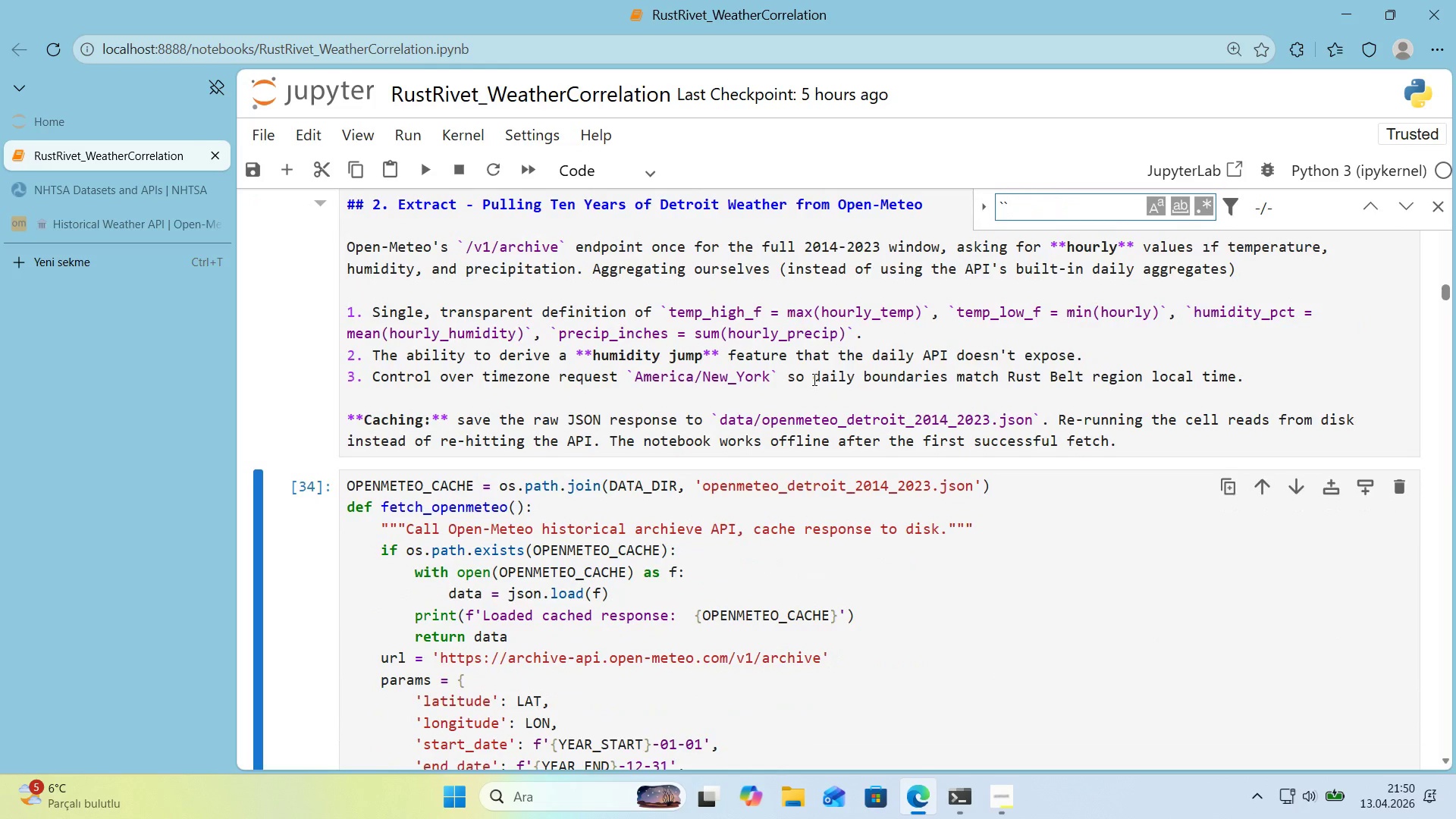 
key(ArrowLeft)
 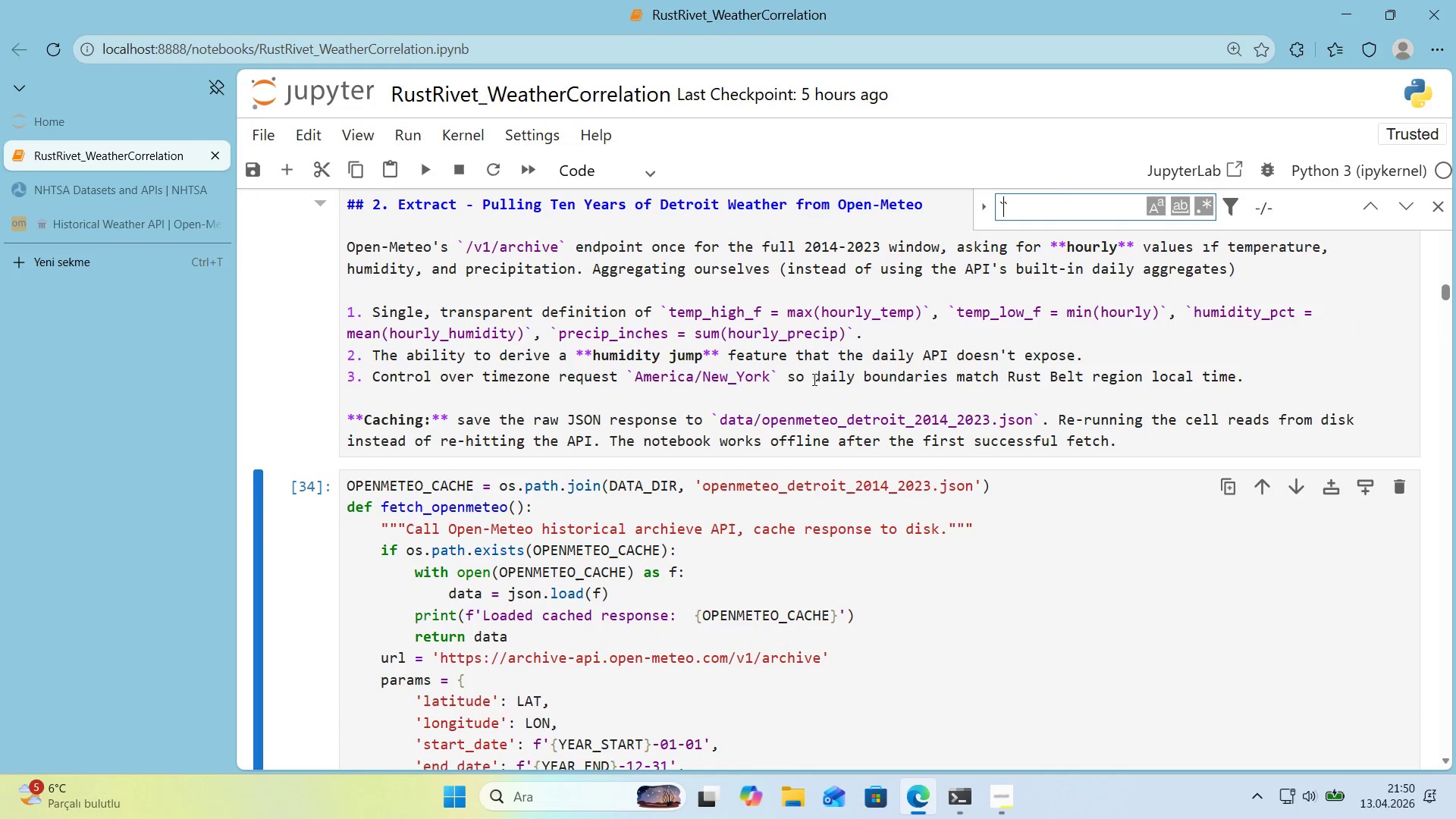 
type(FAILDATE)
 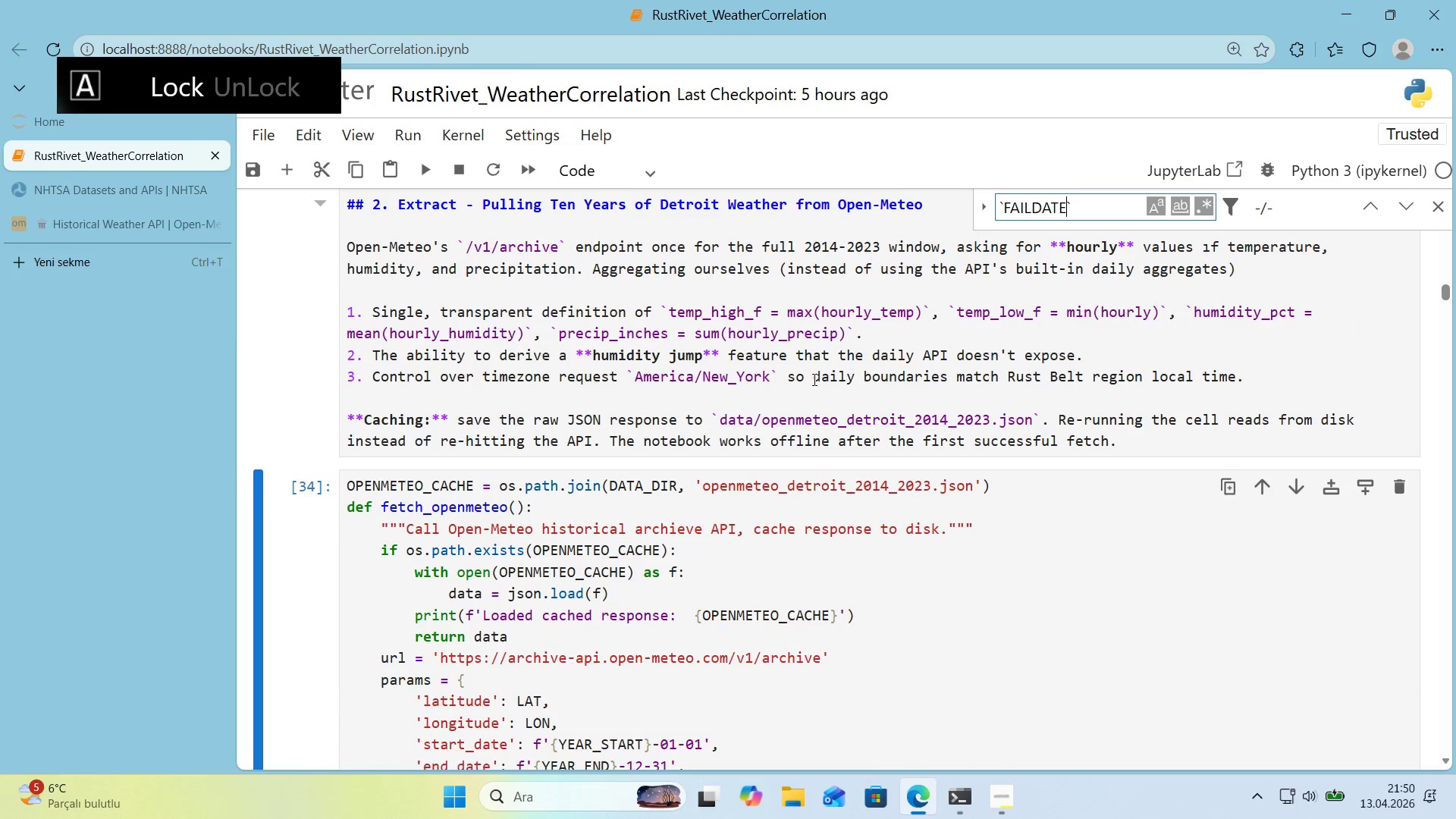 
key(Enter)
 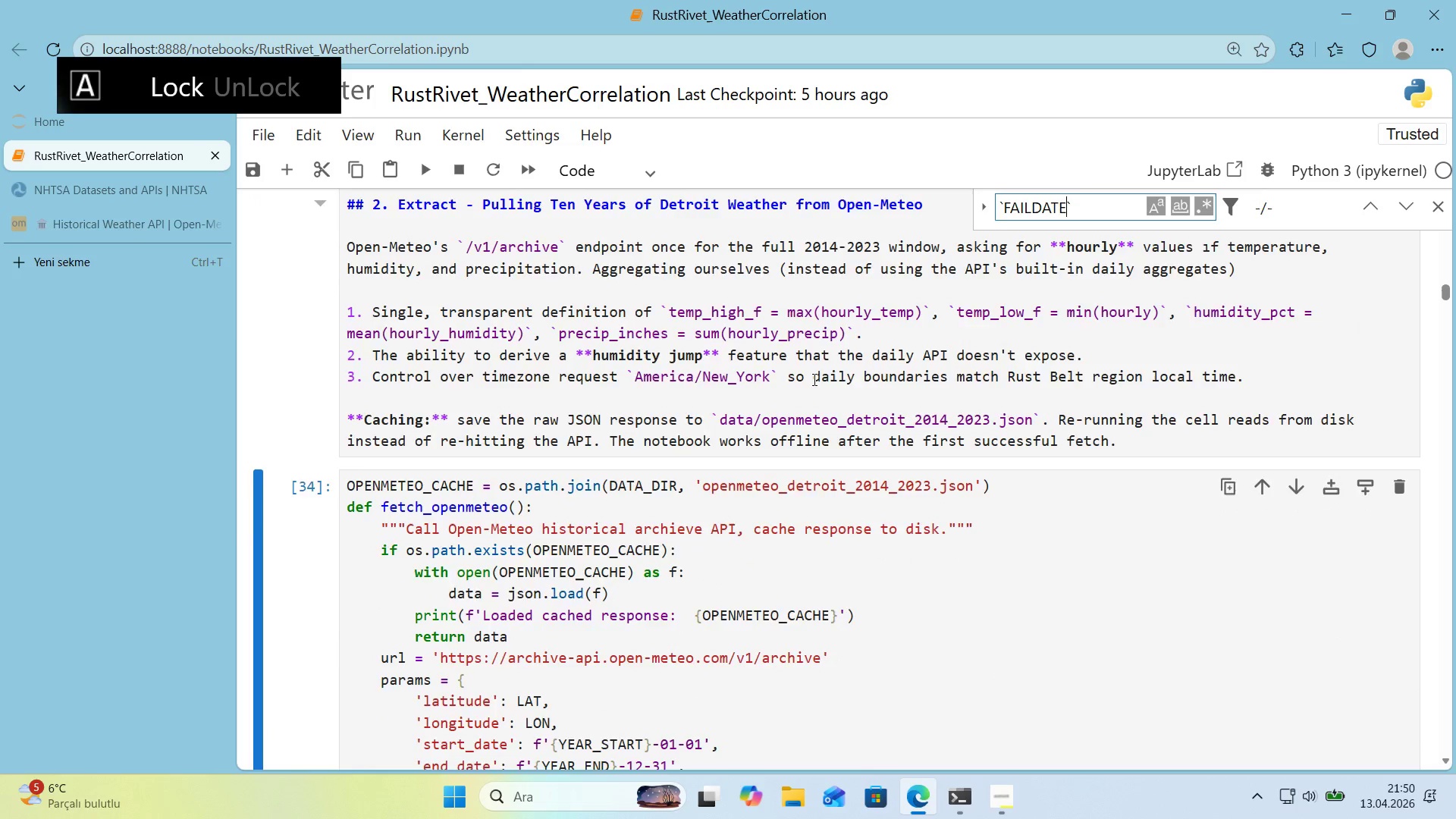 
key(CapsLock)
 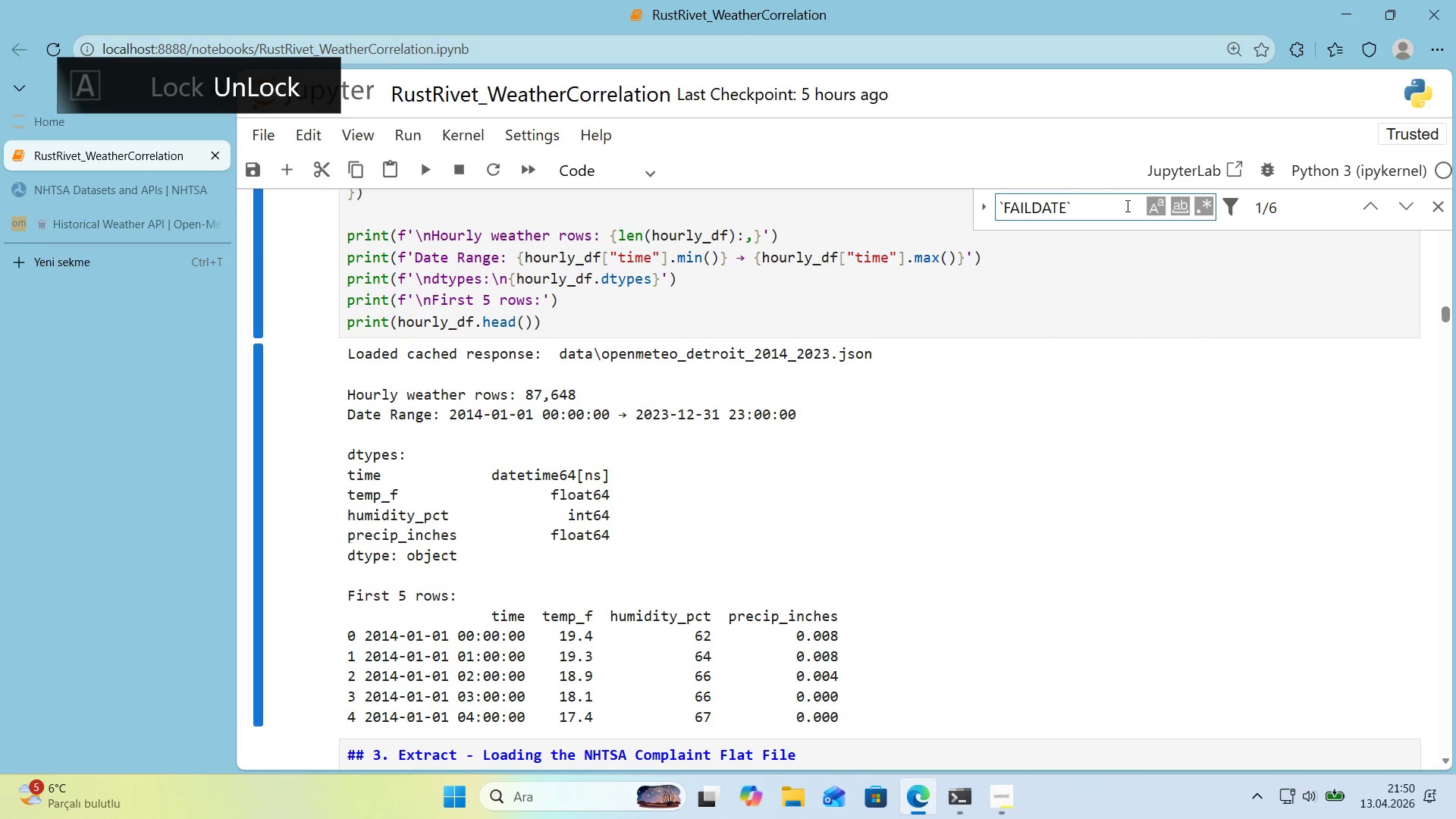 
type( 'n 2021-2023)
 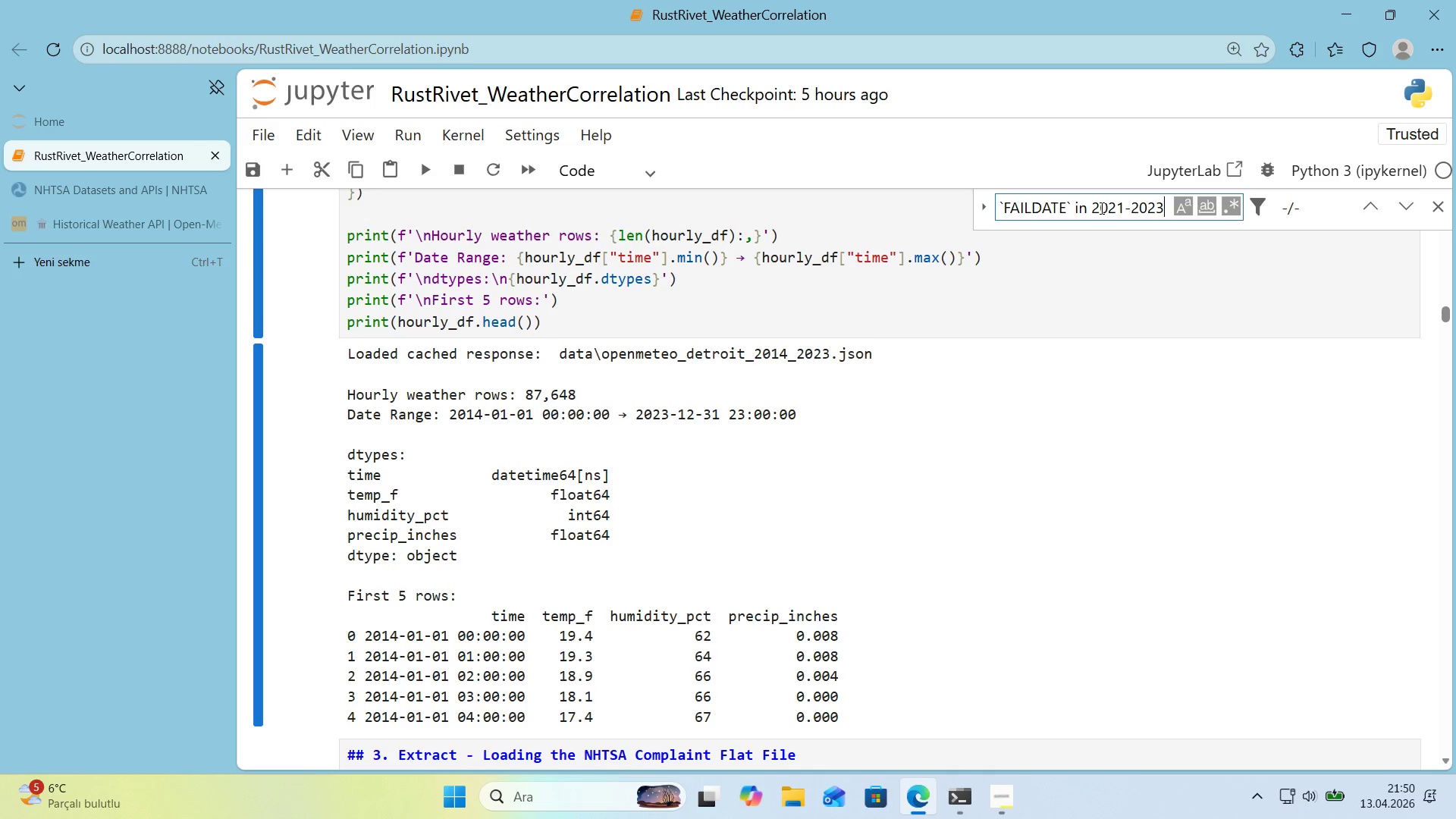 
key(Enter)
 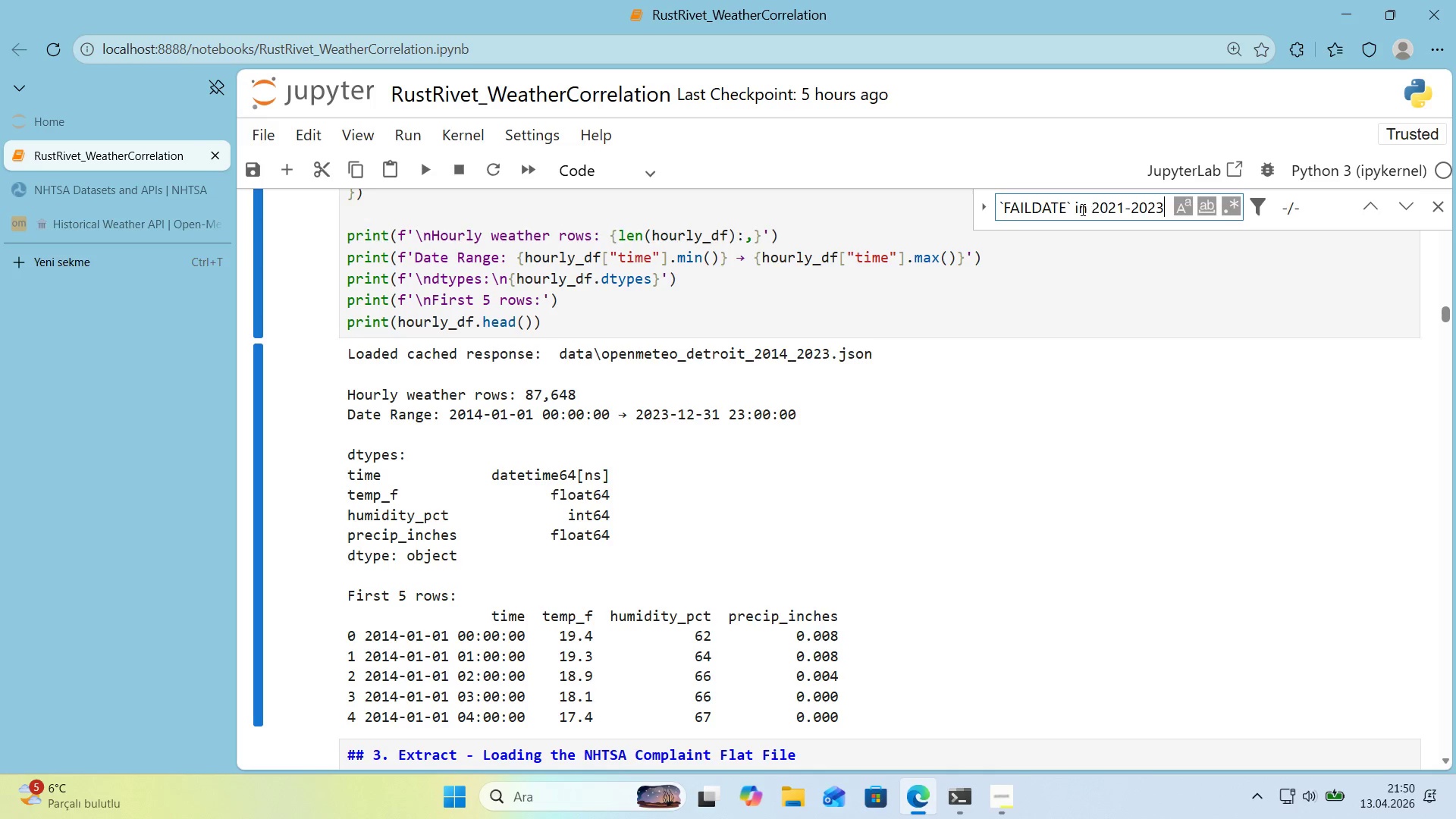 
left_click_drag(start_coordinate=[1075, 209], to_coordinate=[975, 211])
 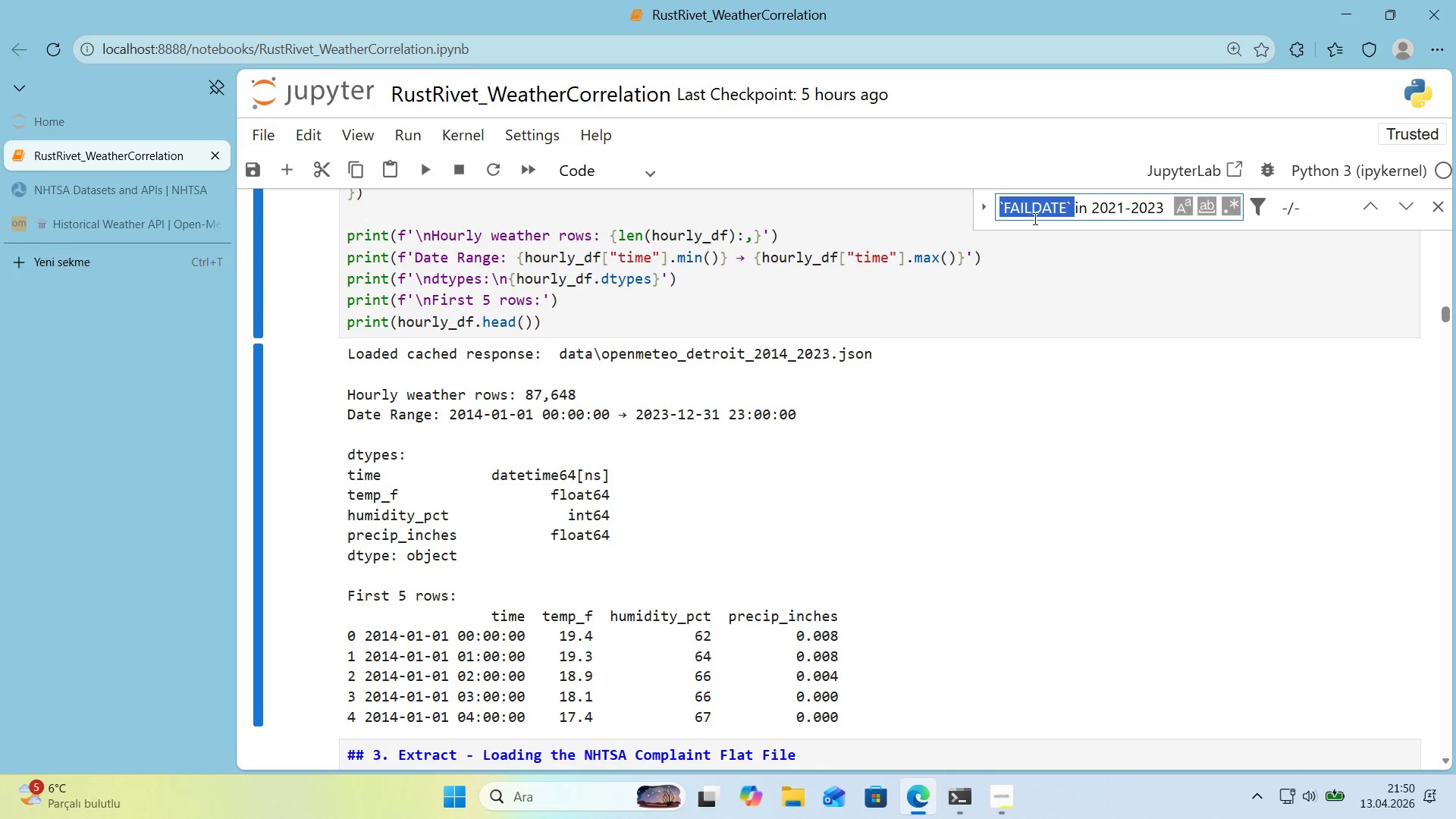 
key(Backspace)
 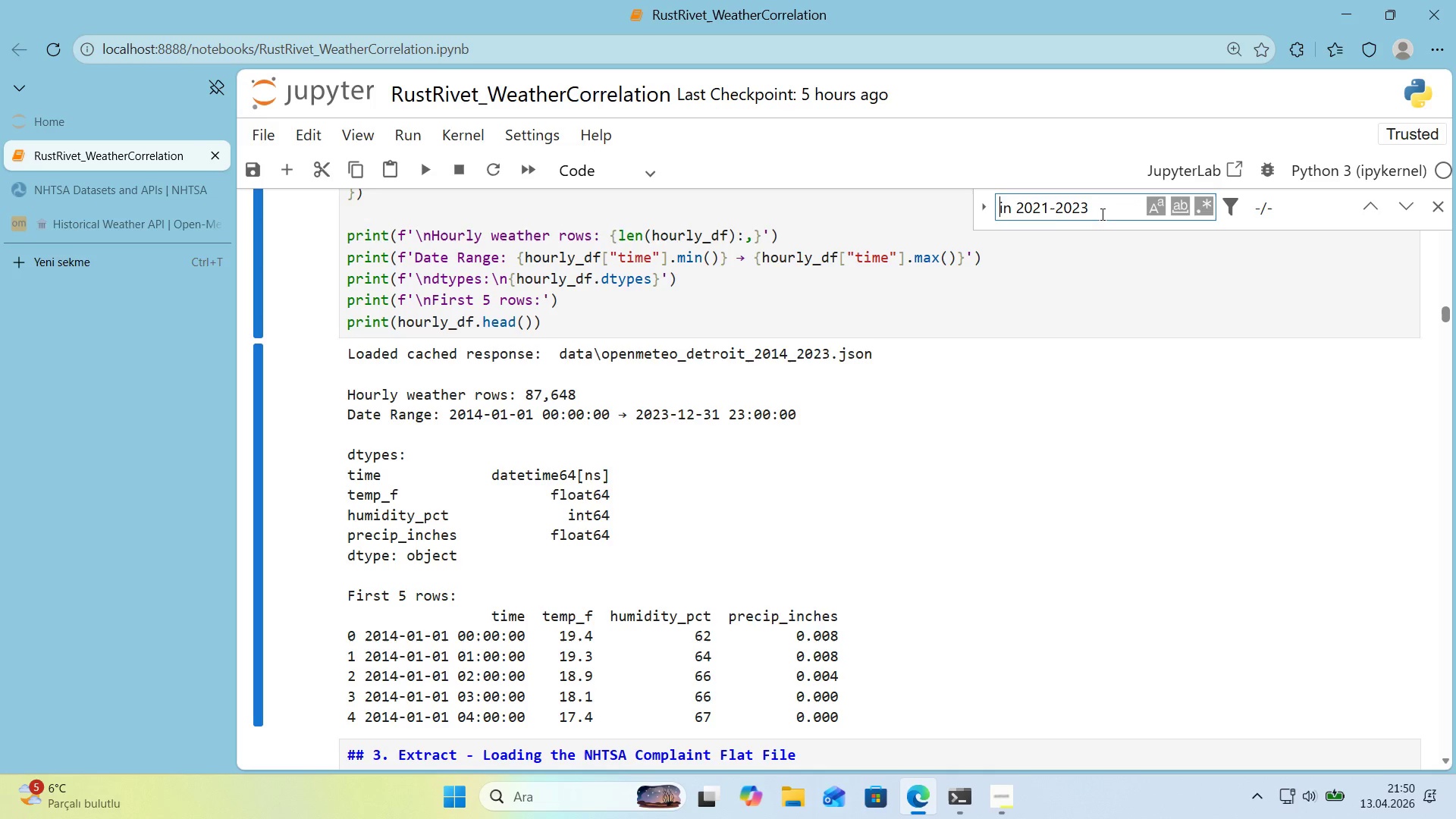 
key(Backspace)
 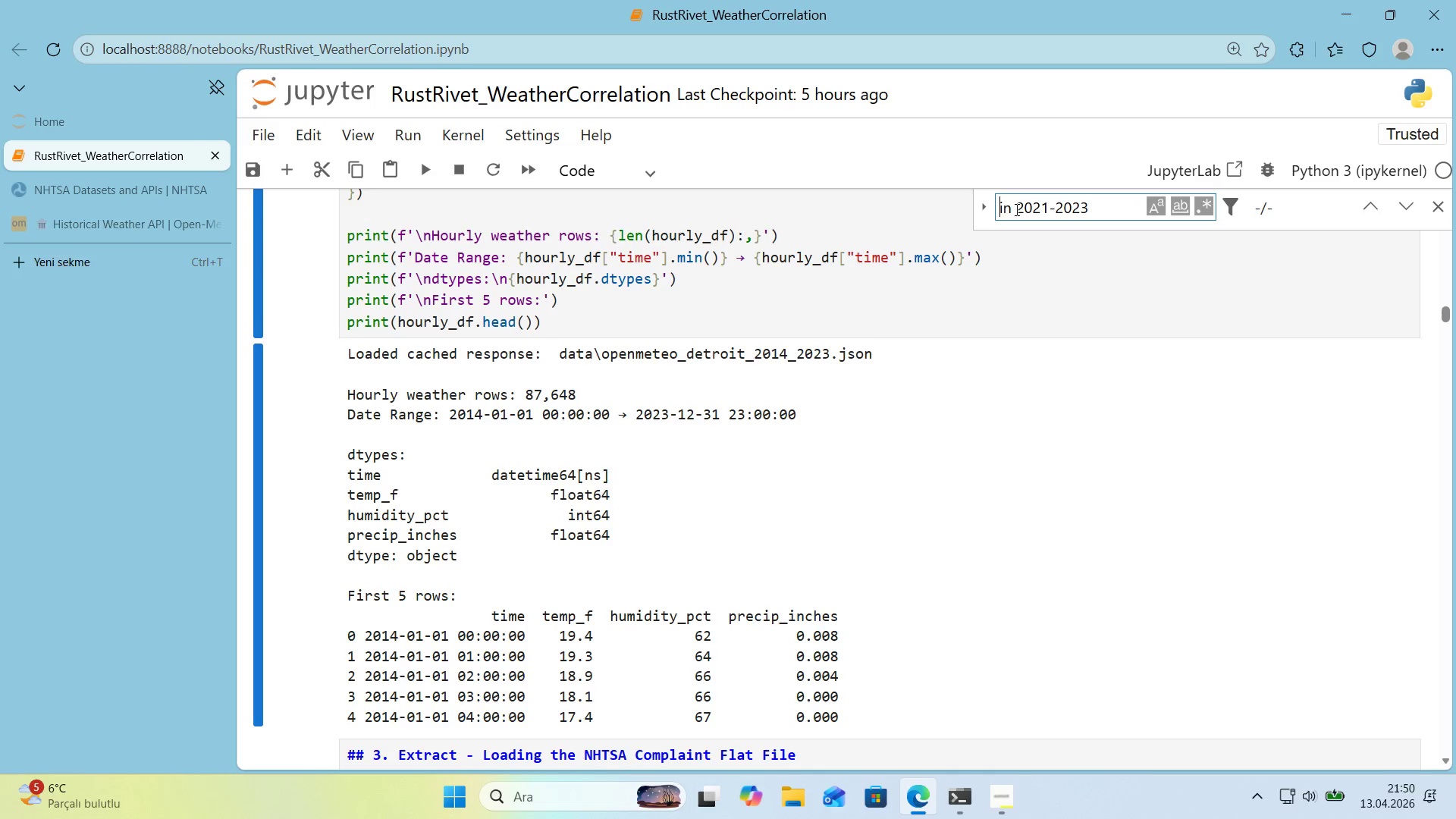 
left_click_drag(start_coordinate=[1016, 209], to_coordinate=[981, 212])
 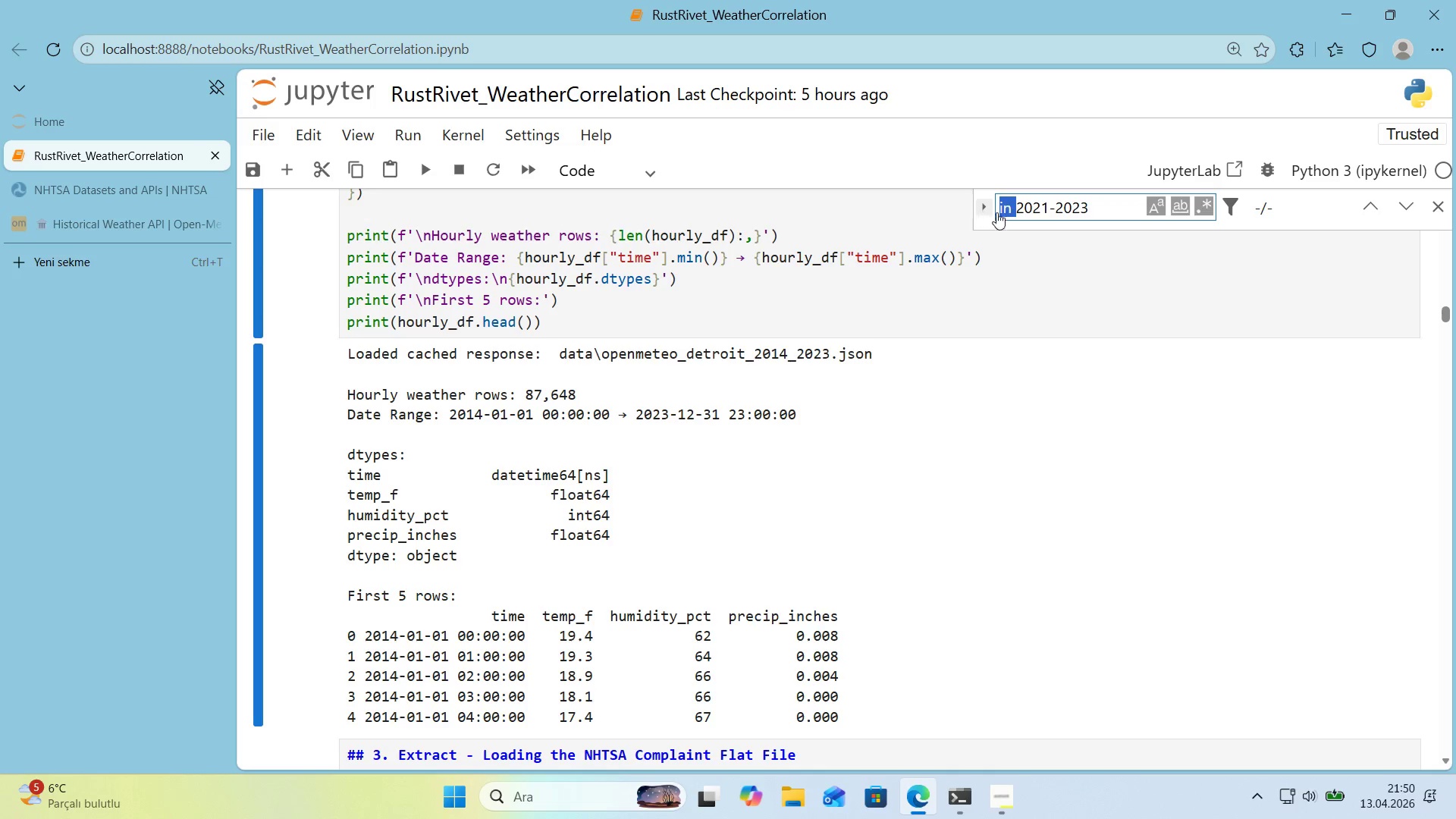 
key(Backspace)
 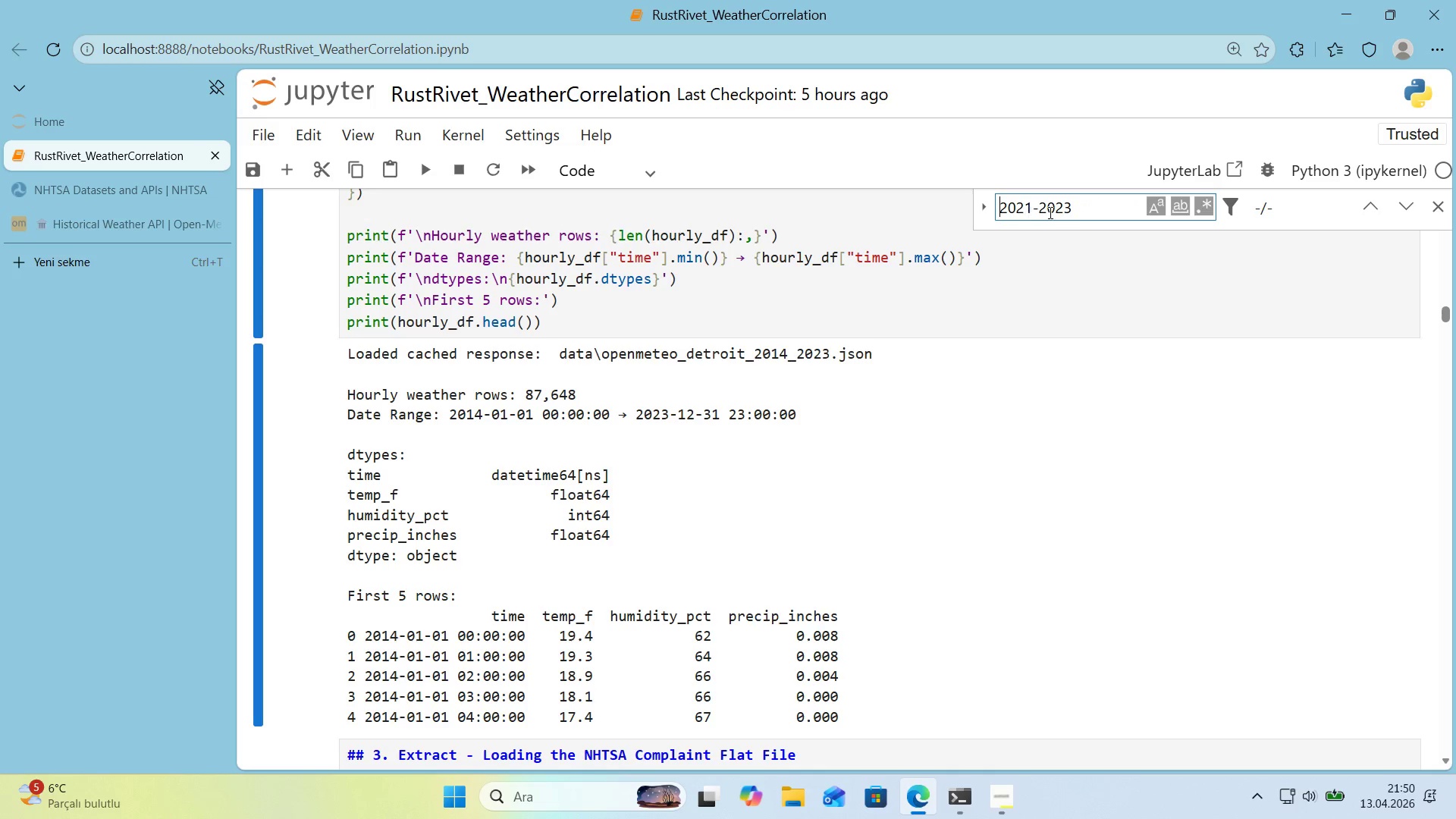 
key(Backspace)
 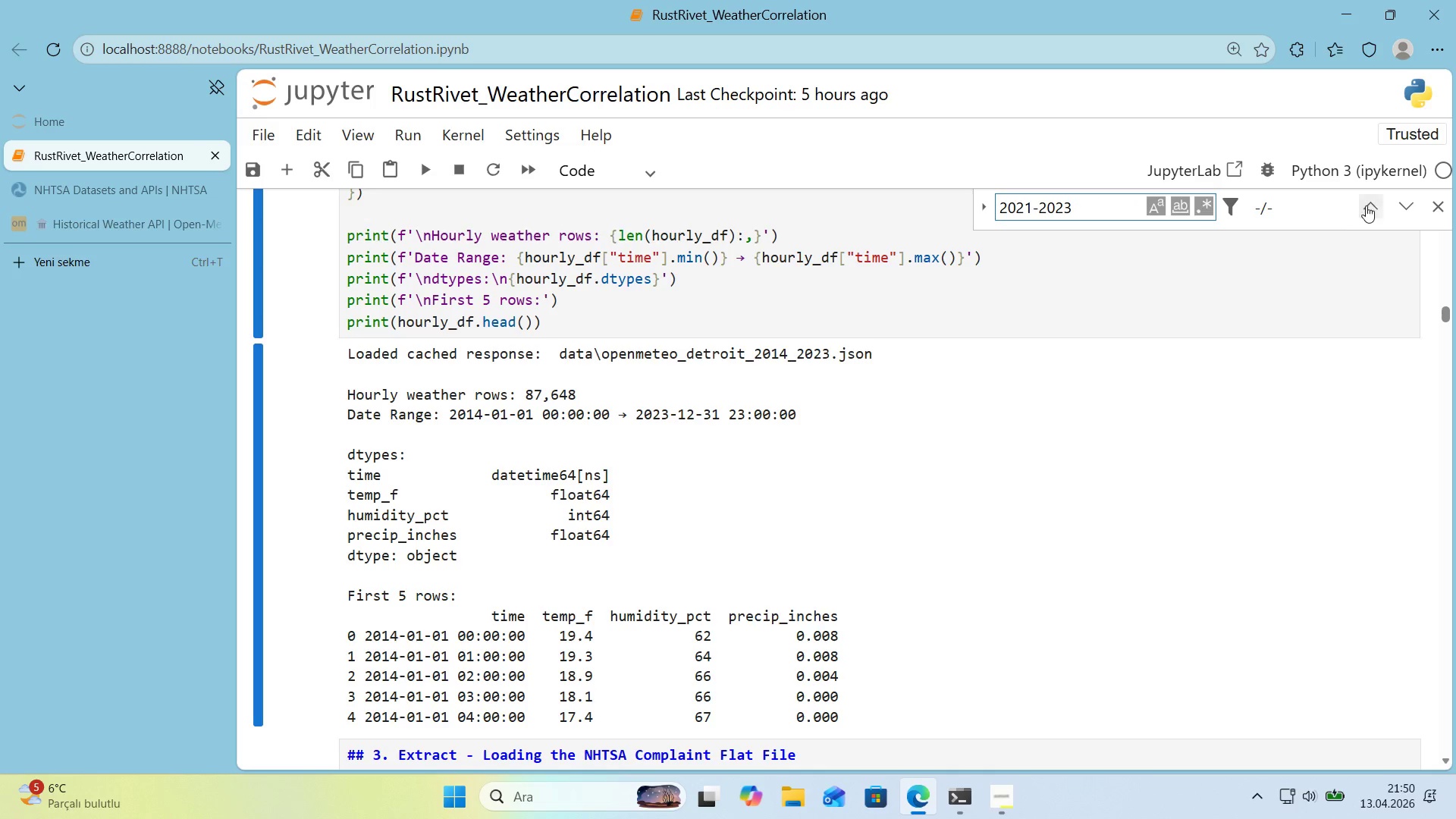 
double_click([1366, 205])
 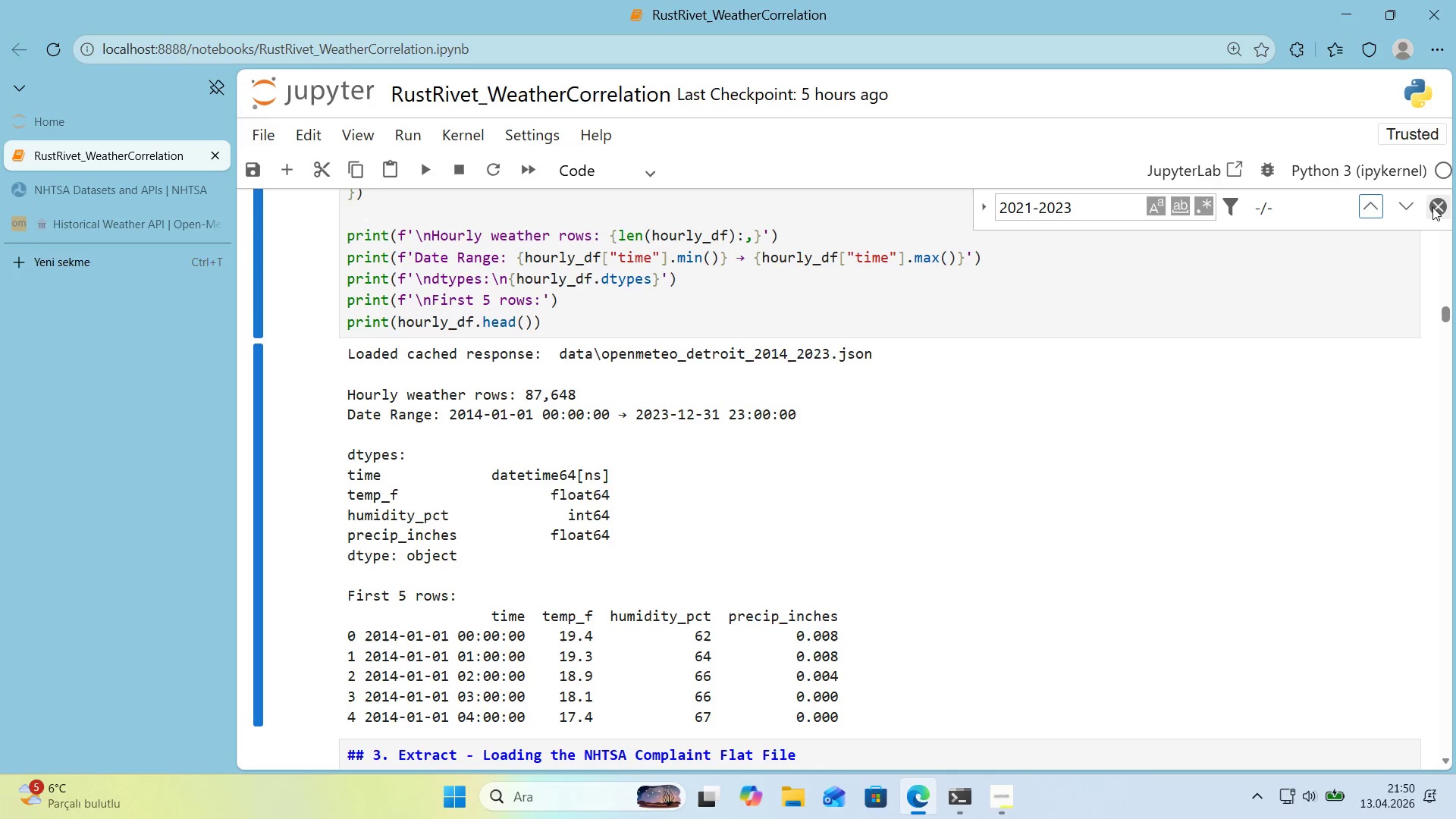 
left_click([1432, 207])
 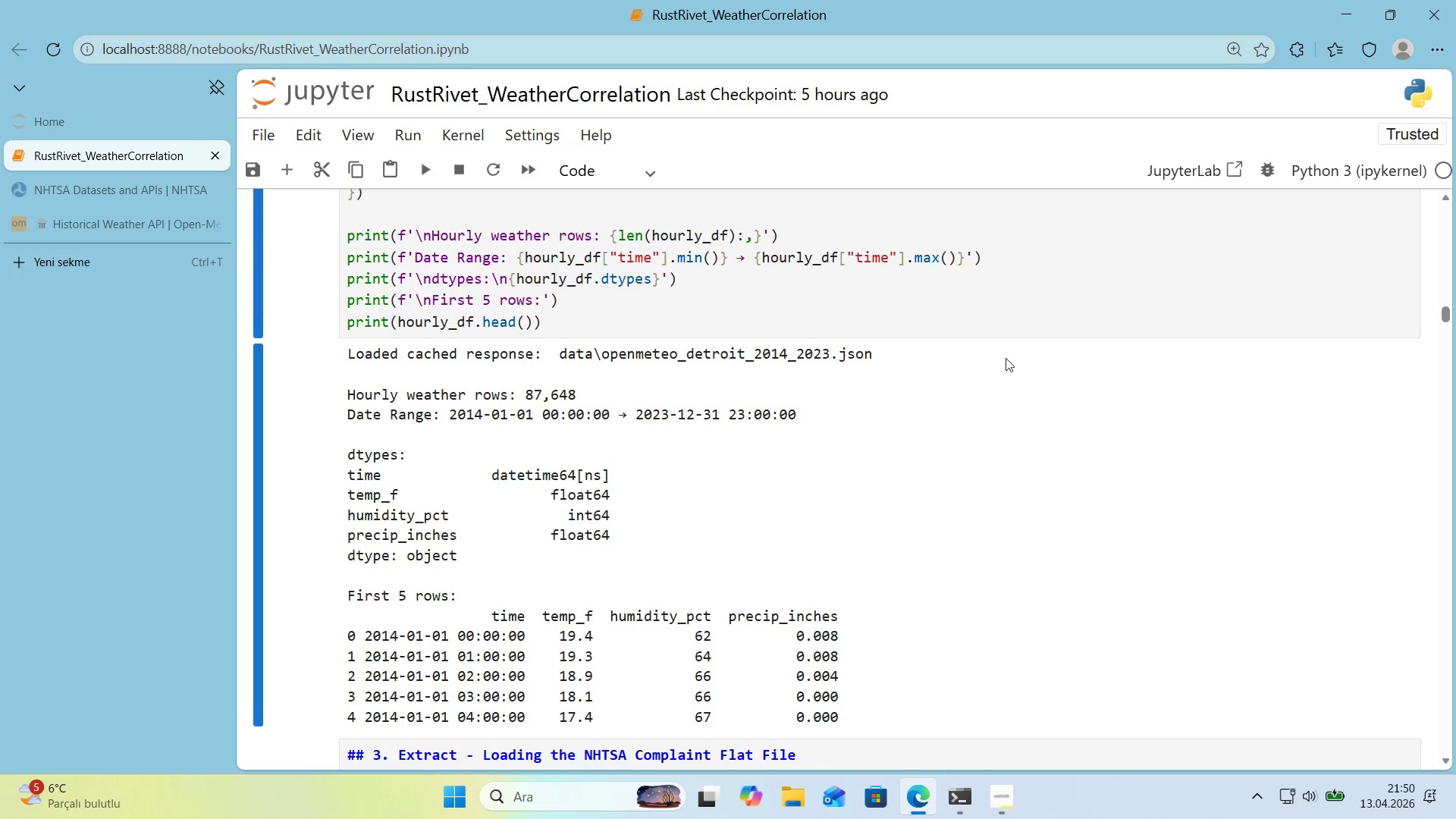 
scroll: coordinate [997, 357], scroll_direction: up, amount: 11.0
 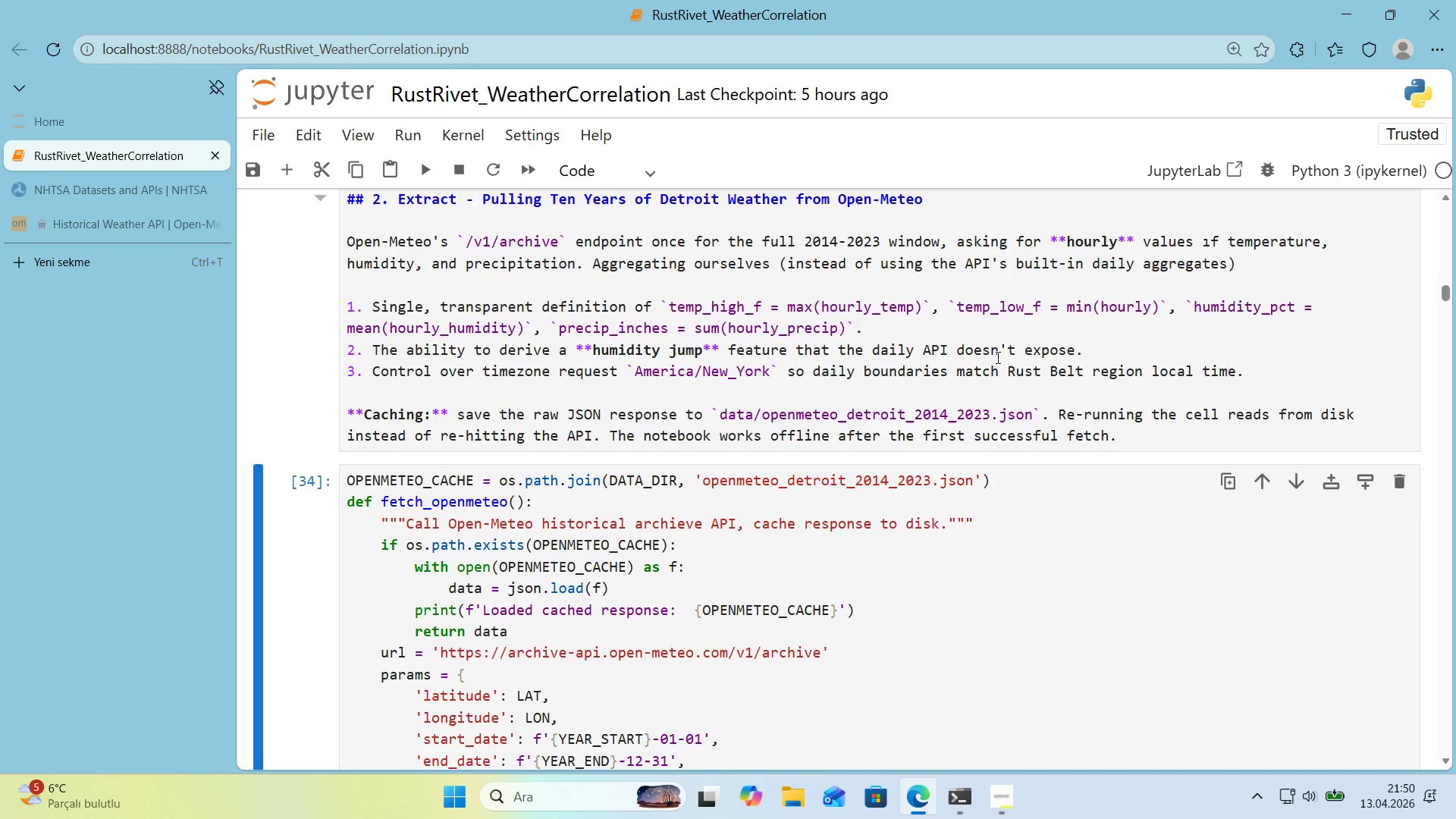 
scroll: coordinate [746, 372], scroll_direction: down, amount: 41.0
 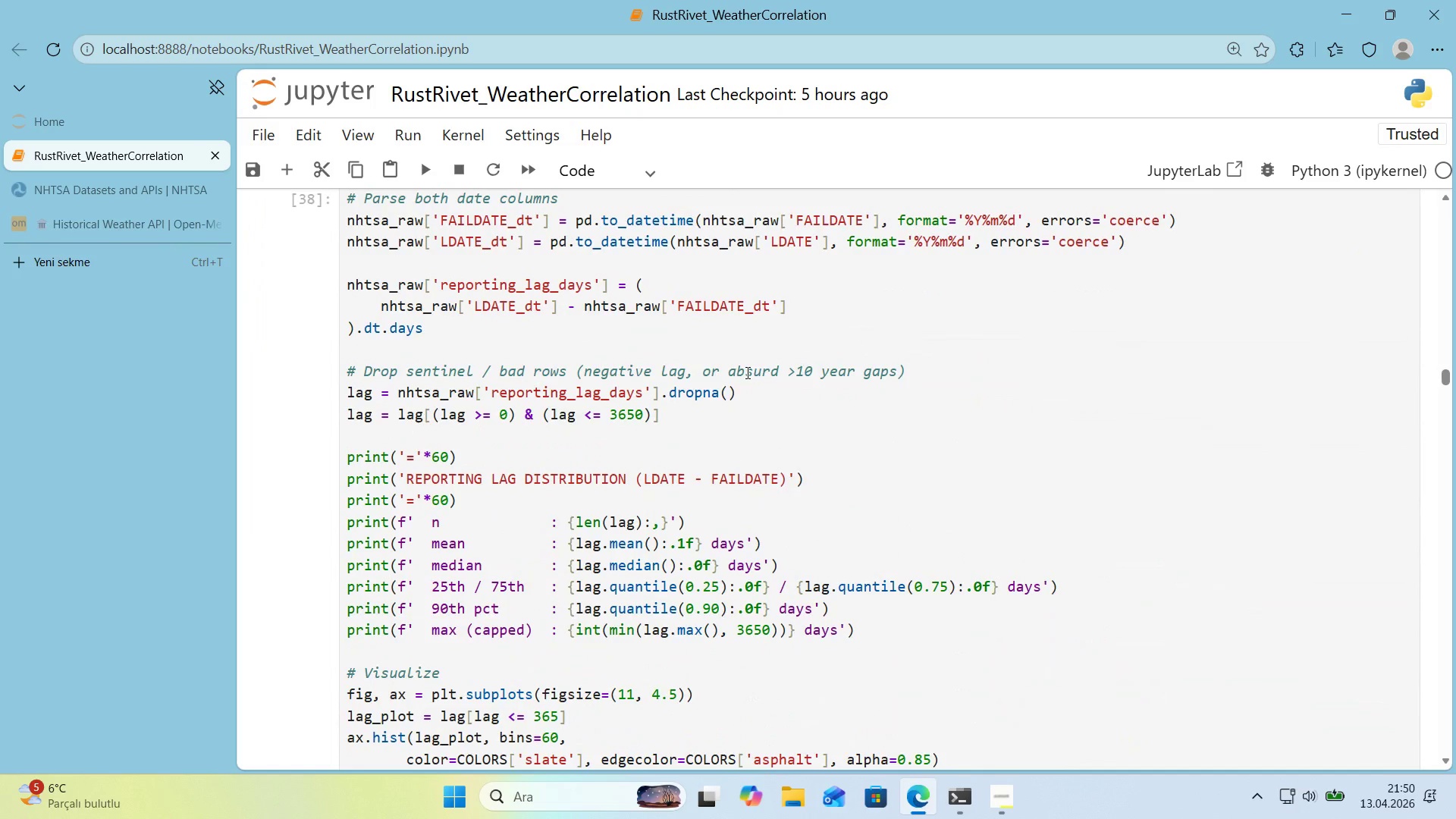 
scroll: coordinate [746, 372], scroll_direction: up, amount: 4.0
 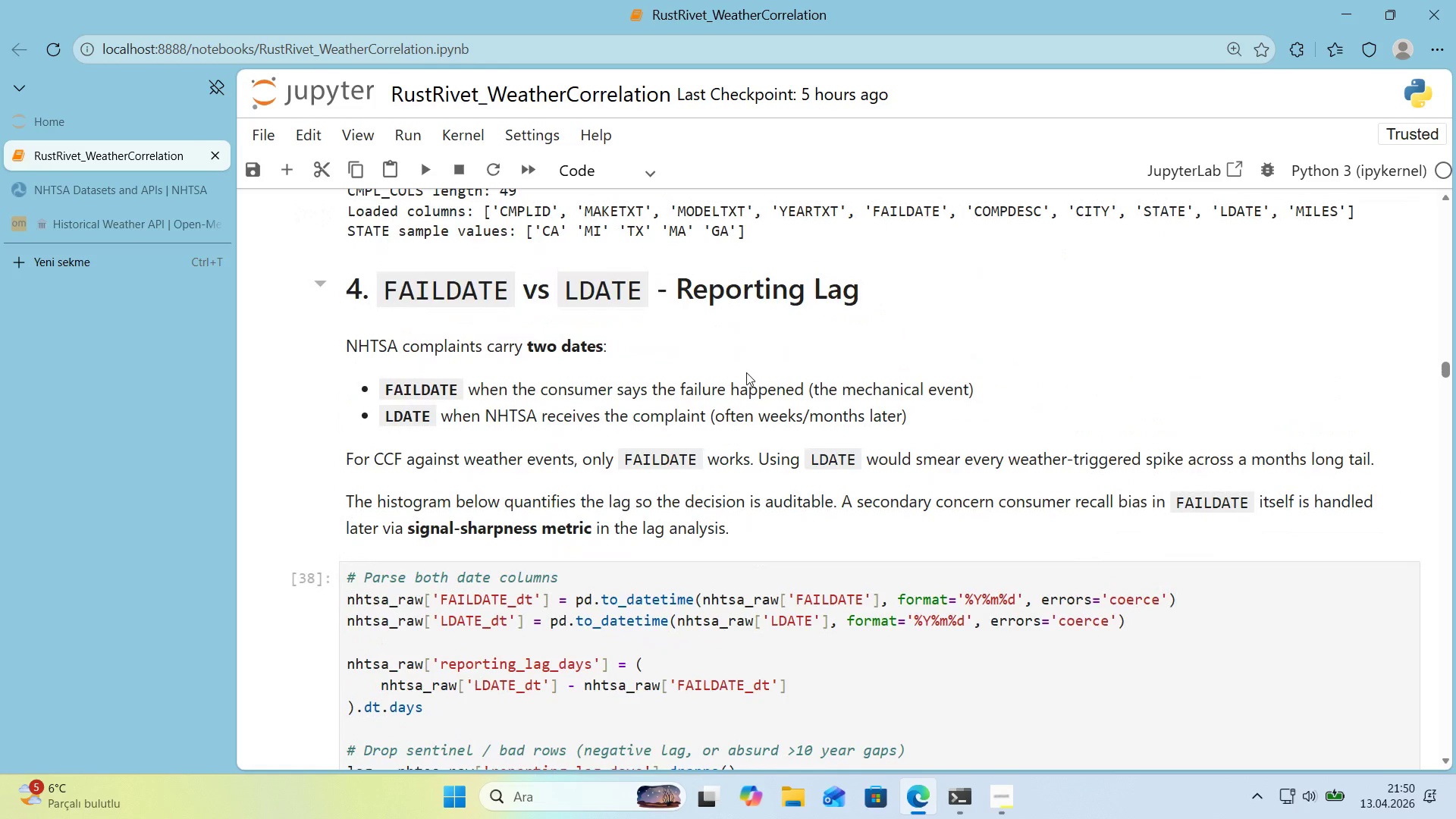 
scroll: coordinate [739, 375], scroll_direction: down, amount: 39.0
 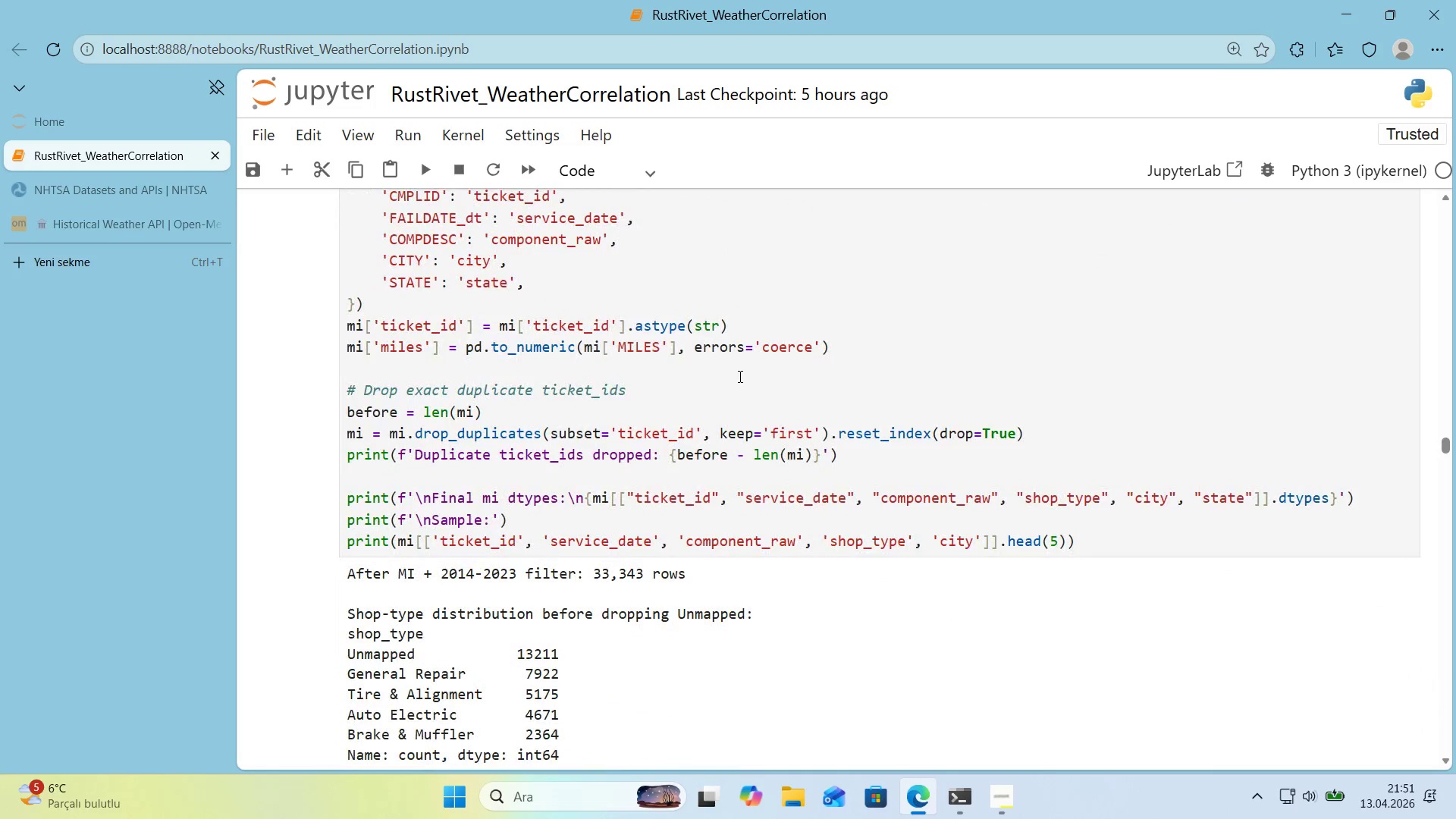 
wait(9.91)
 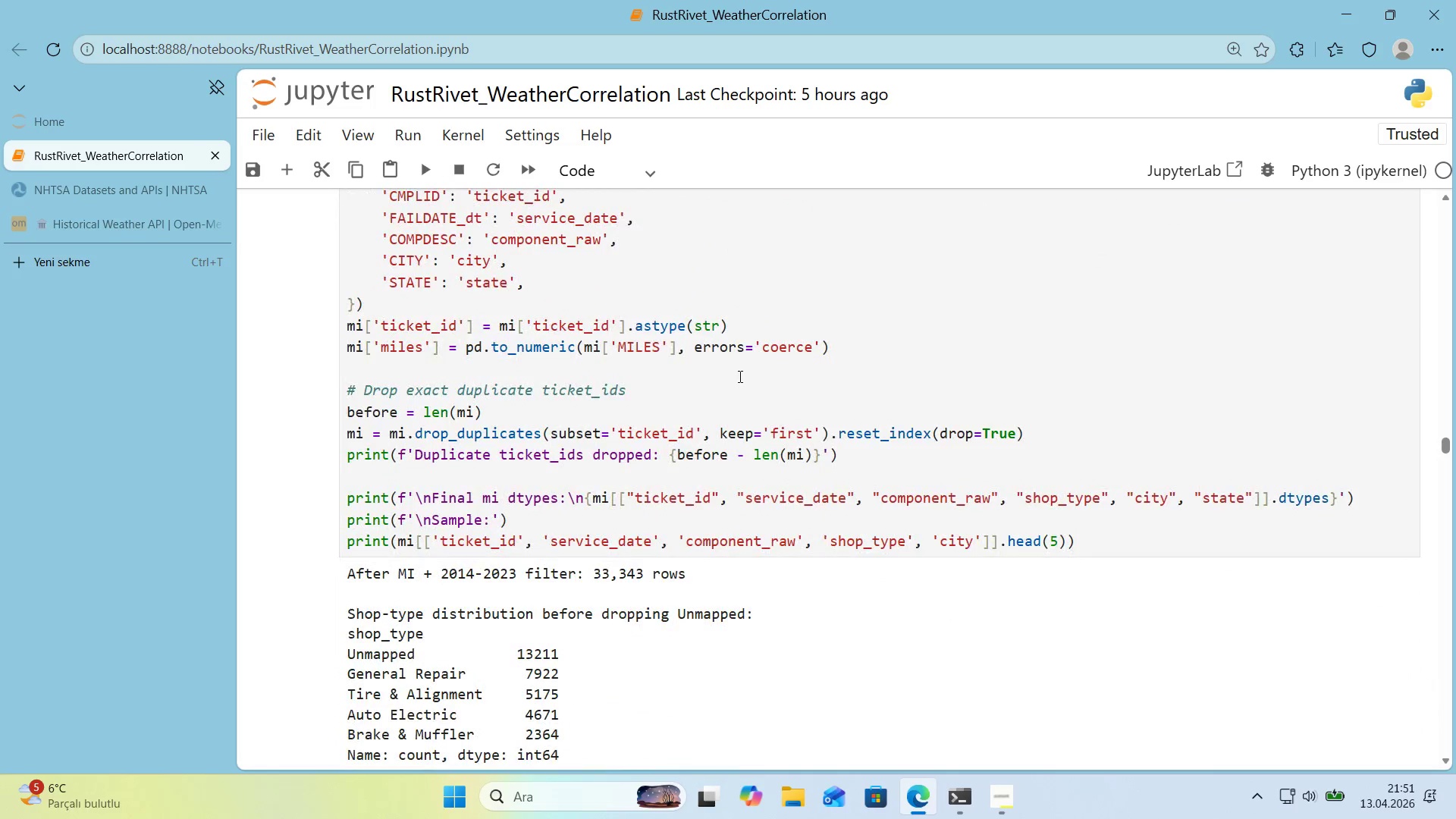 
scroll: coordinate [667, 387], scroll_direction: down, amount: 45.0
 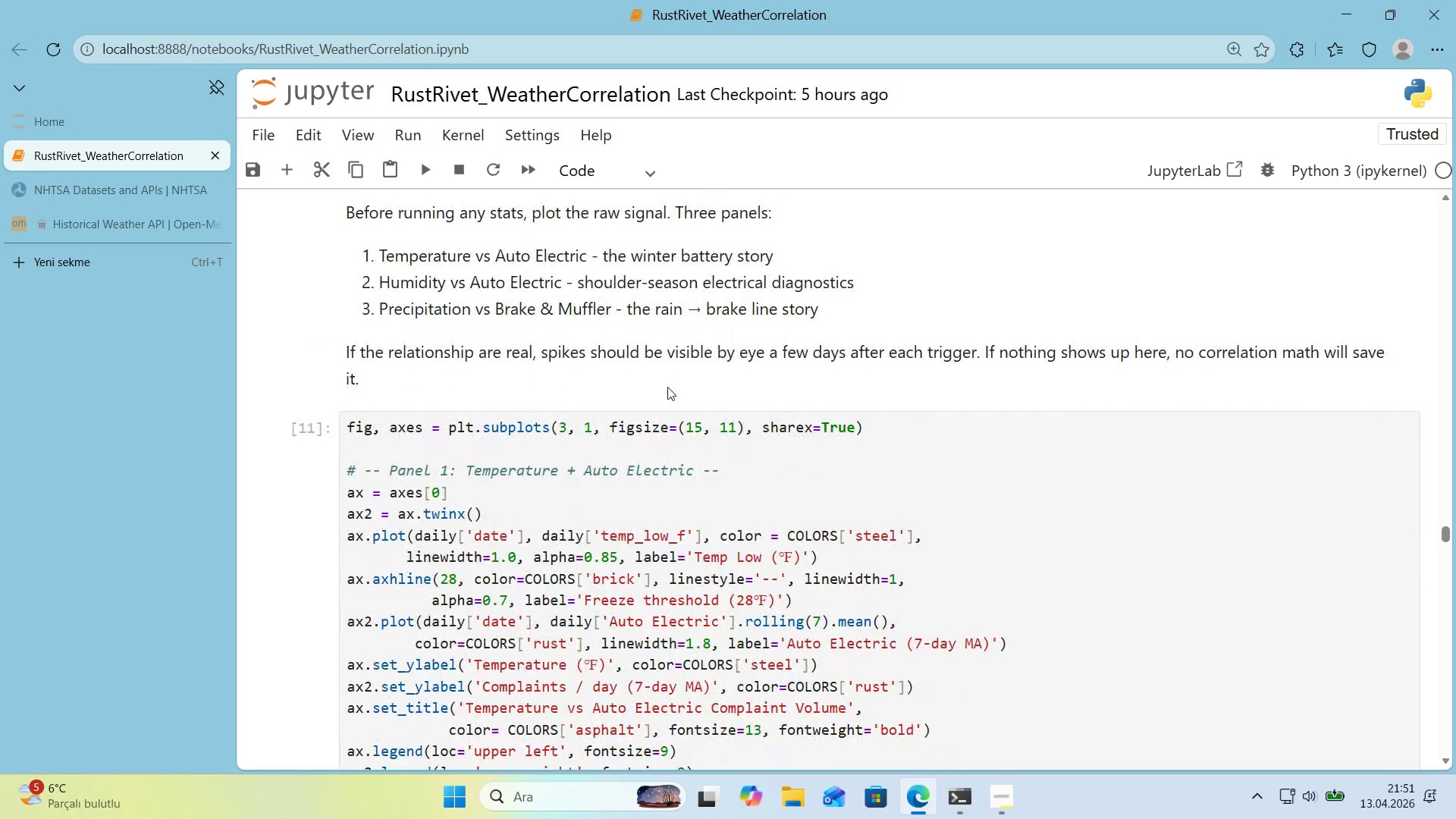 
scroll: coordinate [667, 387], scroll_direction: up, amount: 1.0
 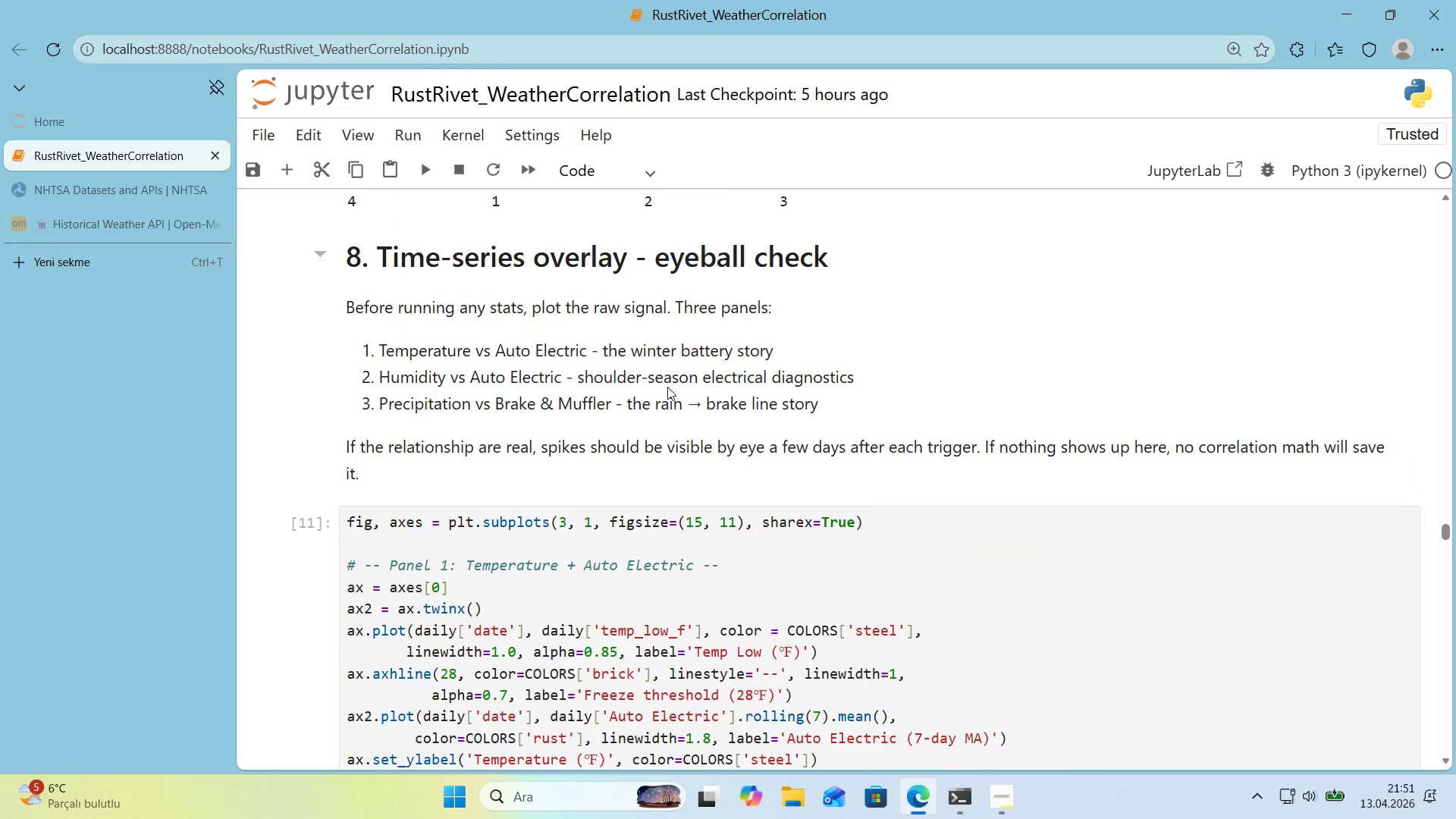 
scroll: coordinate [667, 387], scroll_direction: down, amount: 1.0
 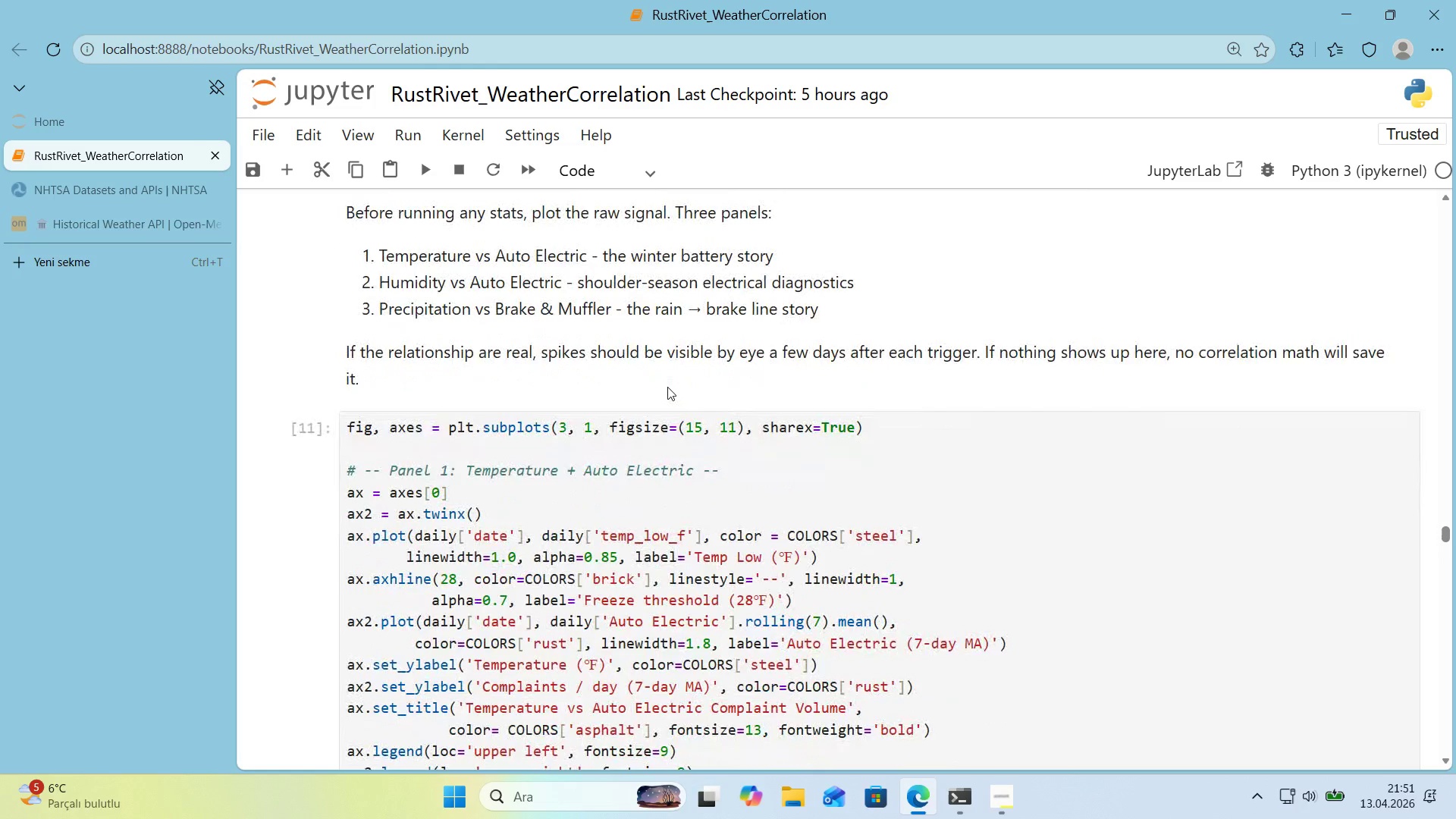 
scroll: coordinate [668, 387], scroll_direction: up, amount: 2.0
 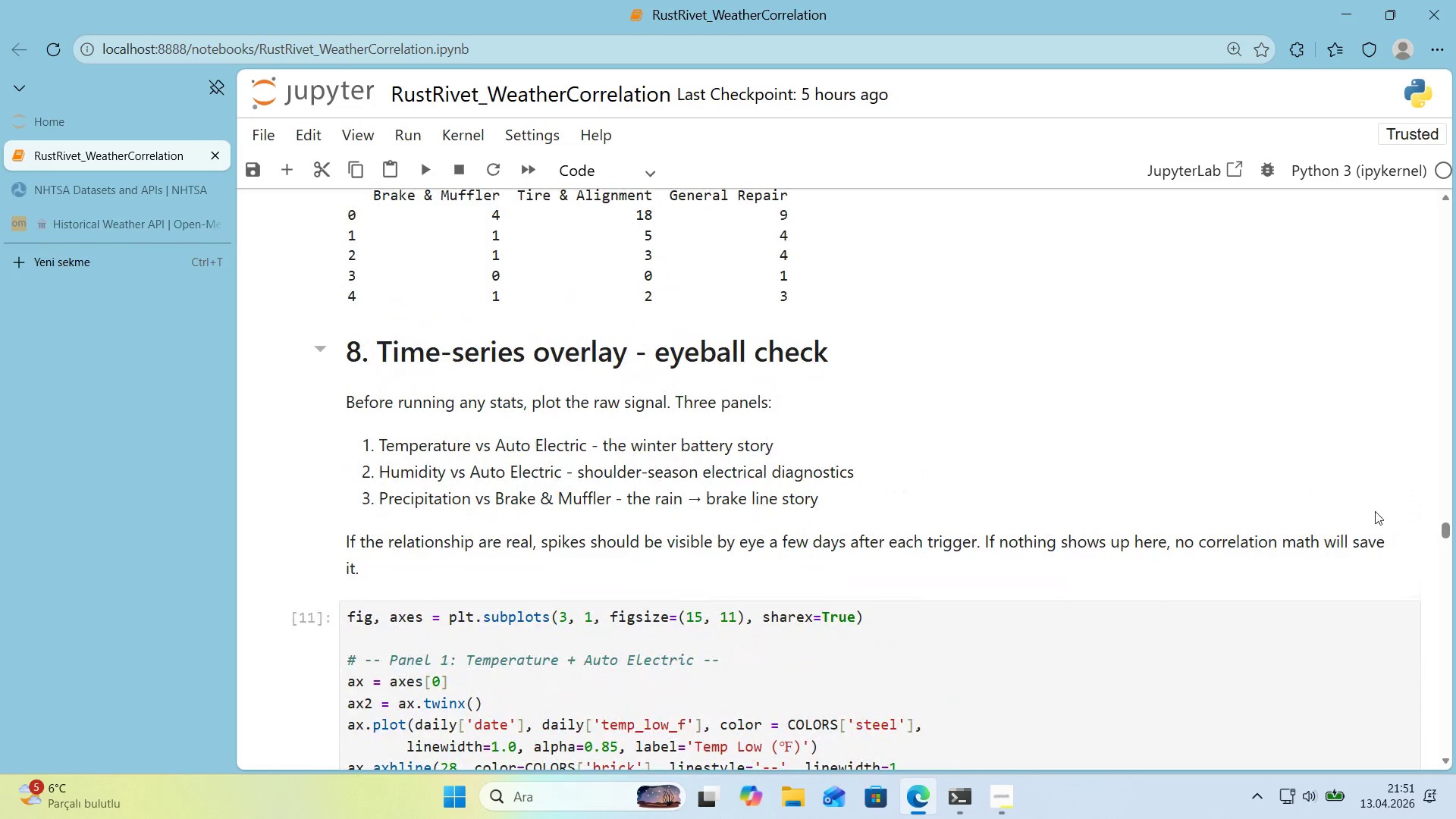 
scroll: coordinate [1376, 516], scroll_direction: down, amount: 2.0
 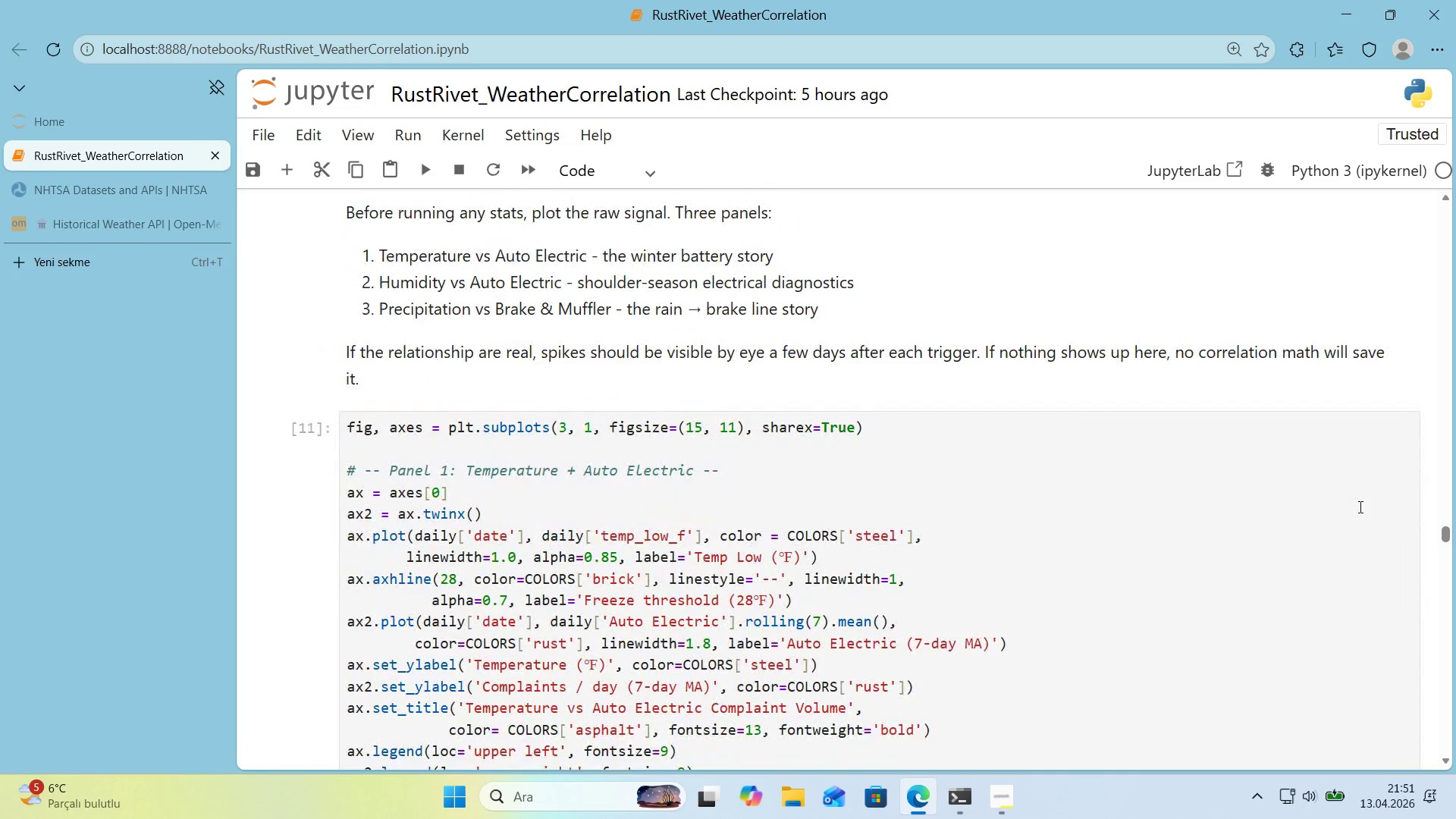 
scroll: coordinate [1359, 507], scroll_direction: up, amount: 1.0
 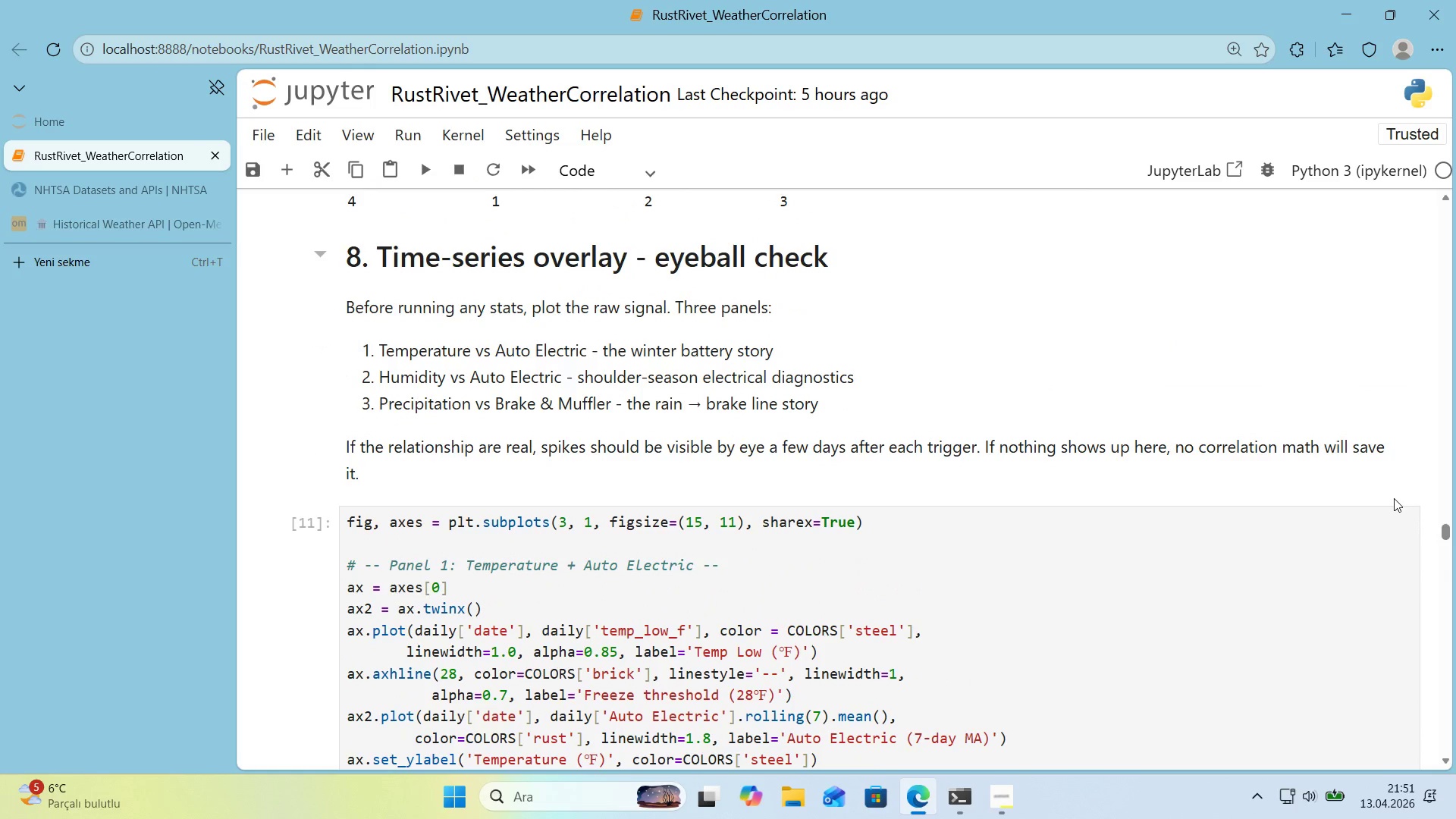 
wait(9.42)
 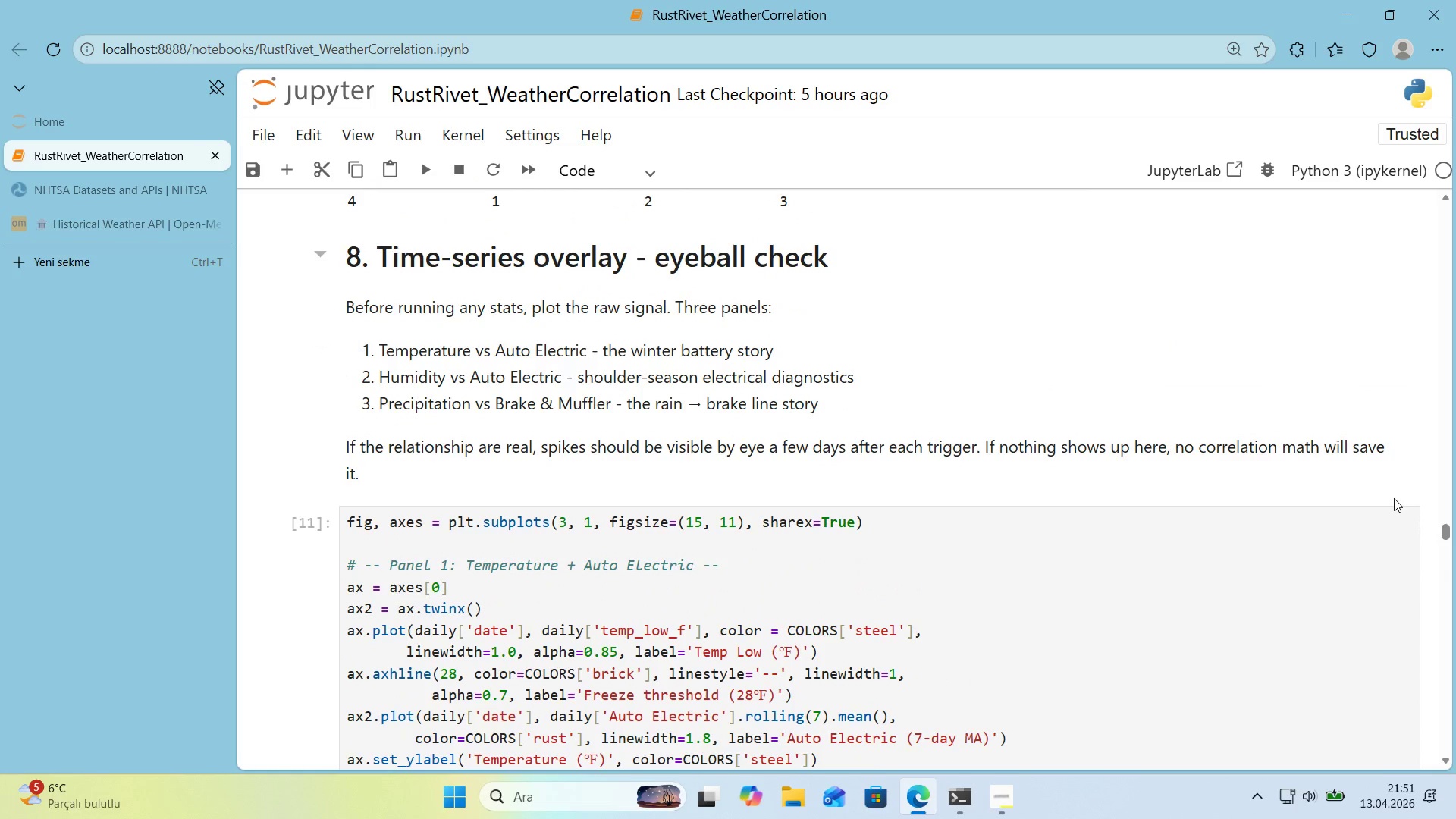 
scroll: coordinate [1128, 464], scroll_direction: down, amount: 4.0
 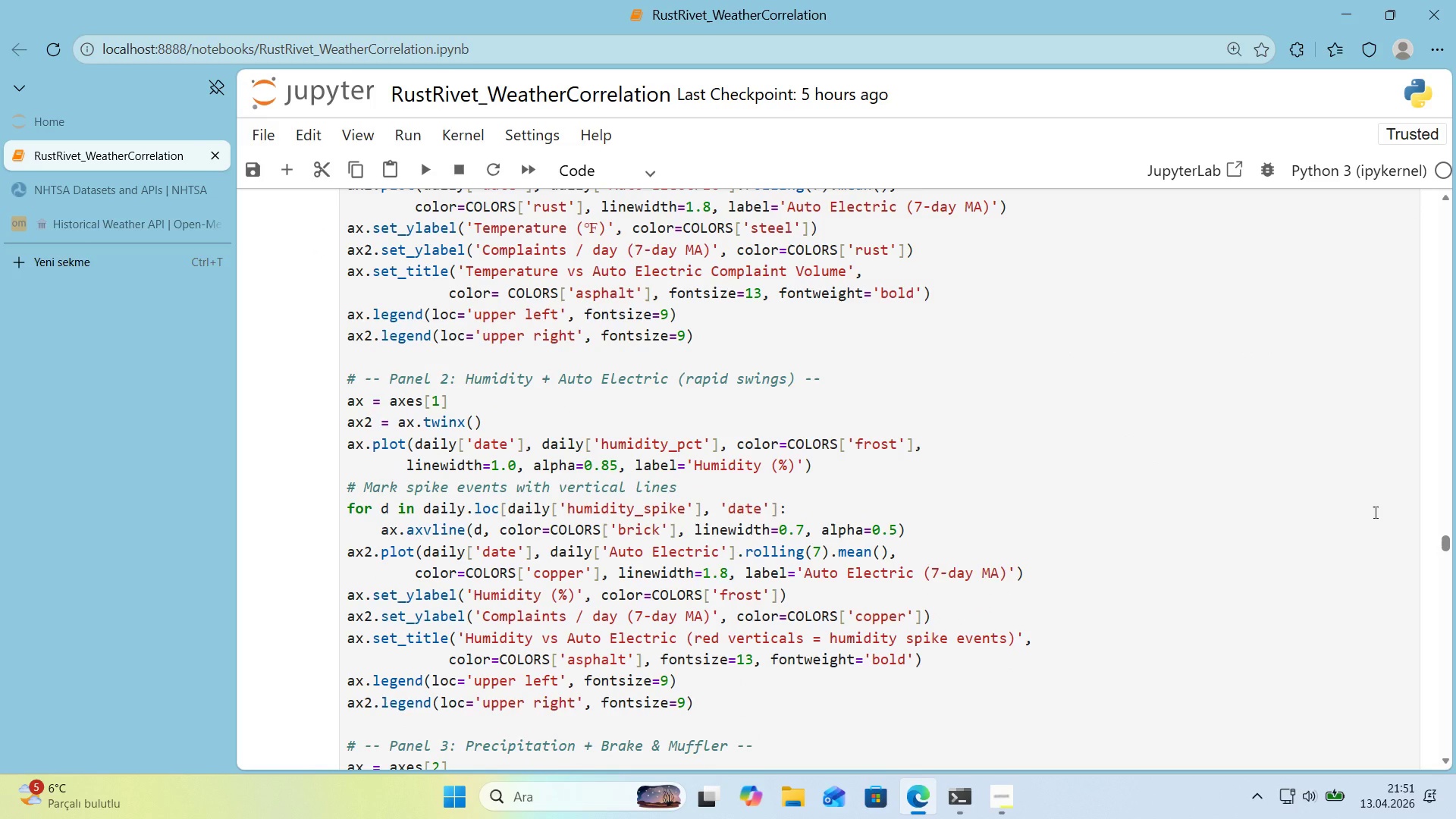 
wait(12.34)
 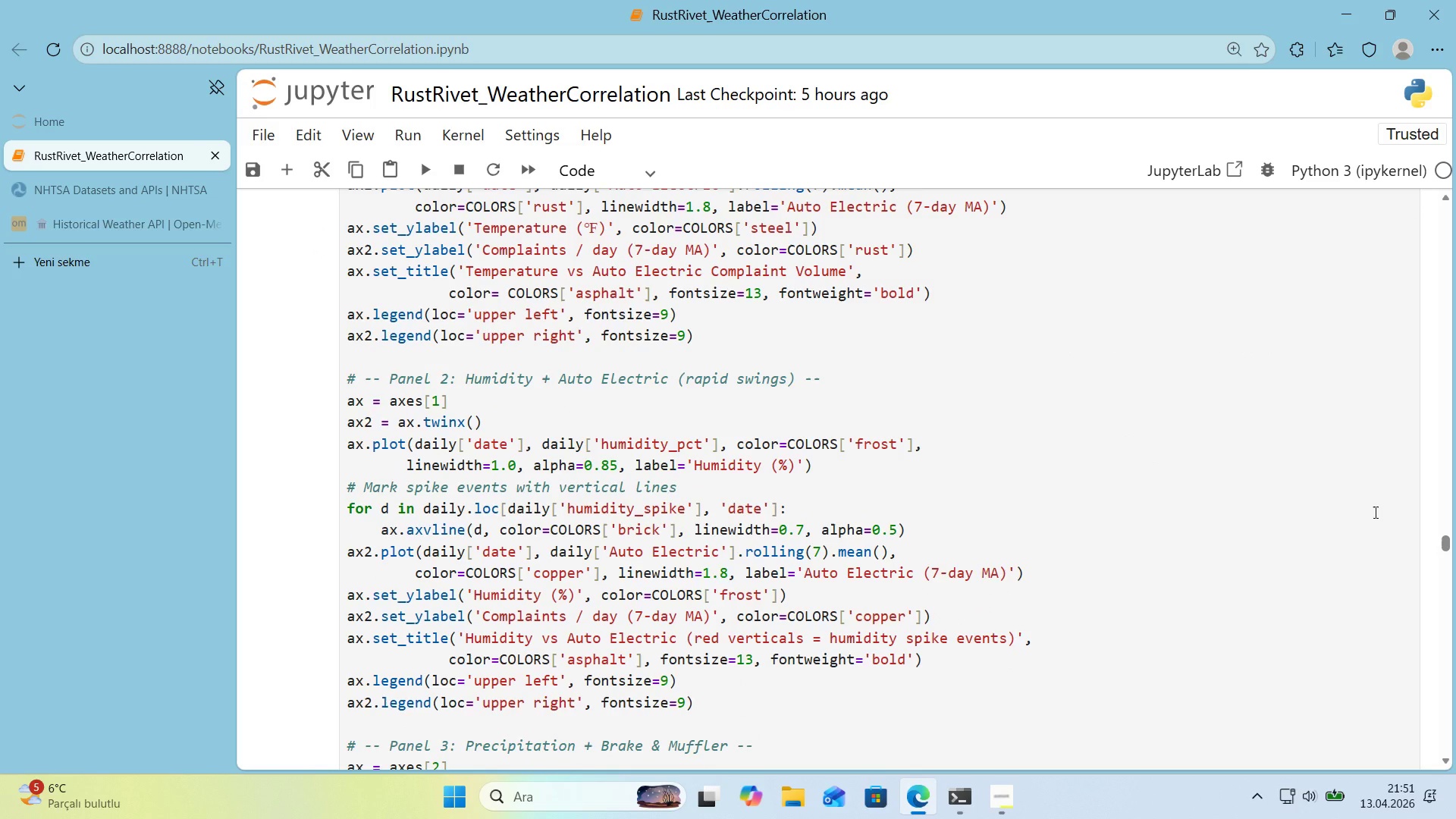 
scroll: coordinate [1314, 511], scroll_direction: down, amount: 5.0
 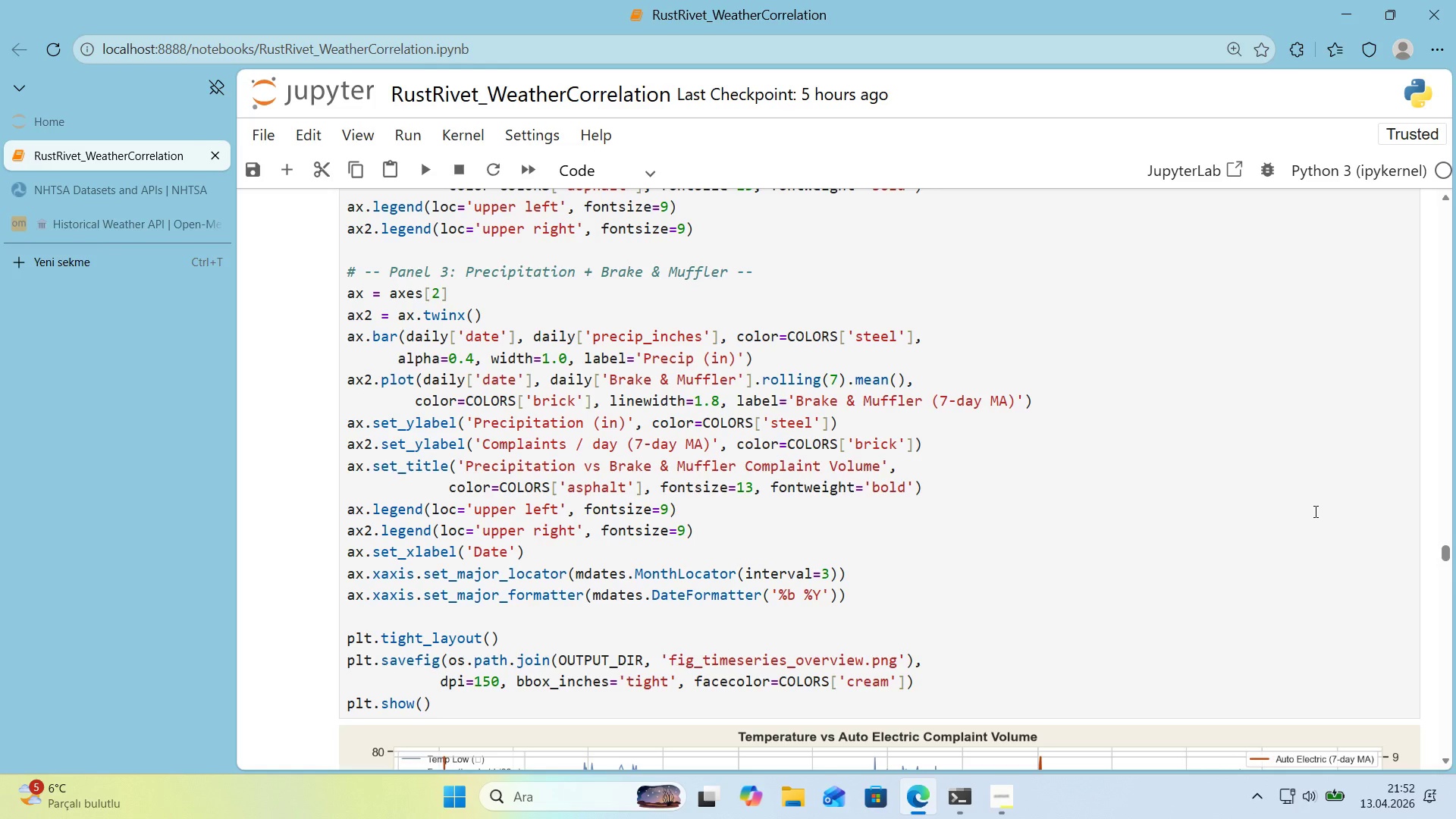 
wait(18.11)
 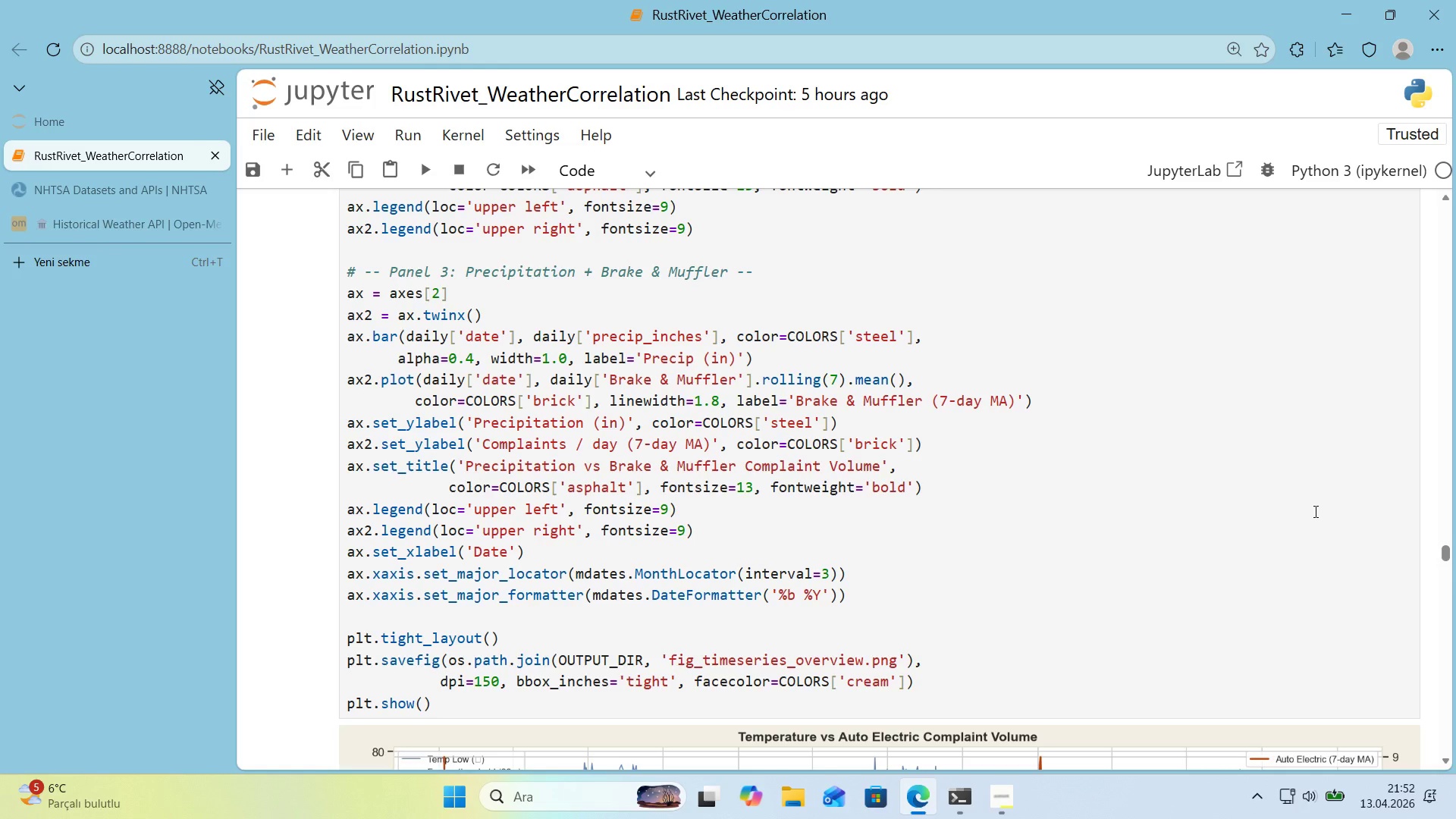 
left_click([1193, 505])
 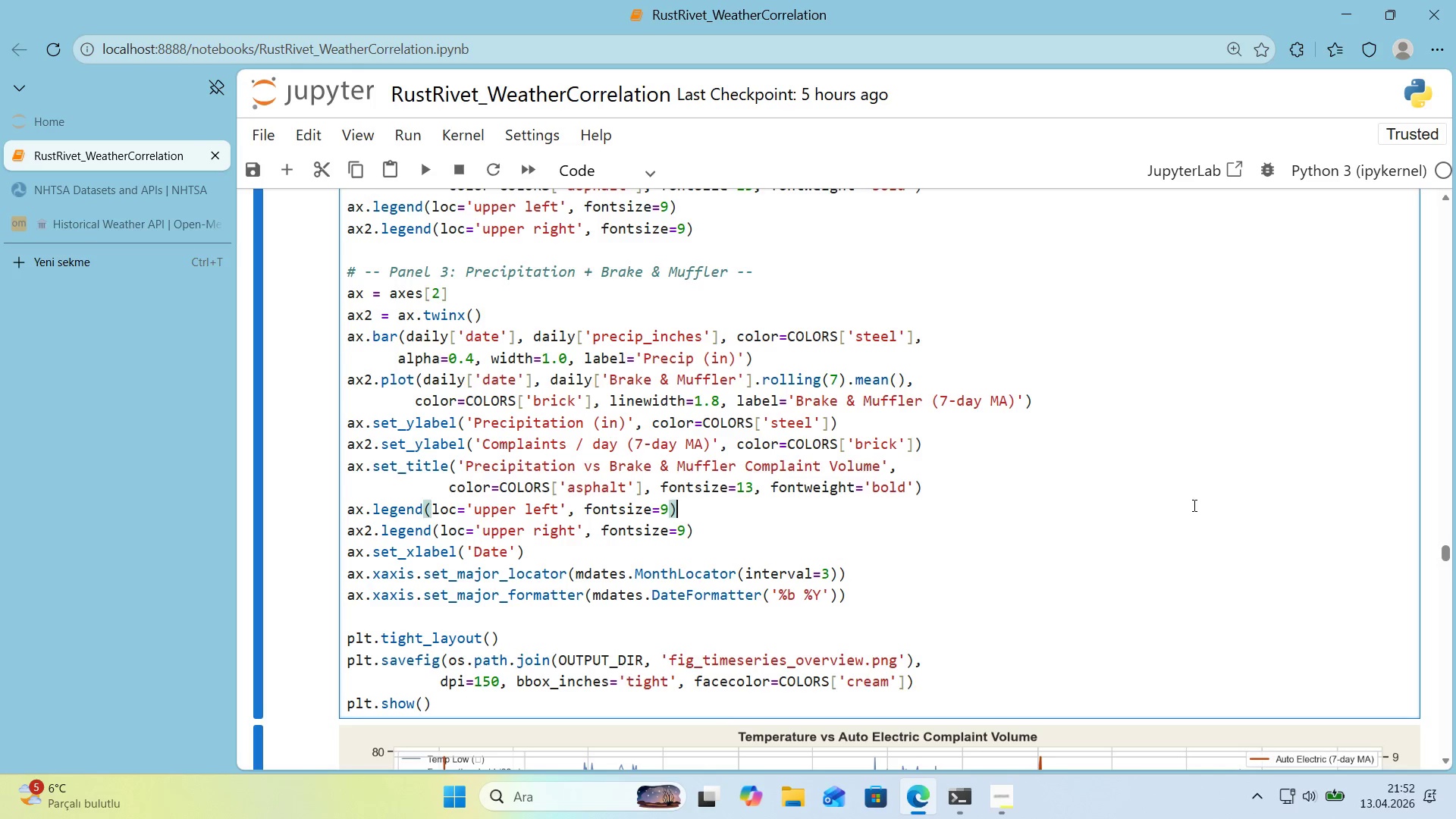 
key(Shift+Enter)
 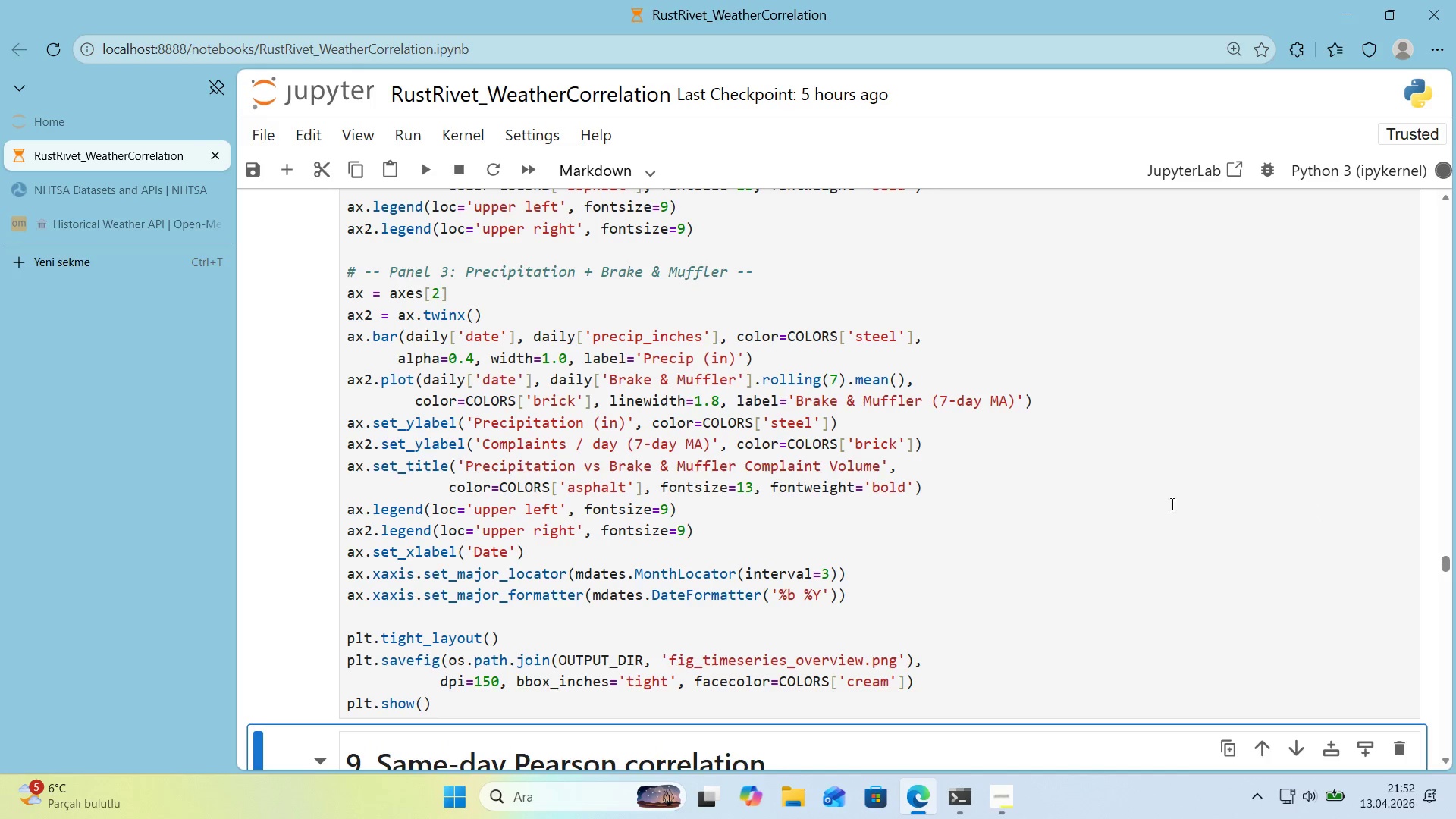 
scroll: coordinate [1086, 493], scroll_direction: down, amount: 2.0
 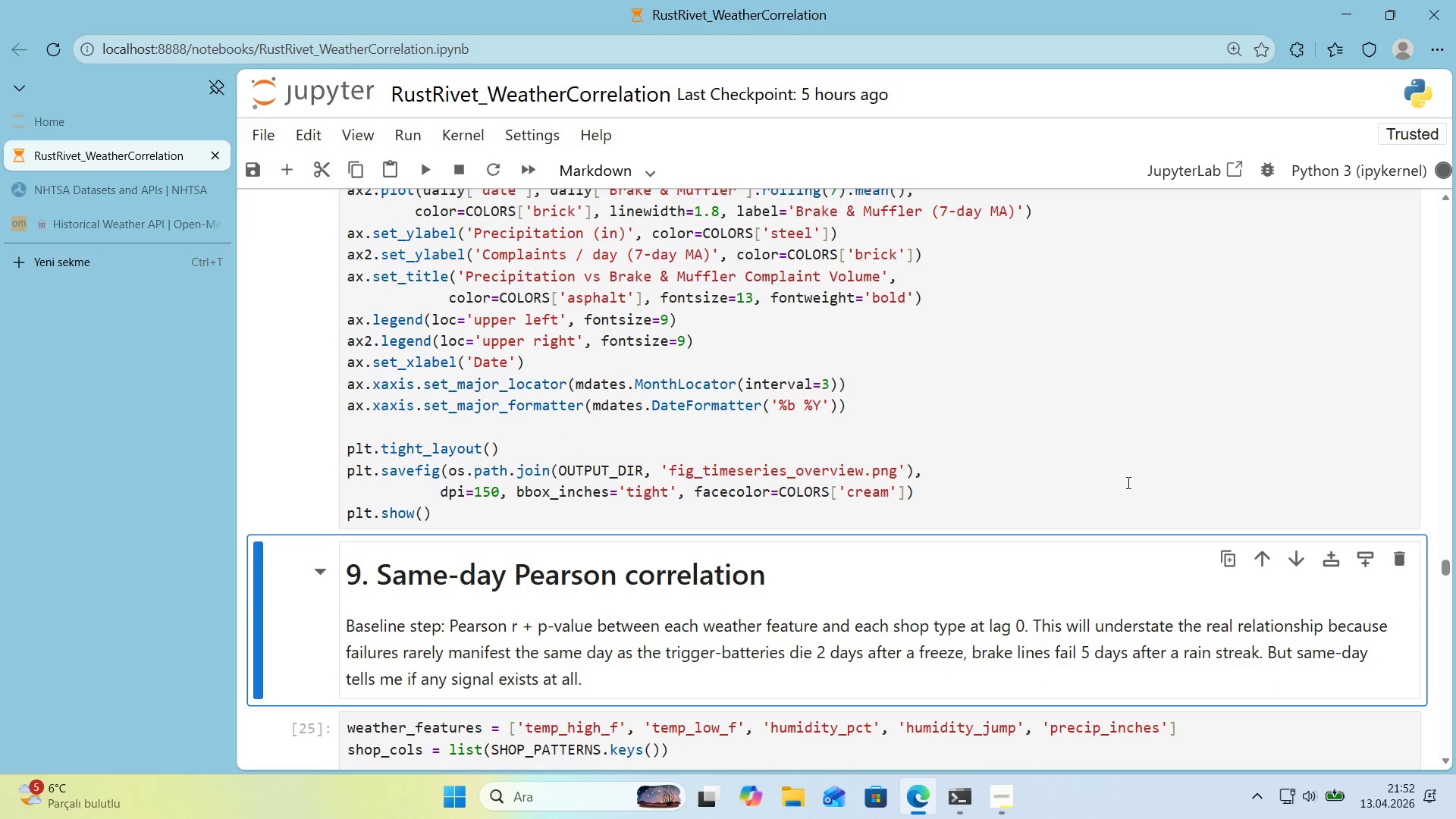 
mouse_move([1456, 151])
 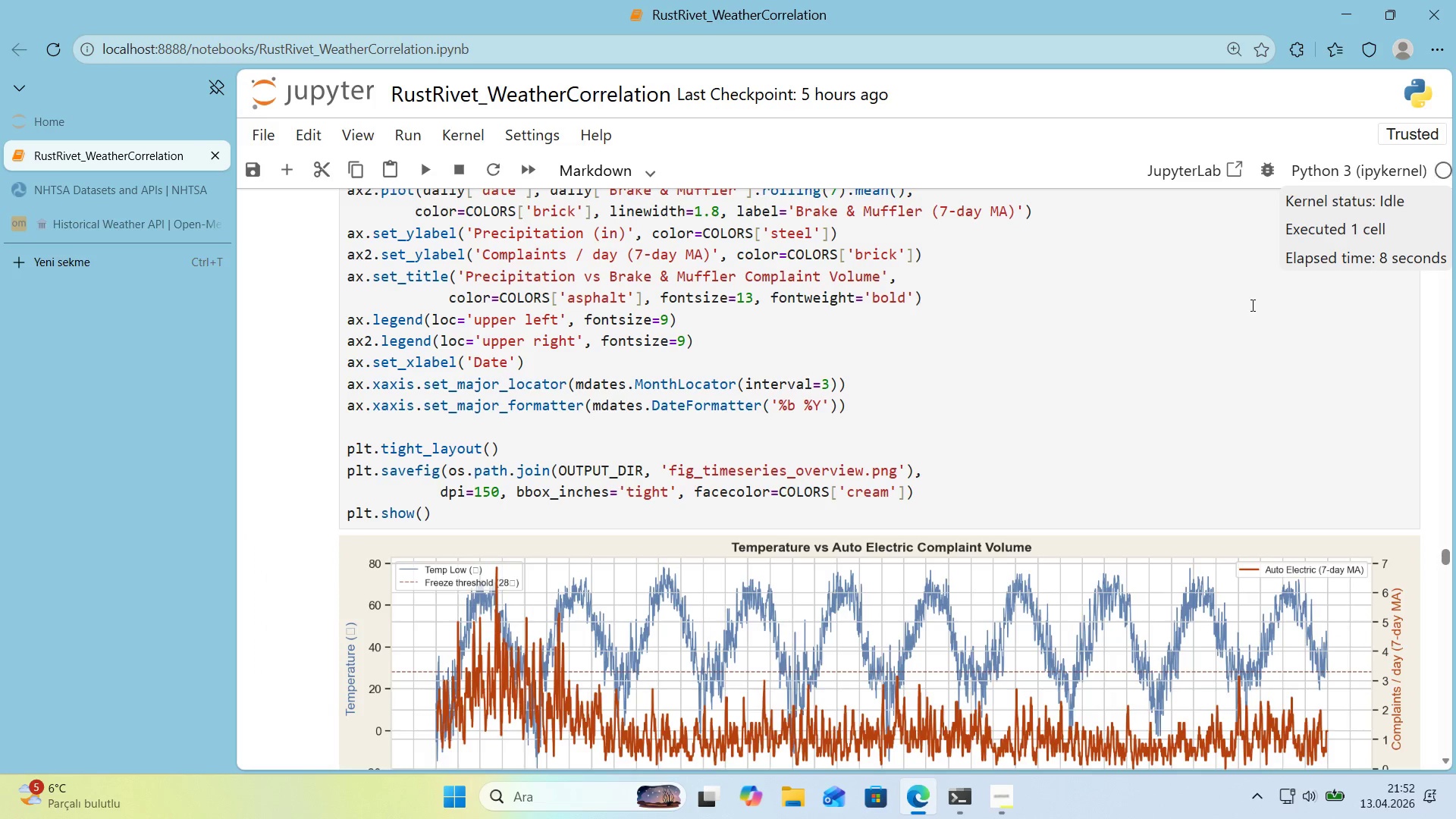 
scroll: coordinate [1247, 312], scroll_direction: down, amount: 3.0
 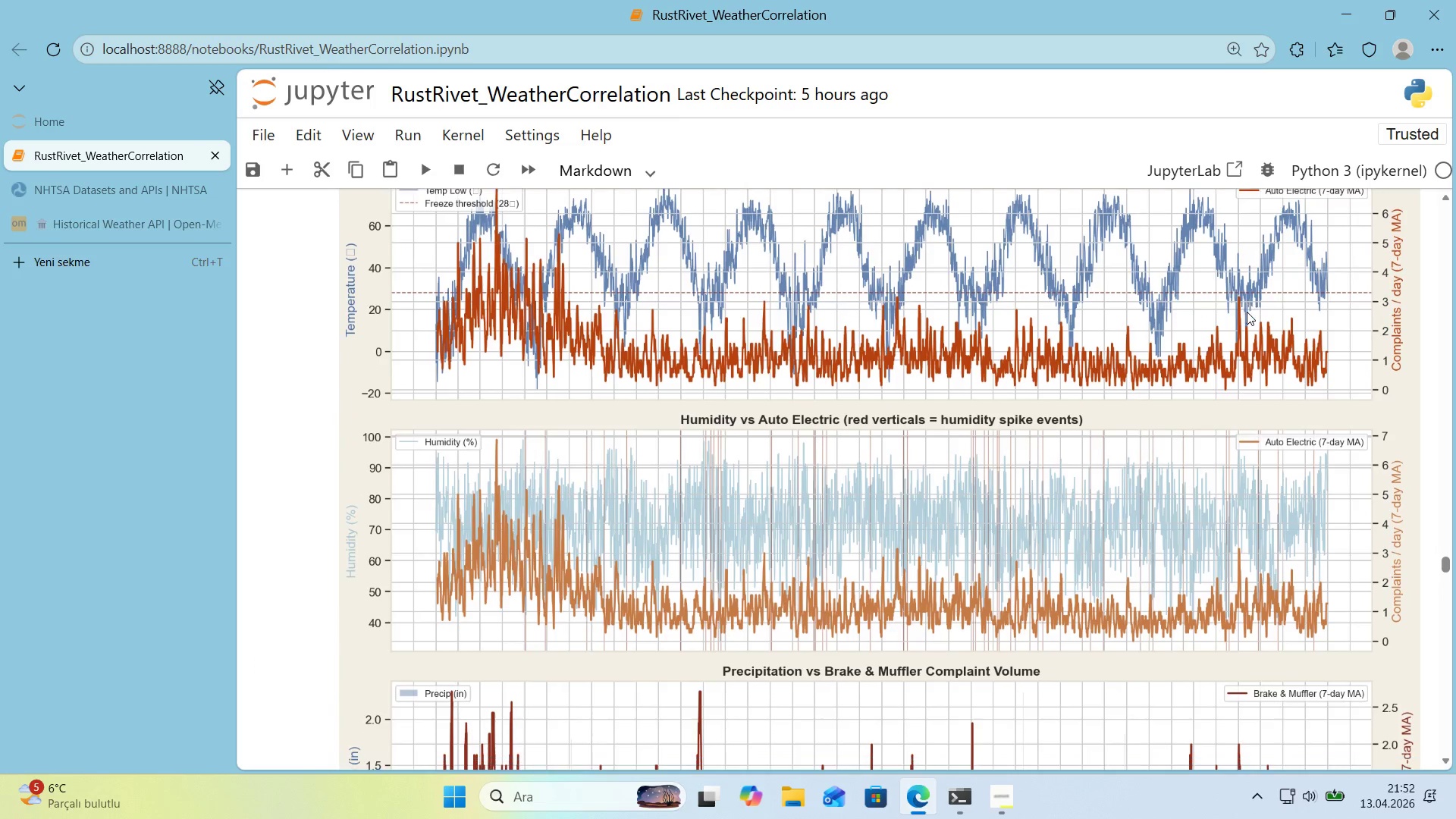 
scroll: coordinate [1247, 312], scroll_direction: up, amount: 1.0
 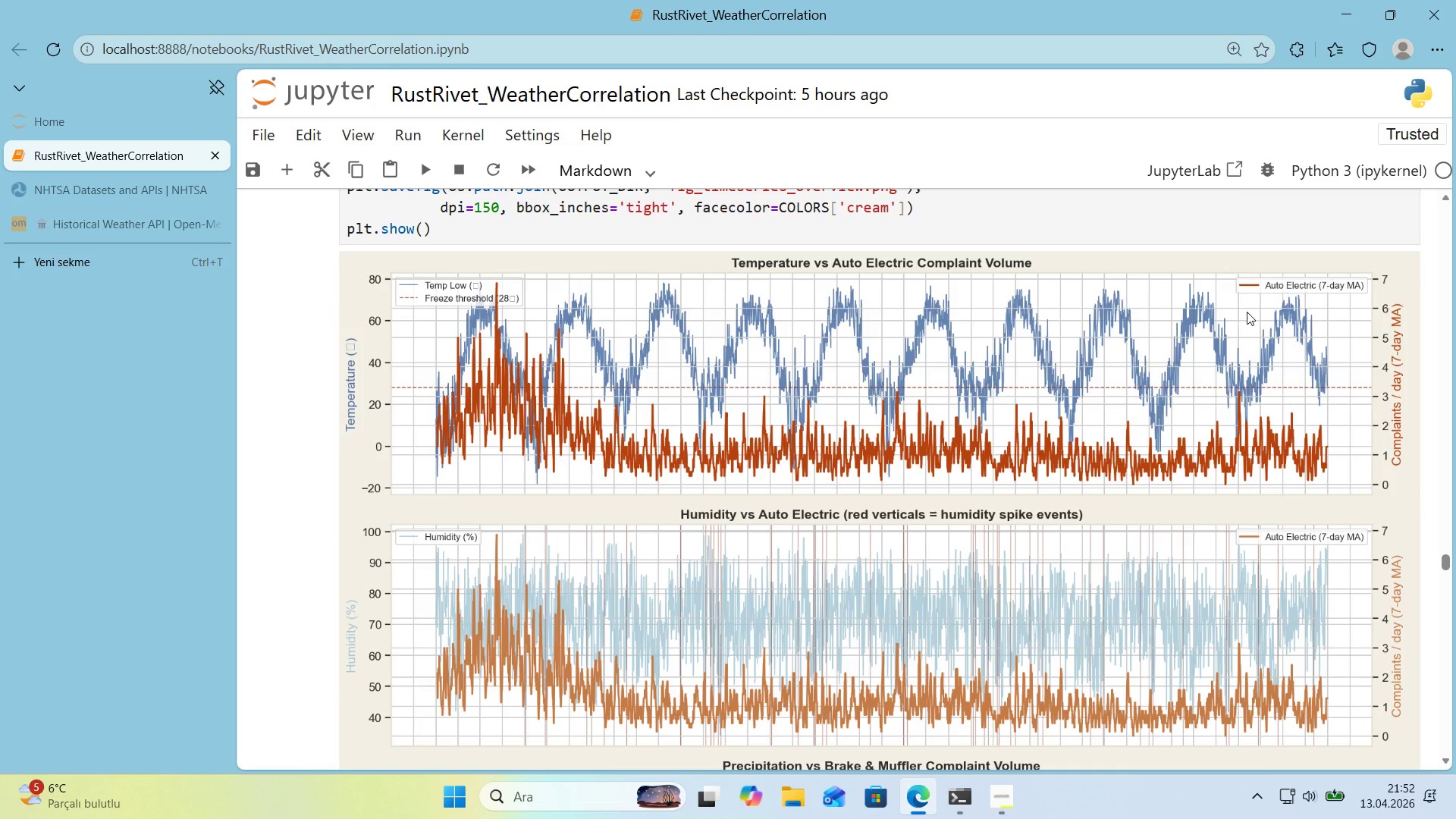 
scroll: coordinate [1247, 312], scroll_direction: down, amount: 1.0
 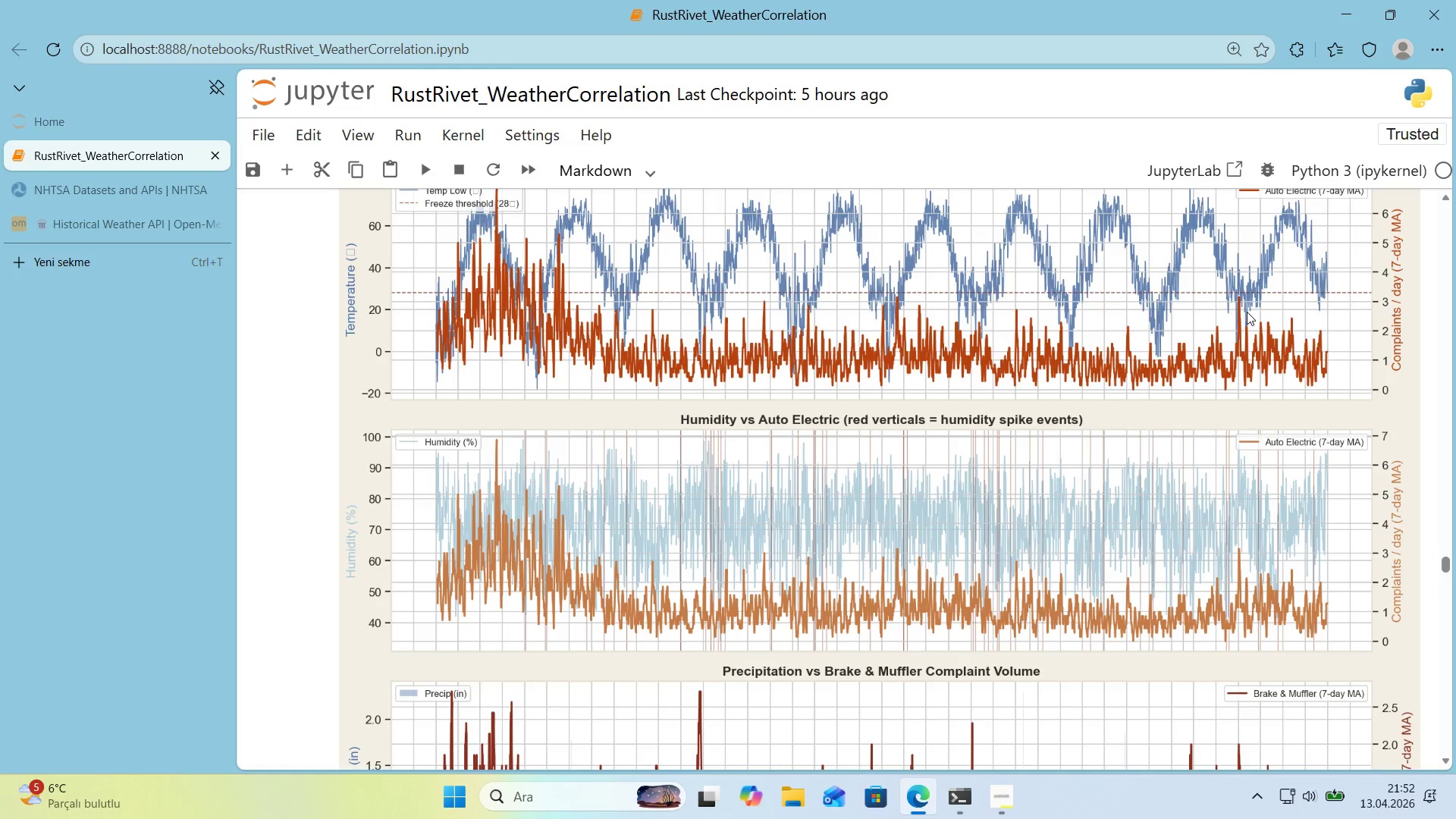 
scroll: coordinate [1247, 312], scroll_direction: up, amount: 1.0
 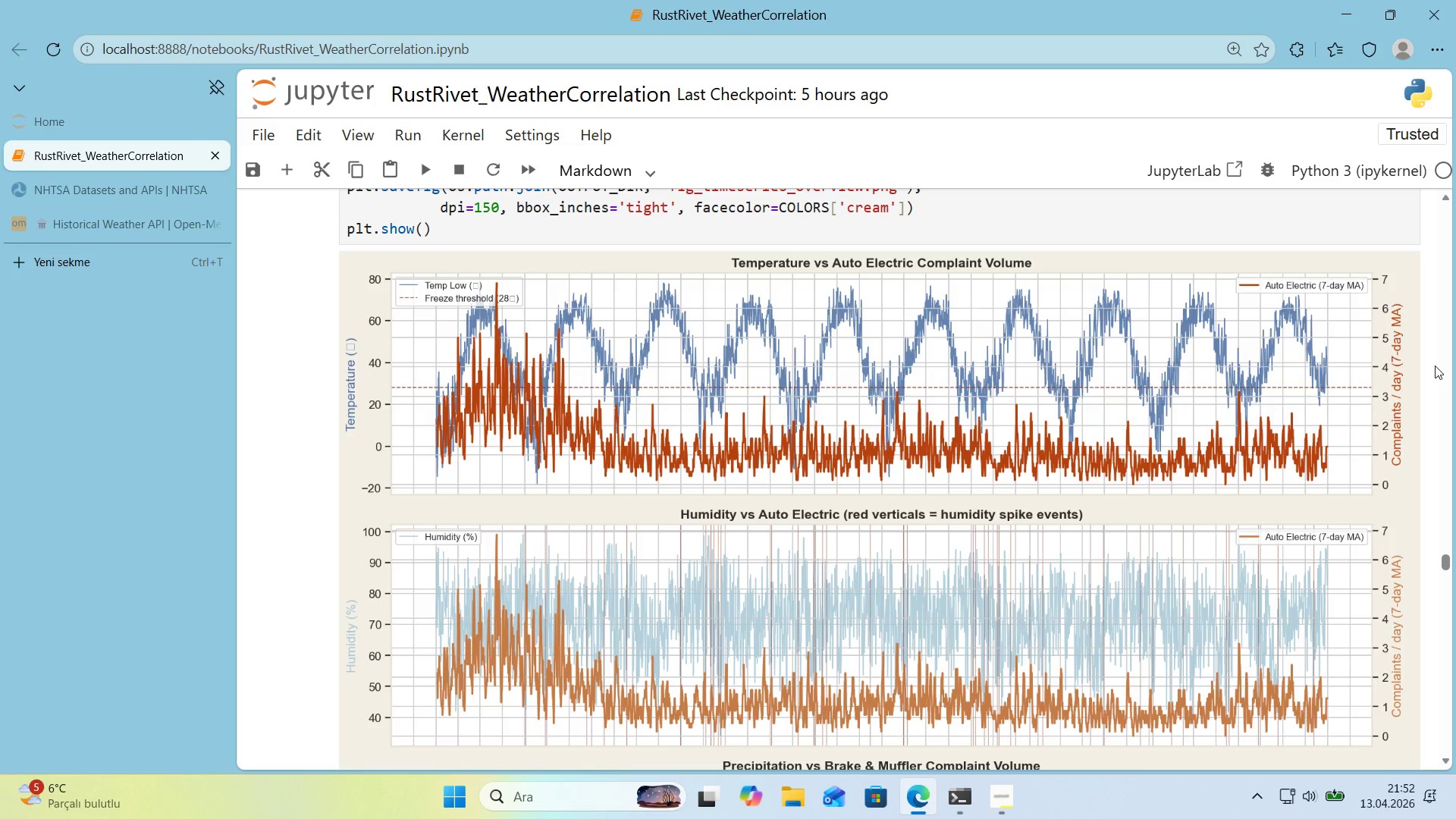 
wait(32.69)
 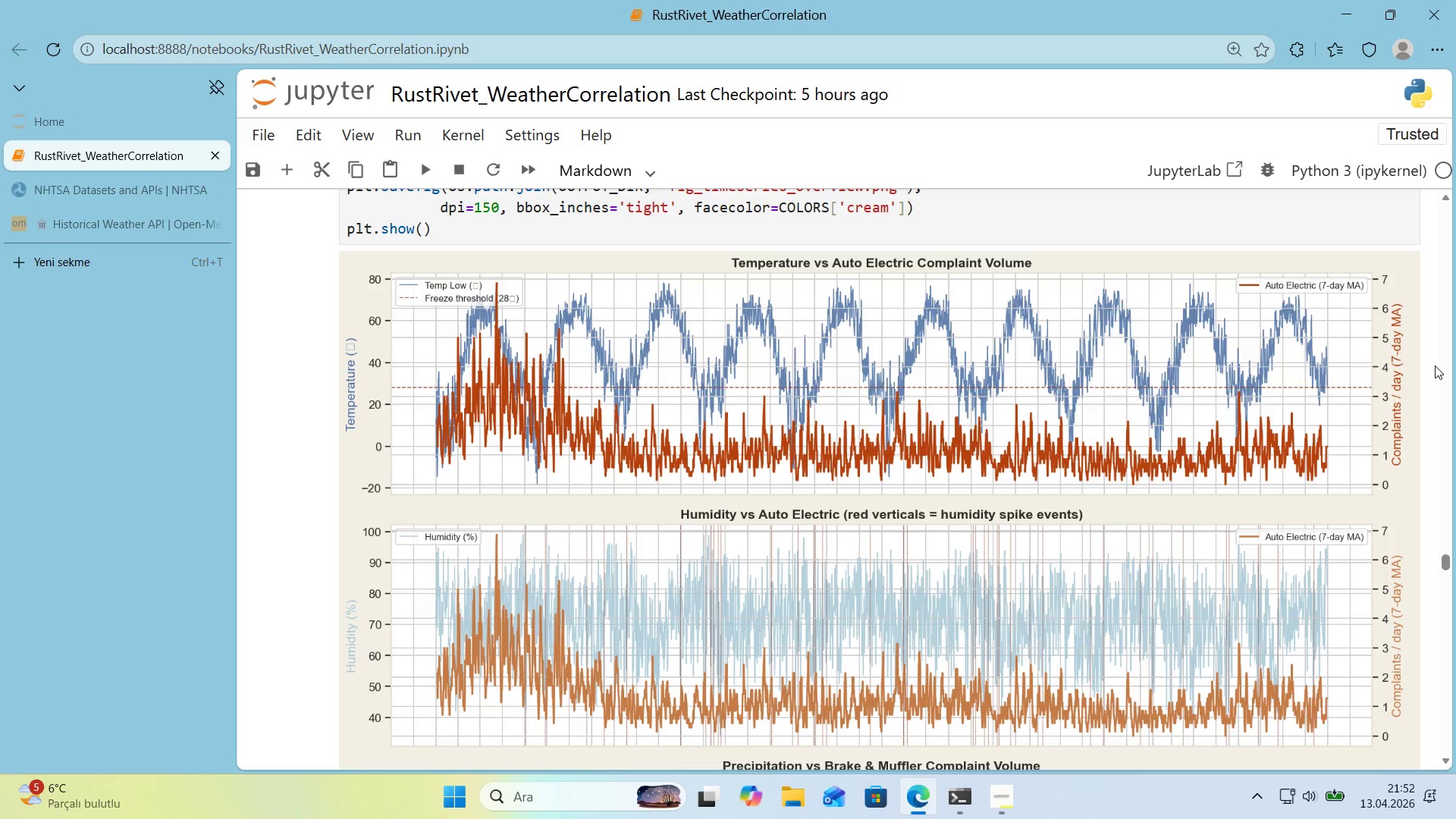 
scroll: coordinate [1110, 310], scroll_direction: up, amount: 5.0
 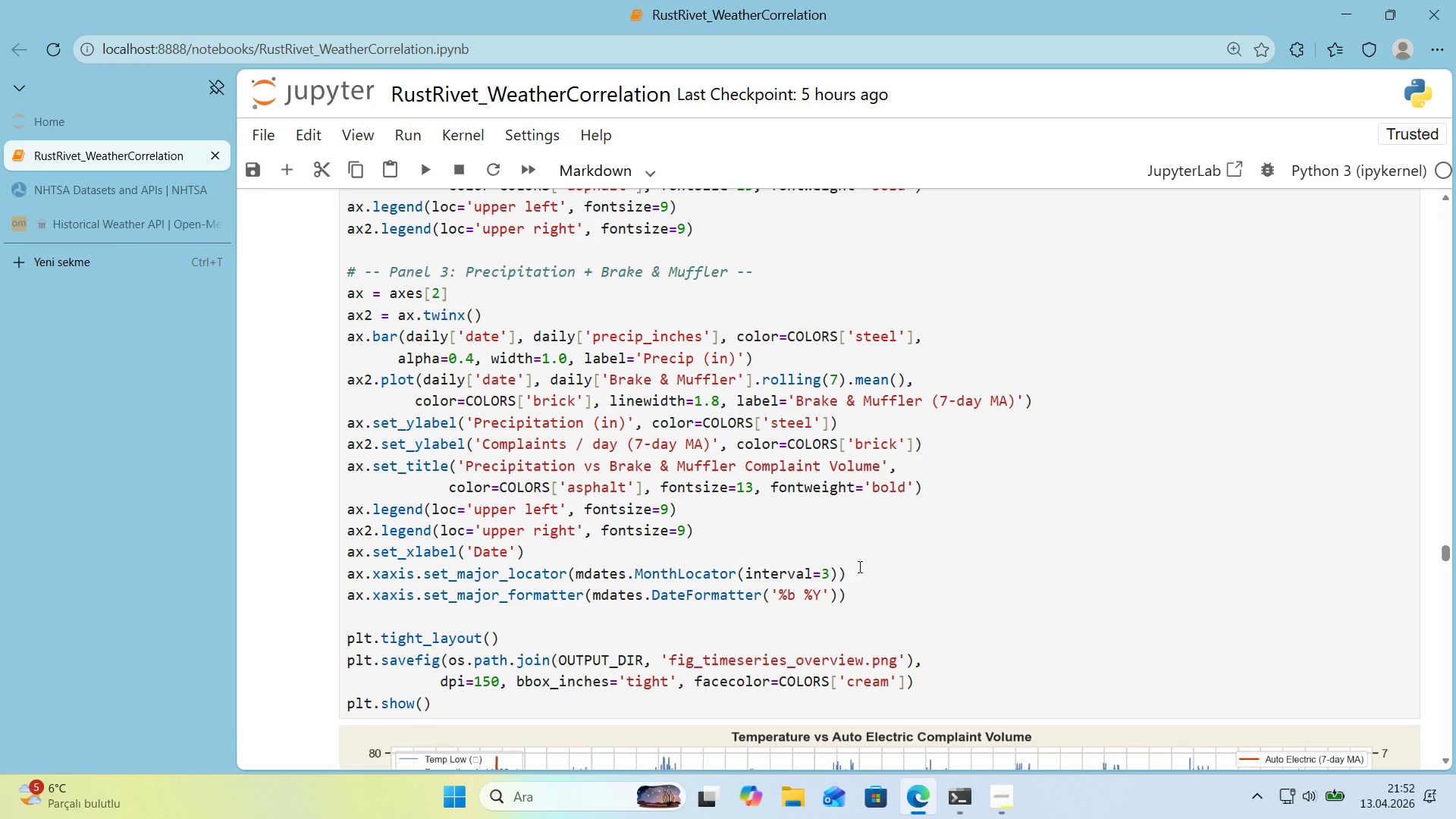 
left_click_drag(start_coordinate=[832, 573], to_coordinate=[824, 573])
 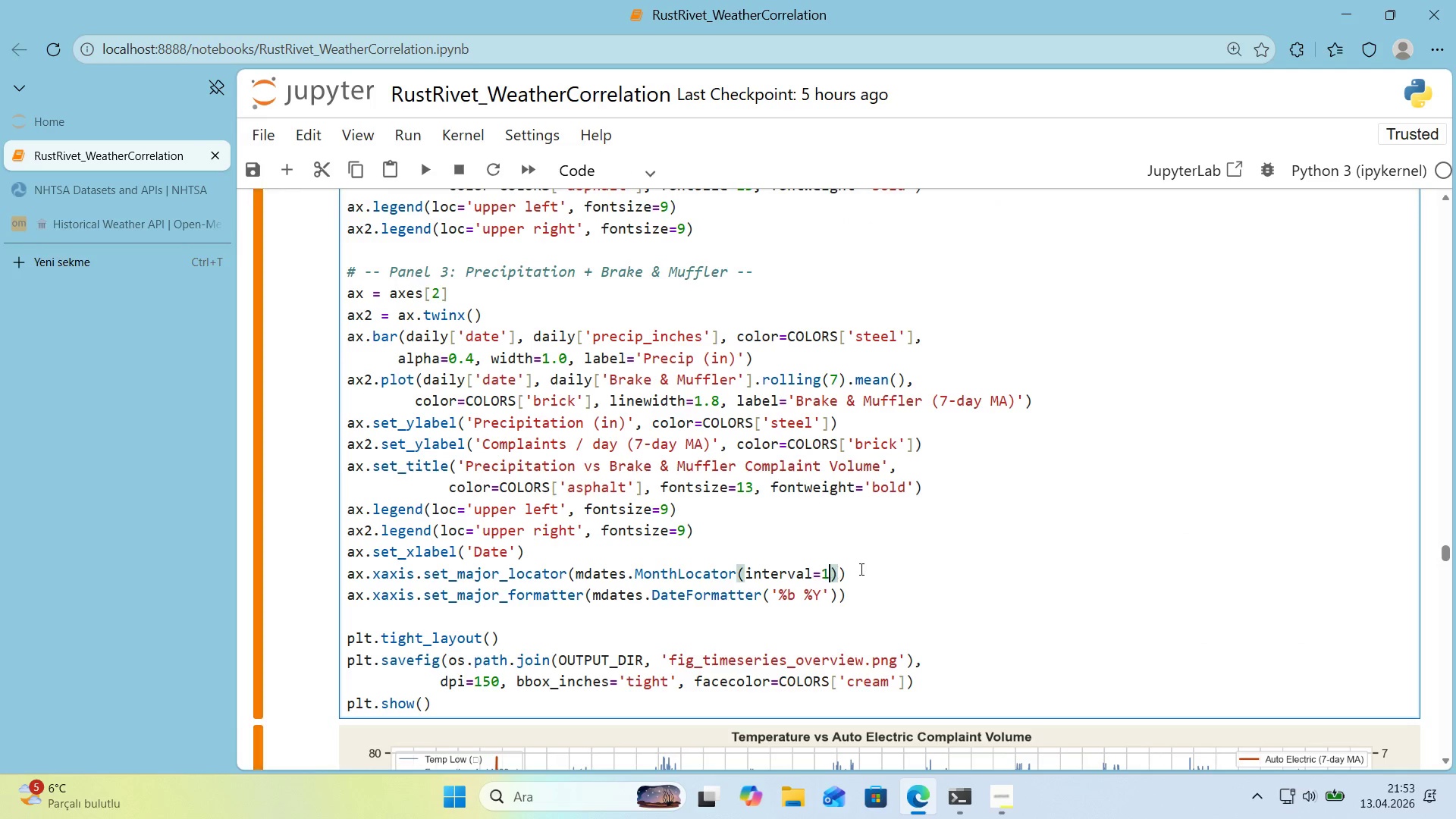 
type(12)
 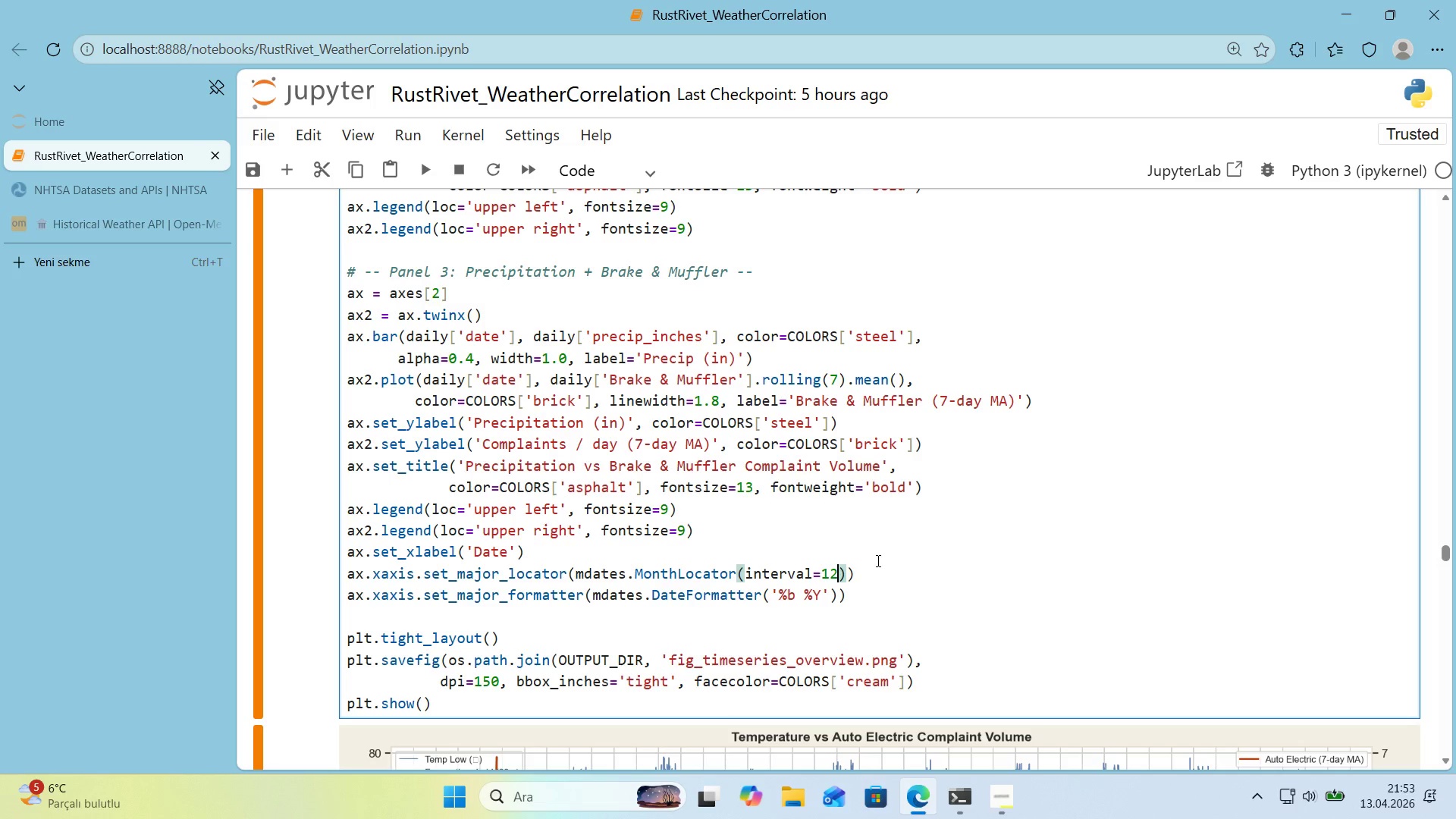 
wait(7.56)
 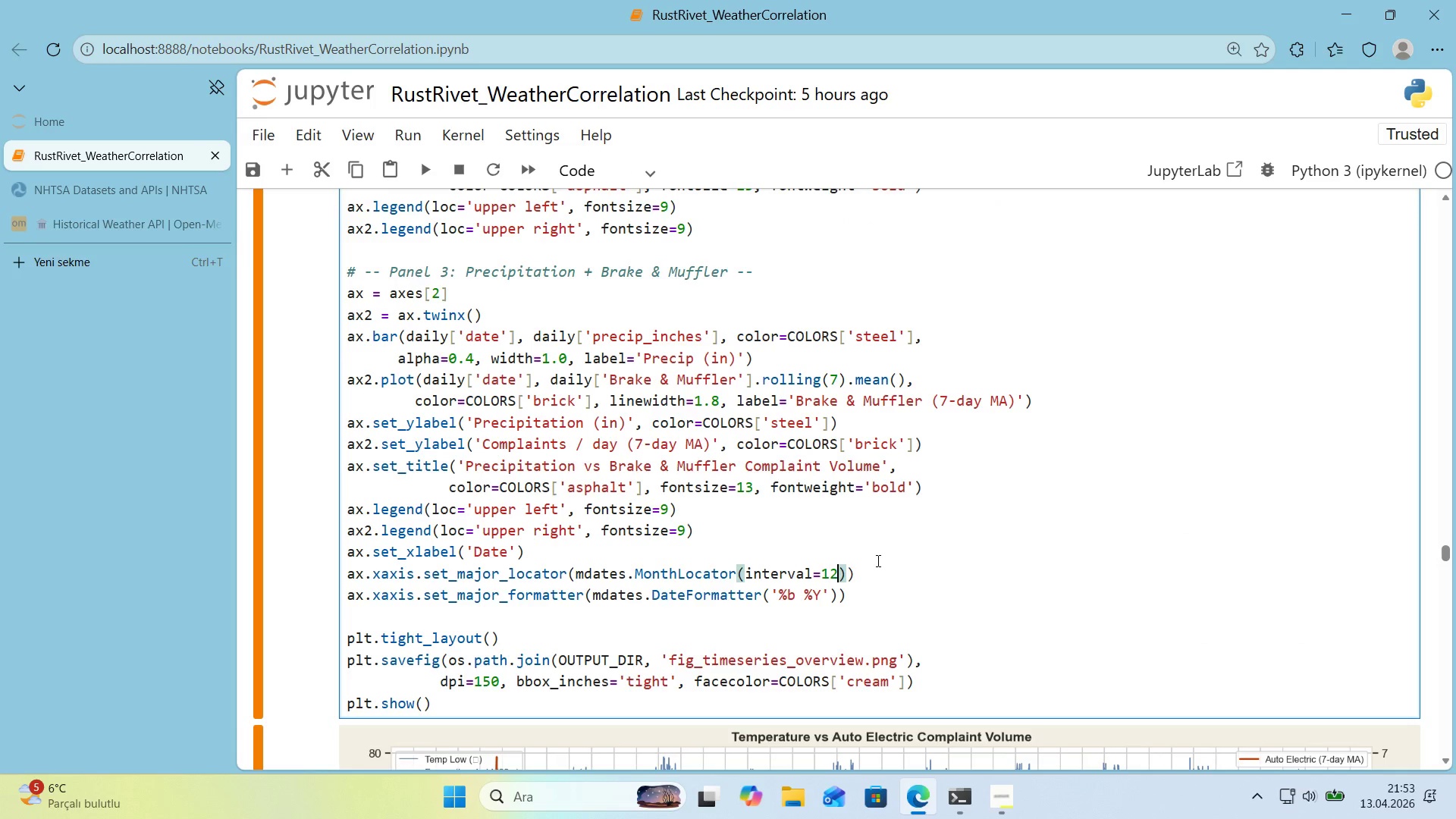 
key(Shift+Enter)
 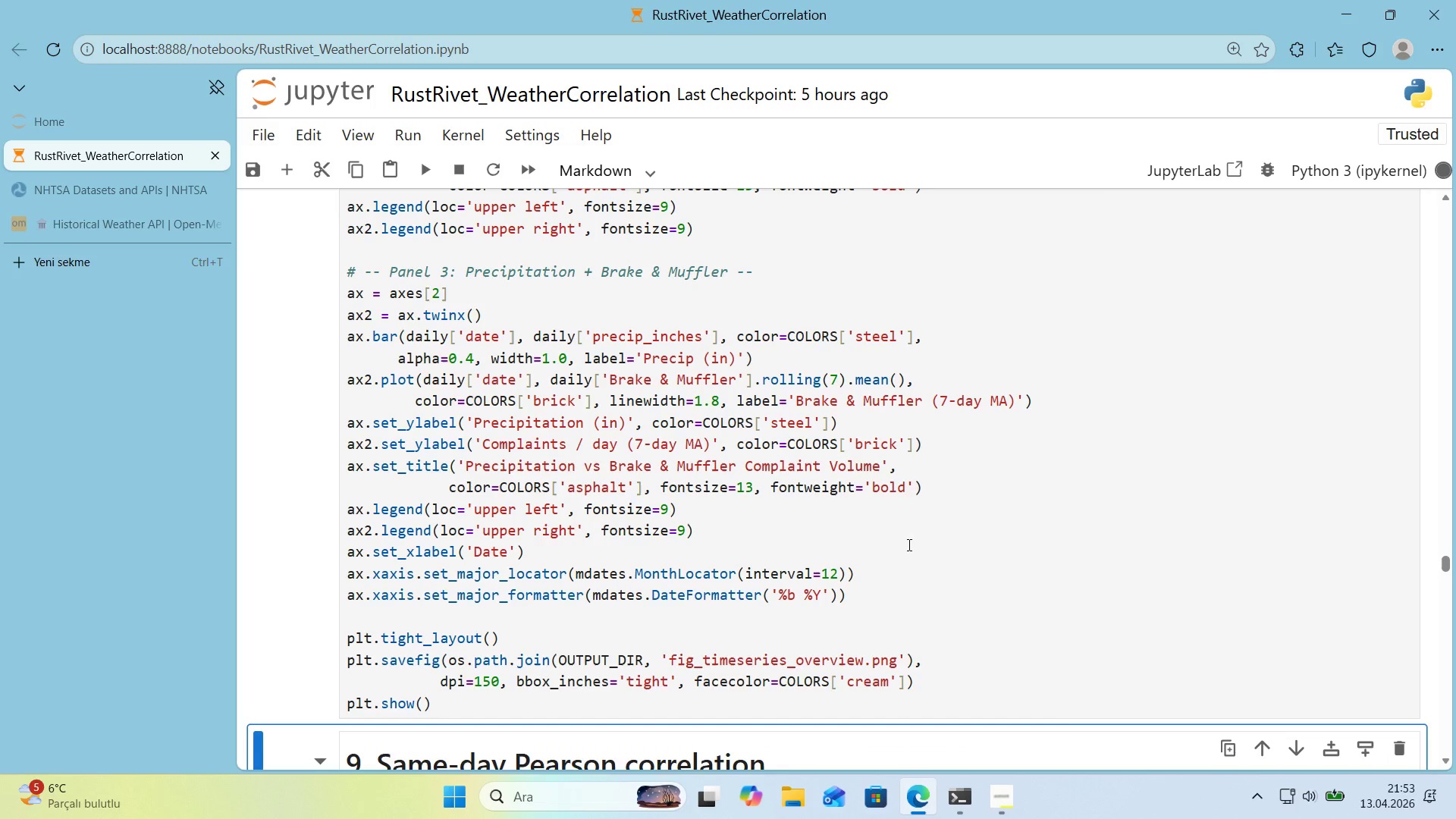 
scroll: coordinate [931, 541], scroll_direction: down, amount: 1.0
 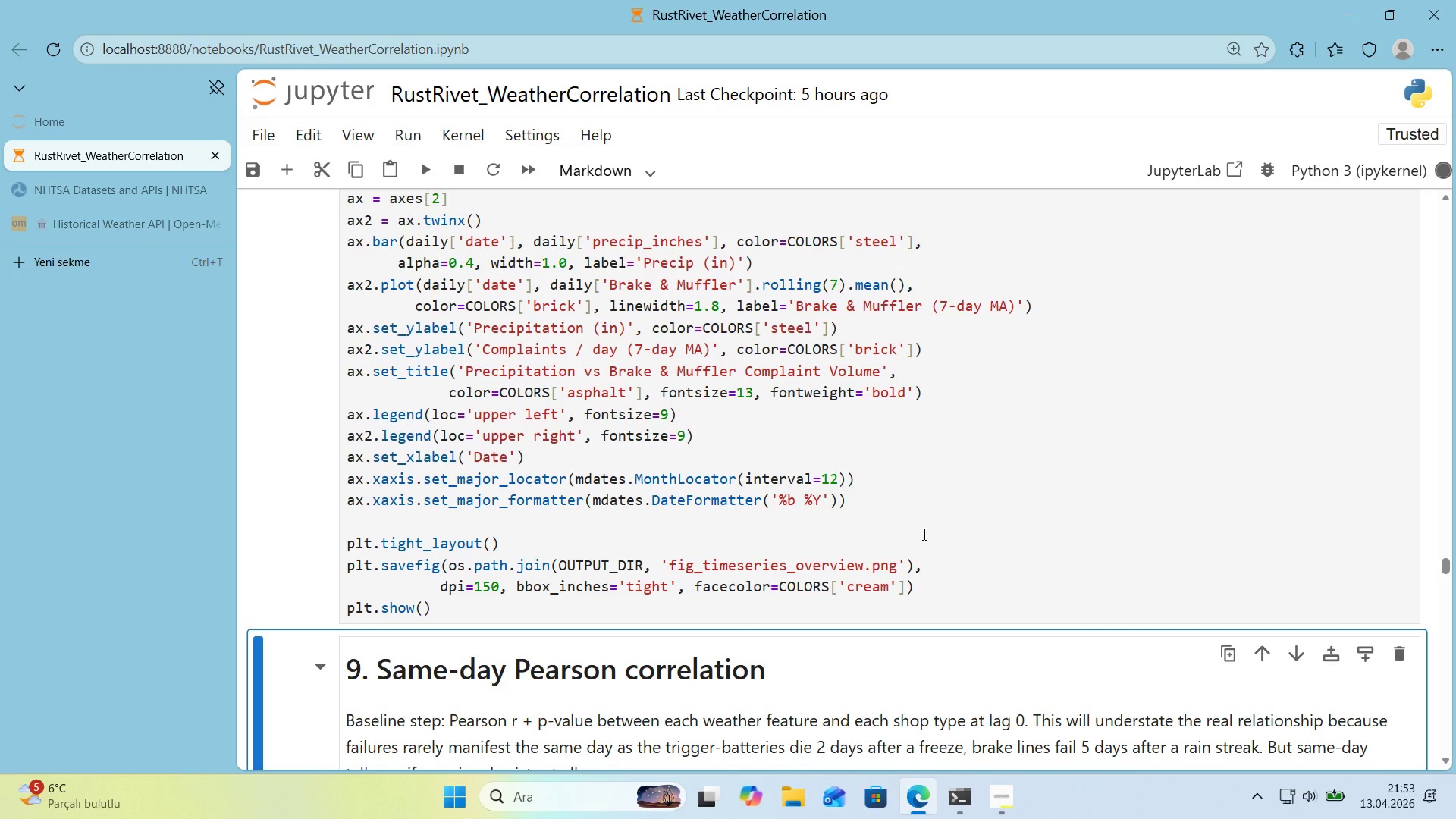 
wait(6.17)
 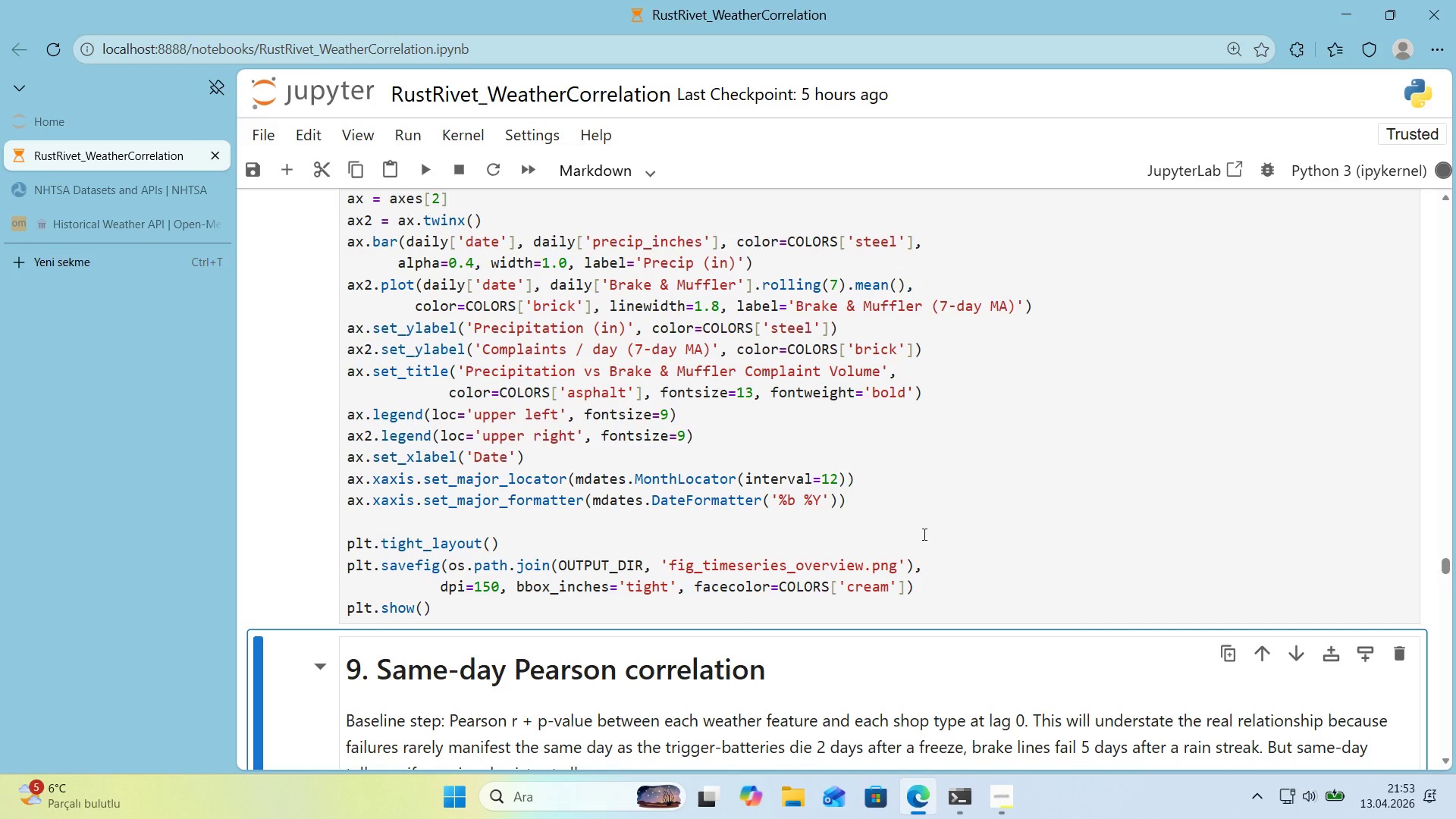 
scroll: coordinate [923, 534], scroll_direction: down, amount: 2.0
 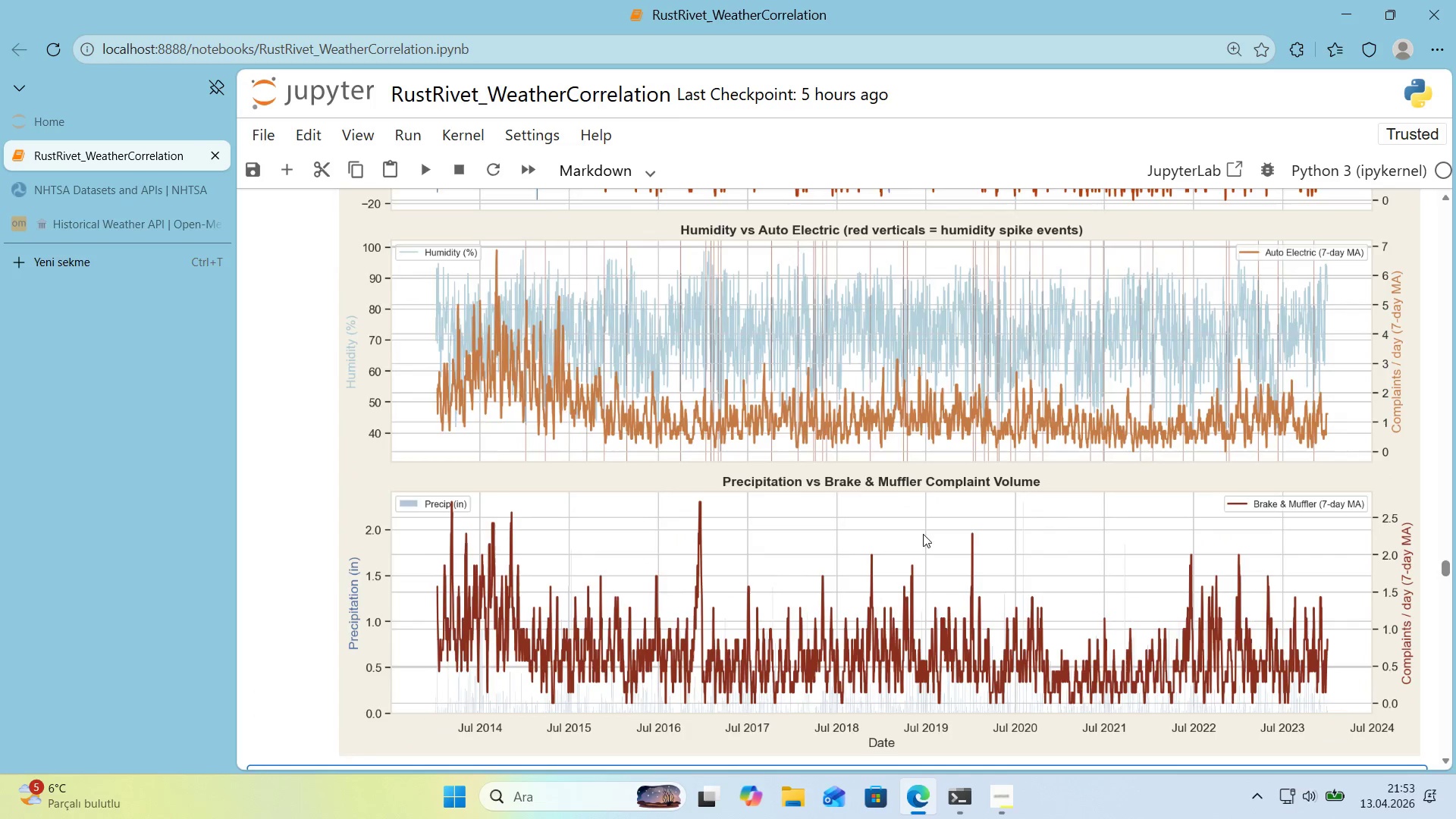 
scroll: coordinate [923, 534], scroll_direction: up, amount: 8.0
 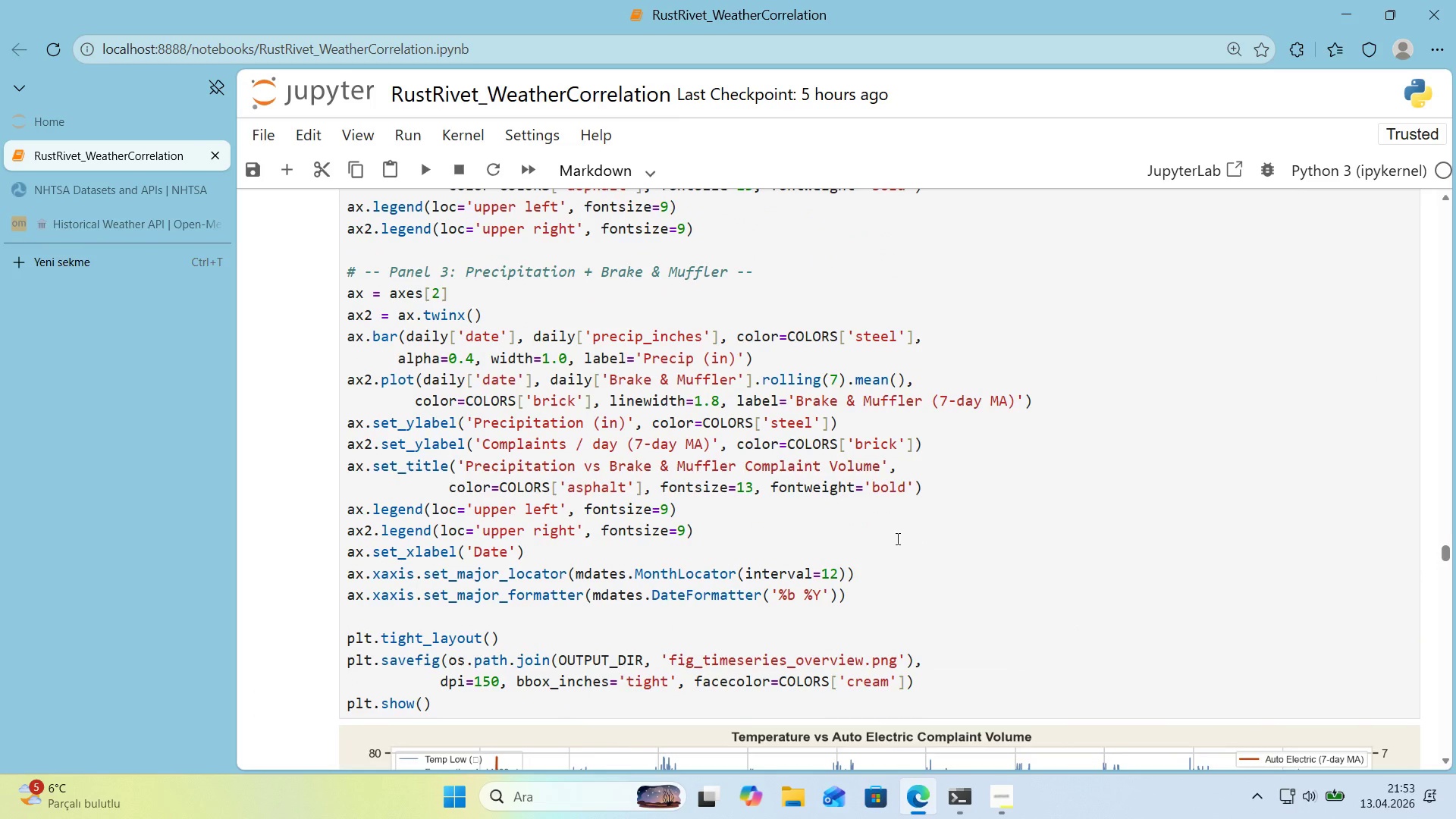 
left_click_drag(start_coordinate=[855, 573], to_coordinate=[348, 581])
 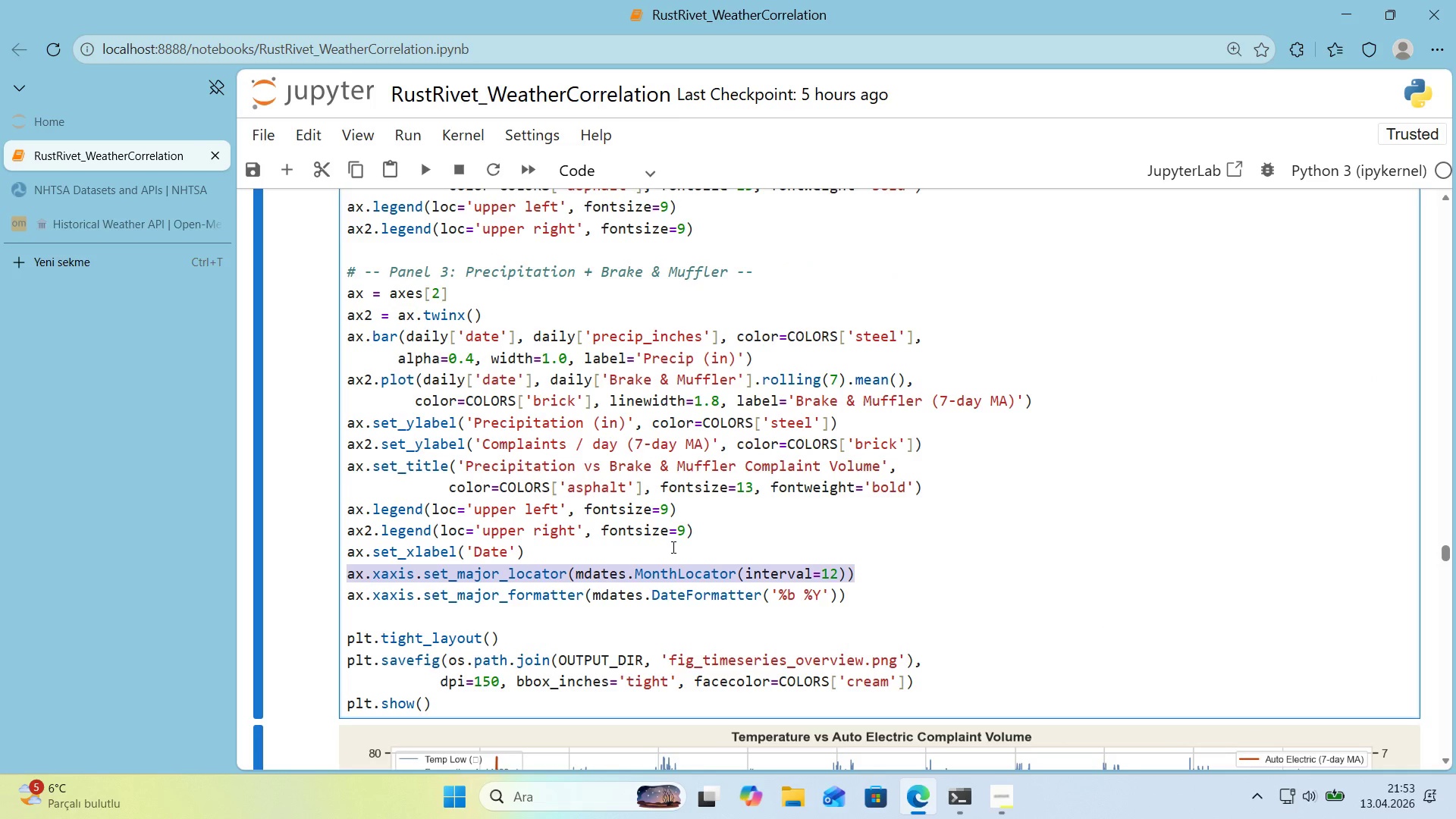 
type(ax.xax's.set_major_locator*()
 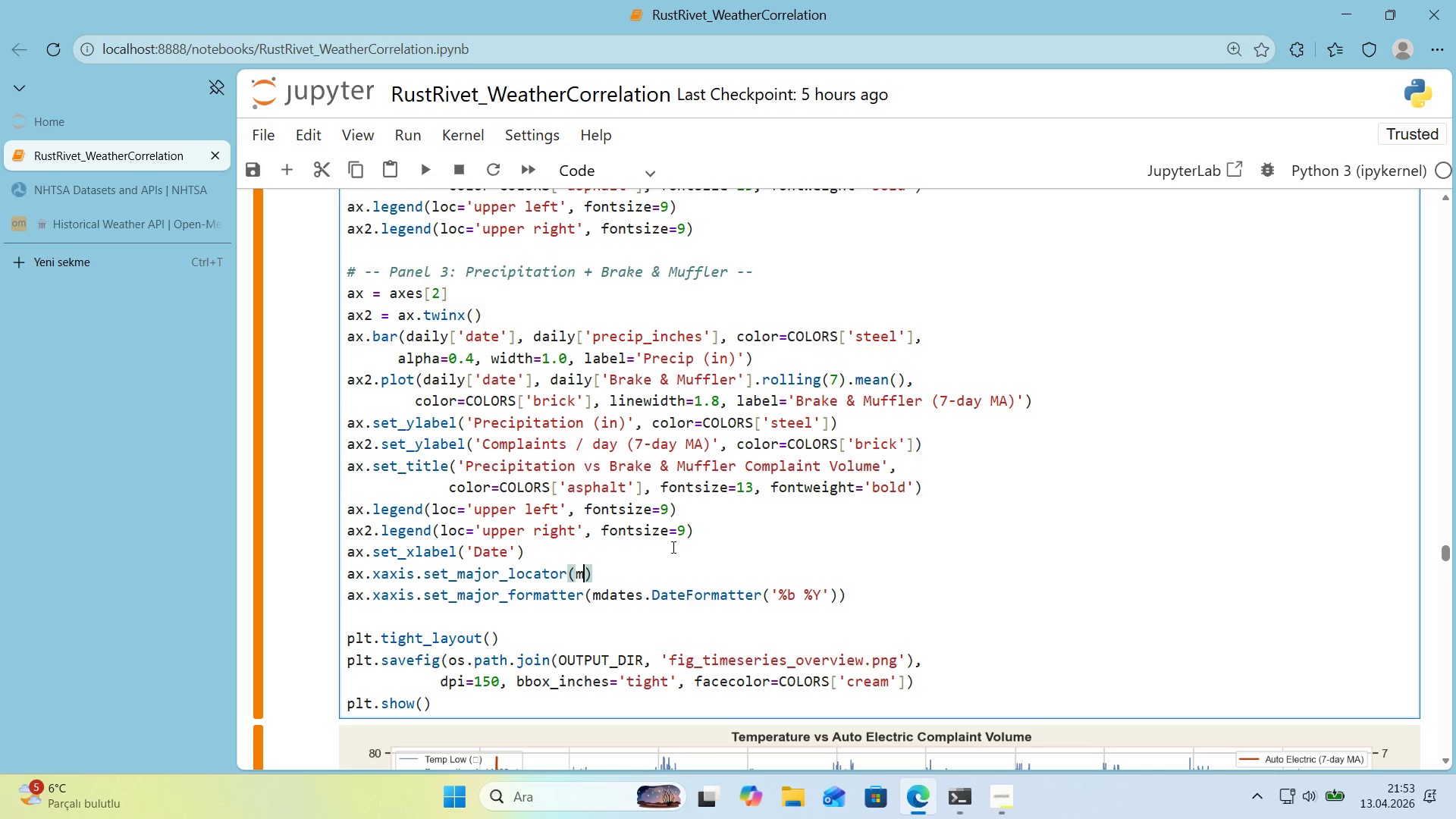 
 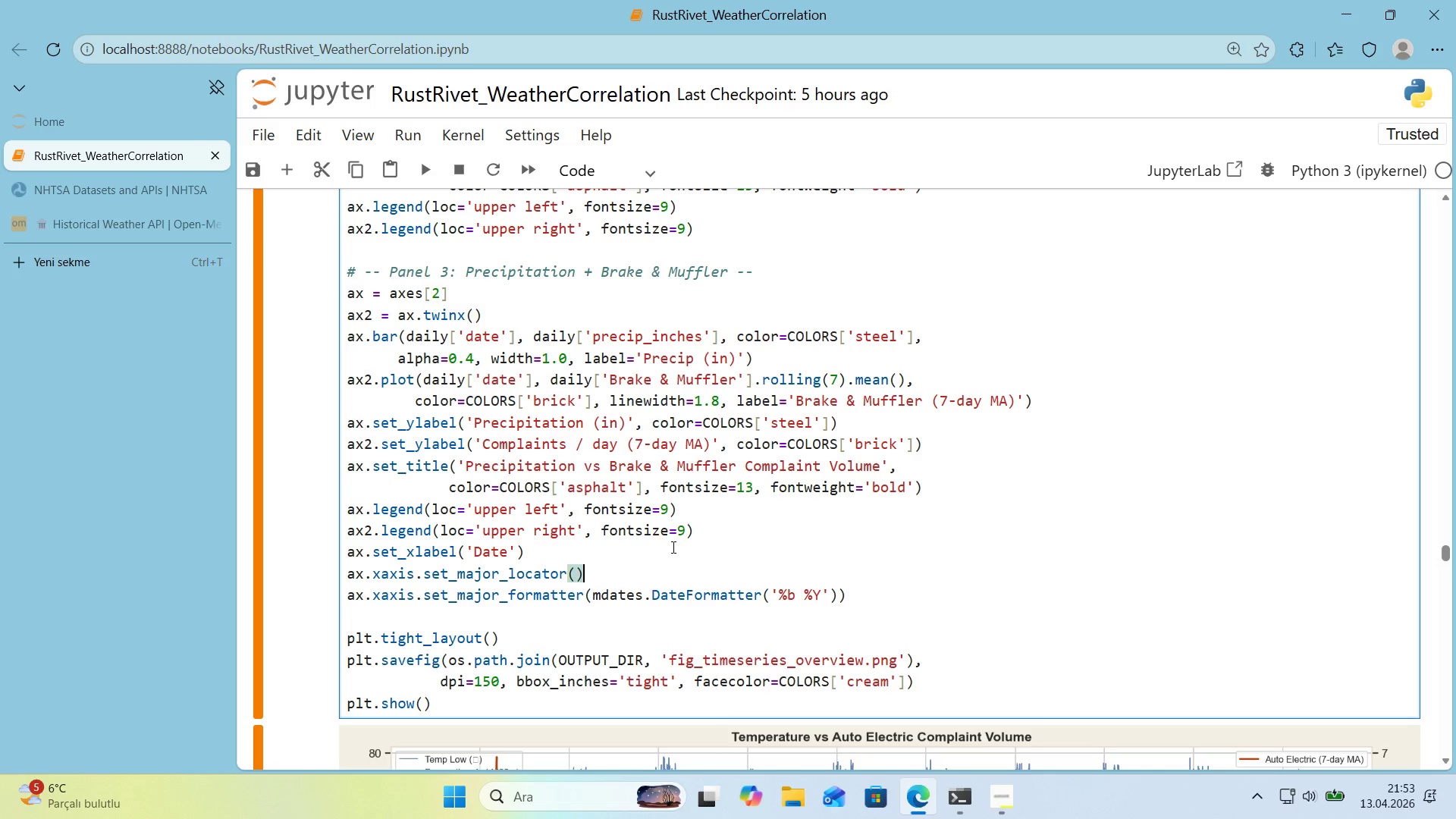 
key(ArrowLeft)
 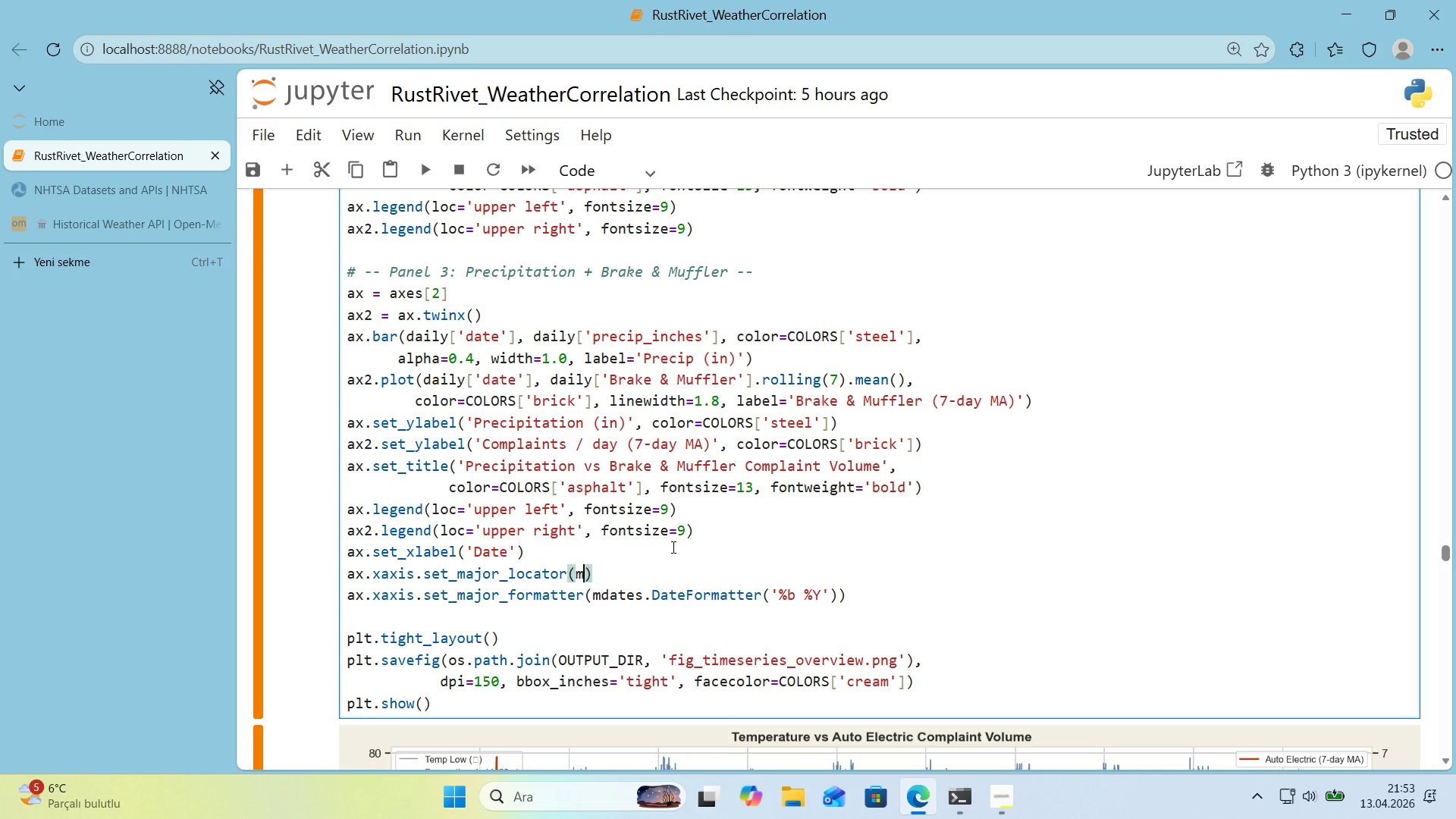 
type(mdates.YearLocator*()
 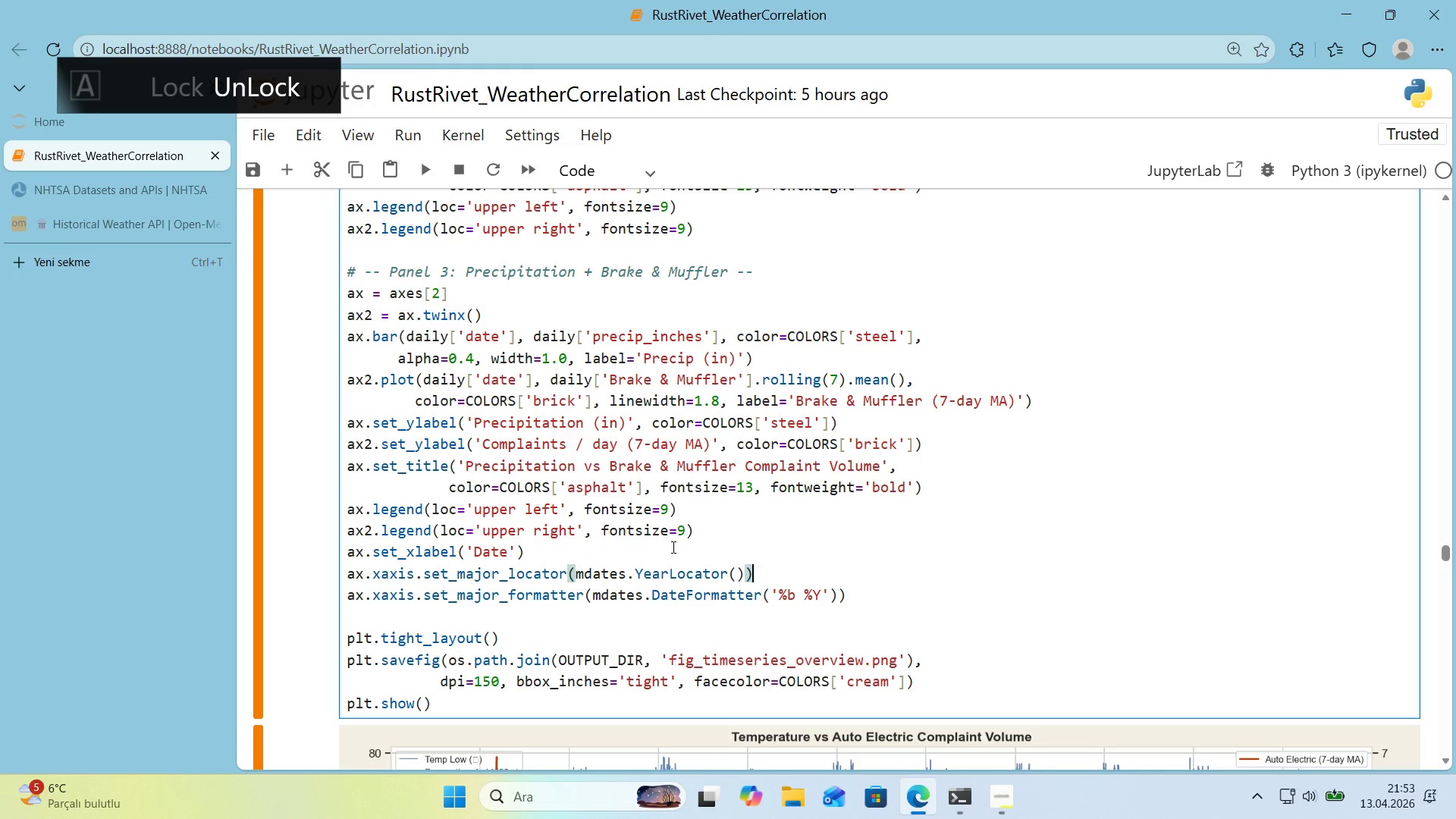 
 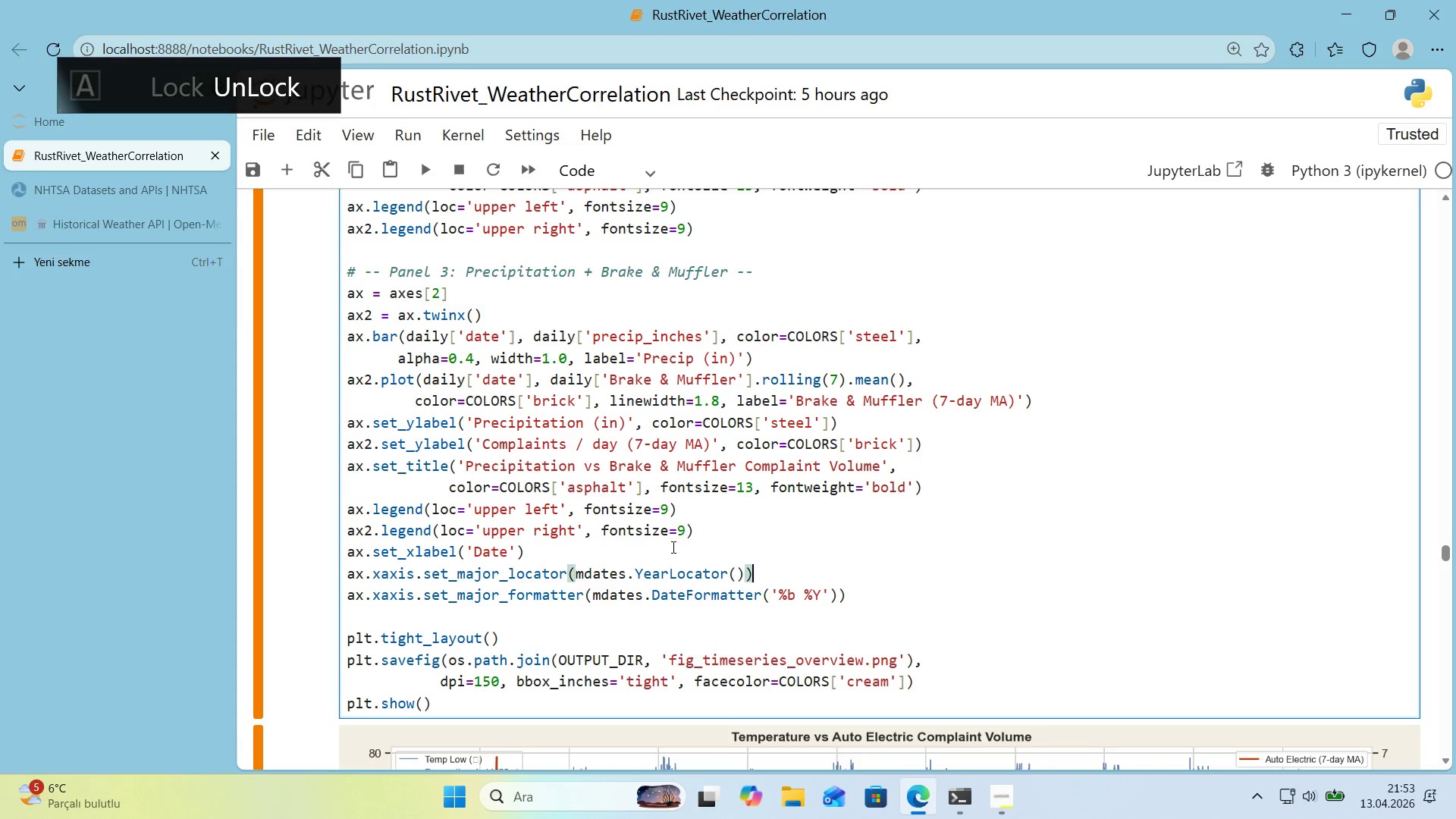 
key(ArrowRight)
 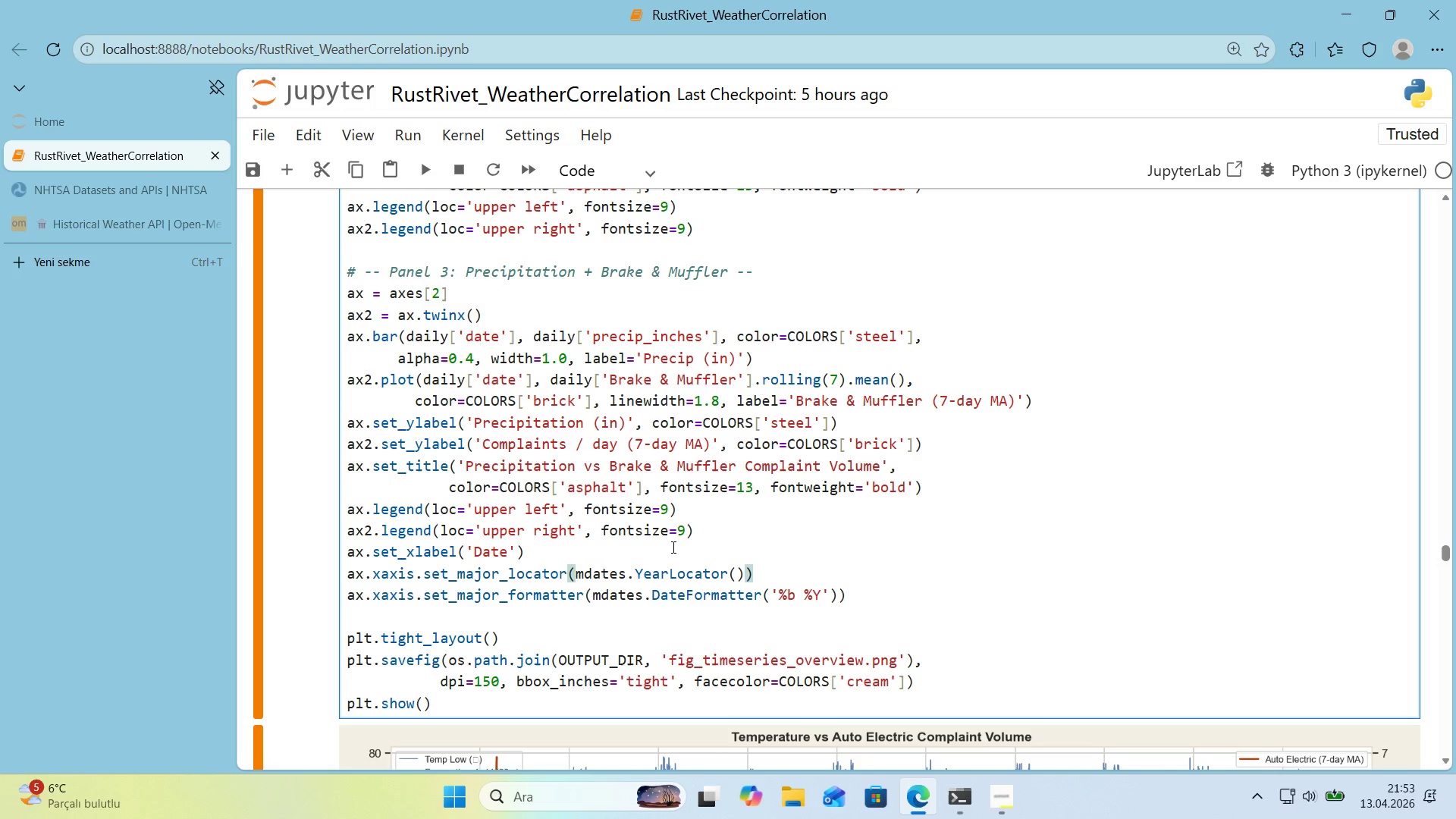 
key(Shift+Enter)
 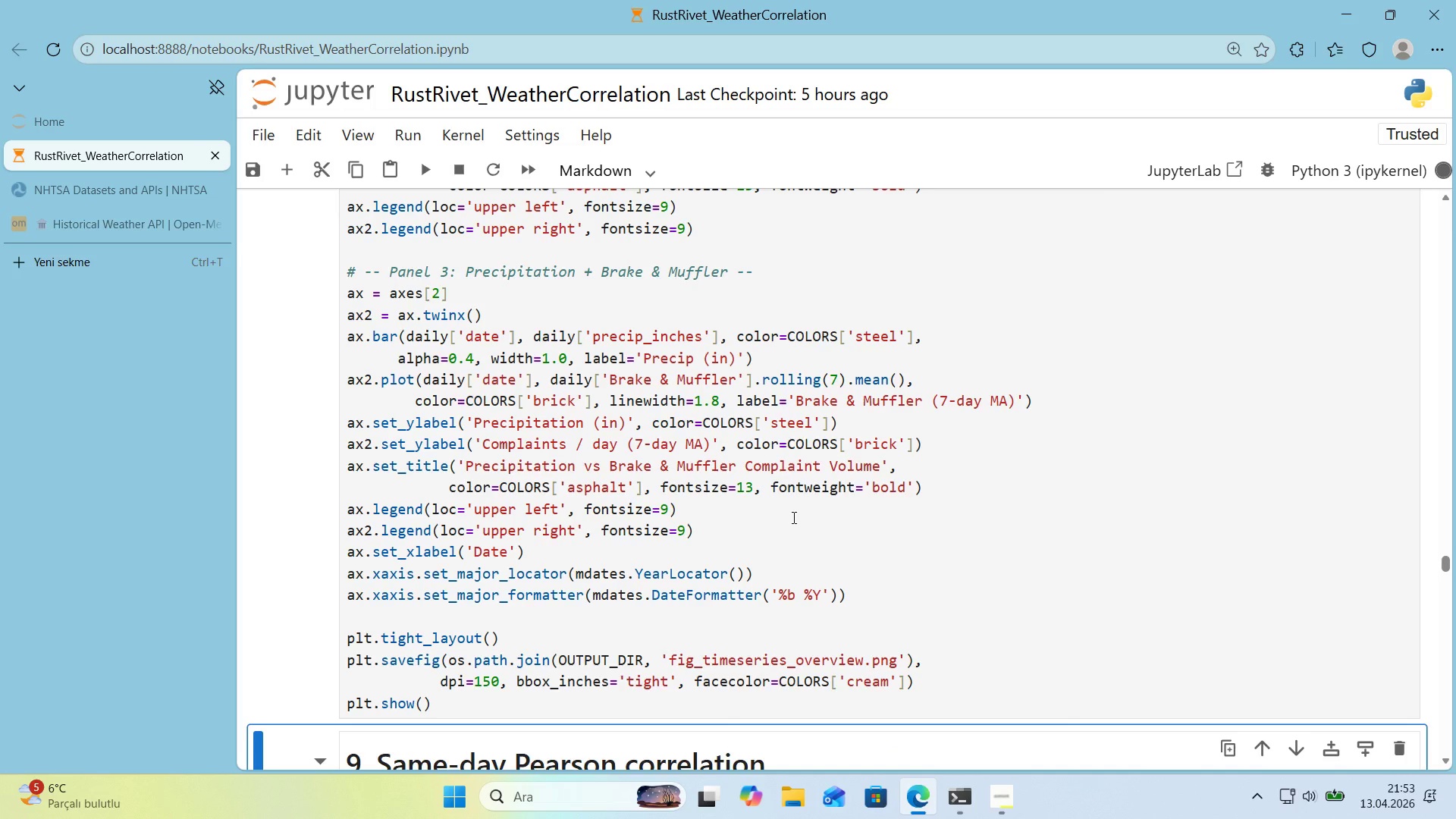 
scroll: coordinate [790, 517], scroll_direction: down, amount: 1.0
 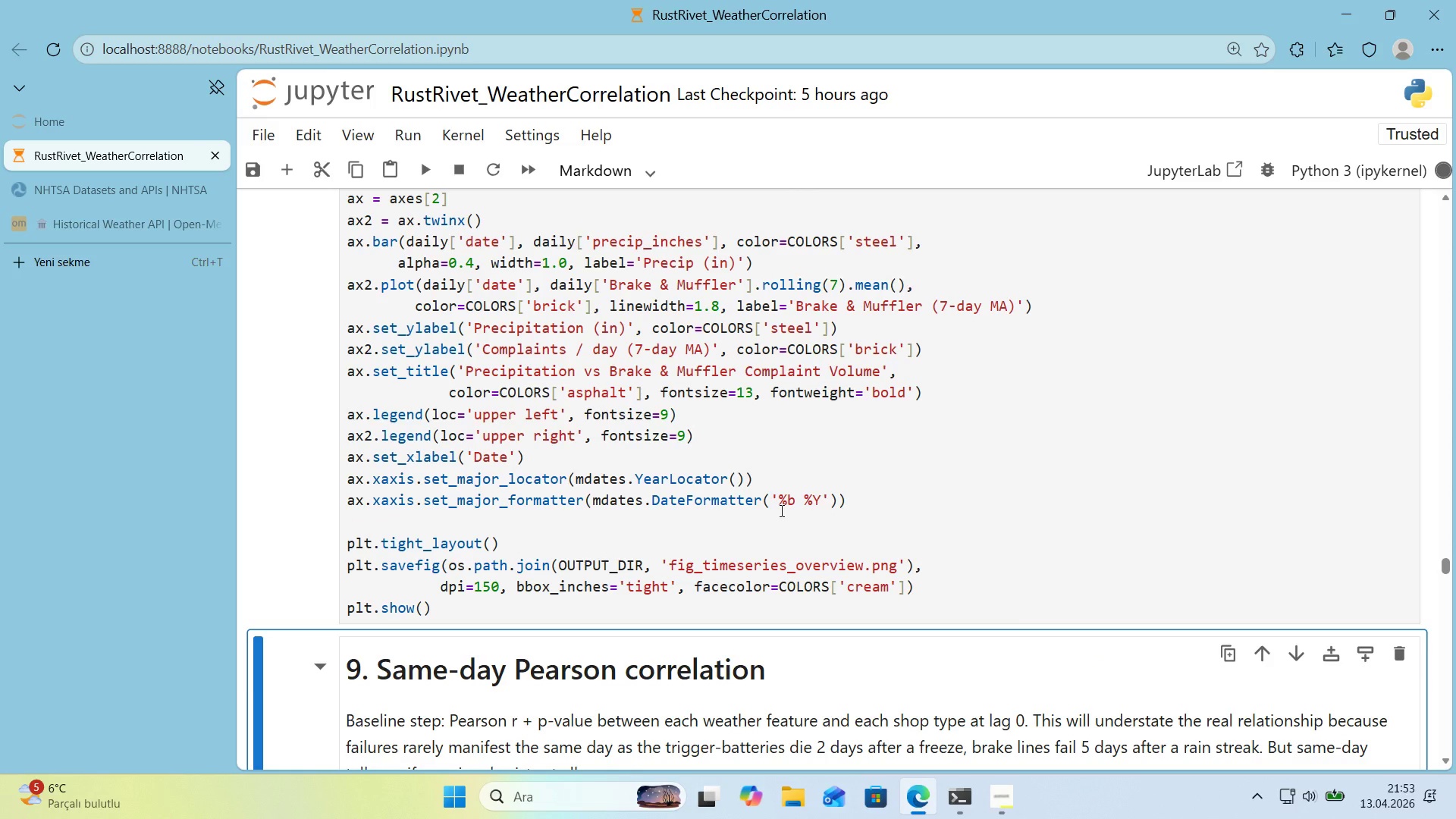 
wait(5.13)
 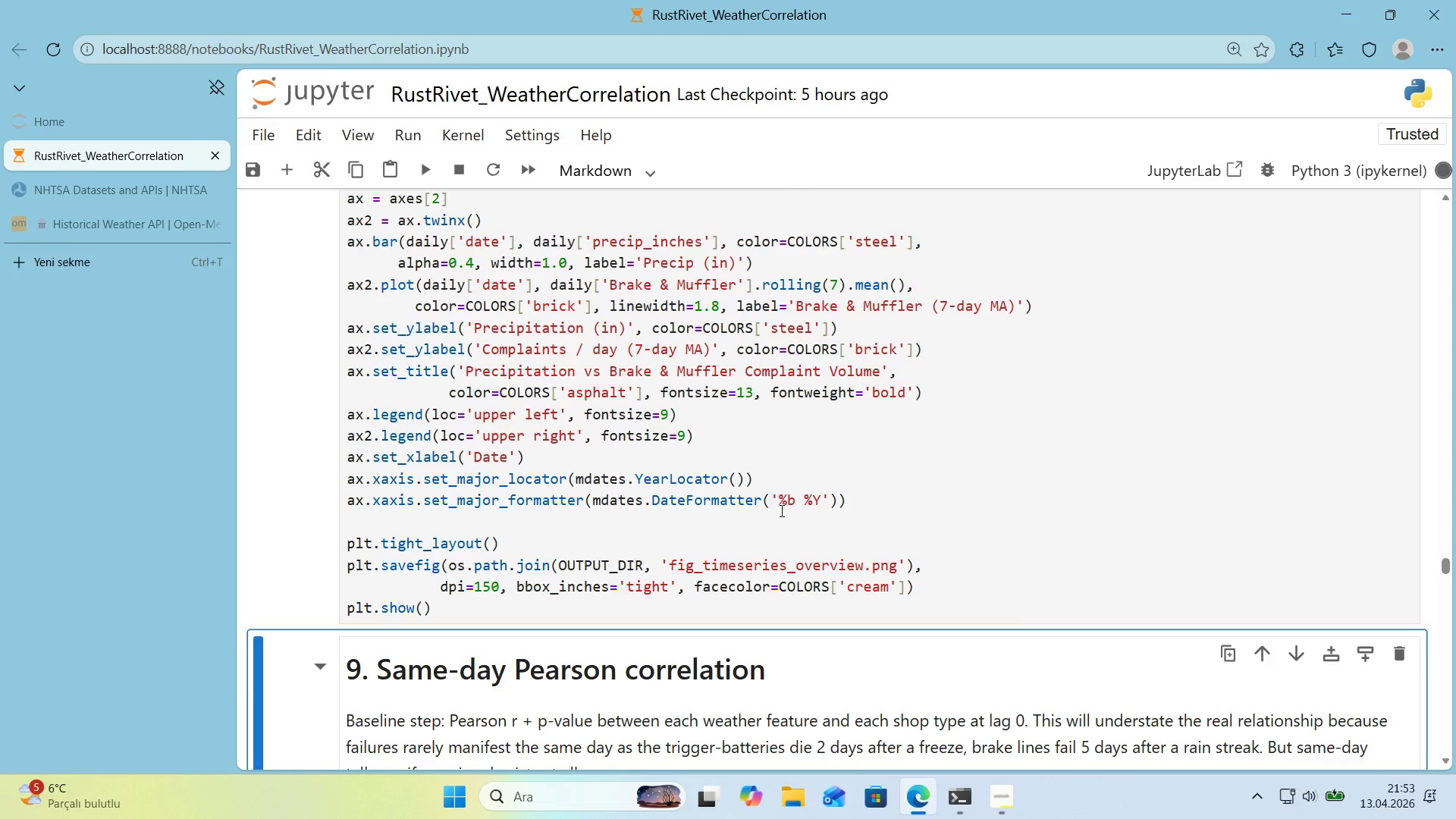 
scroll: coordinate [780, 510], scroll_direction: down, amount: 3.0
 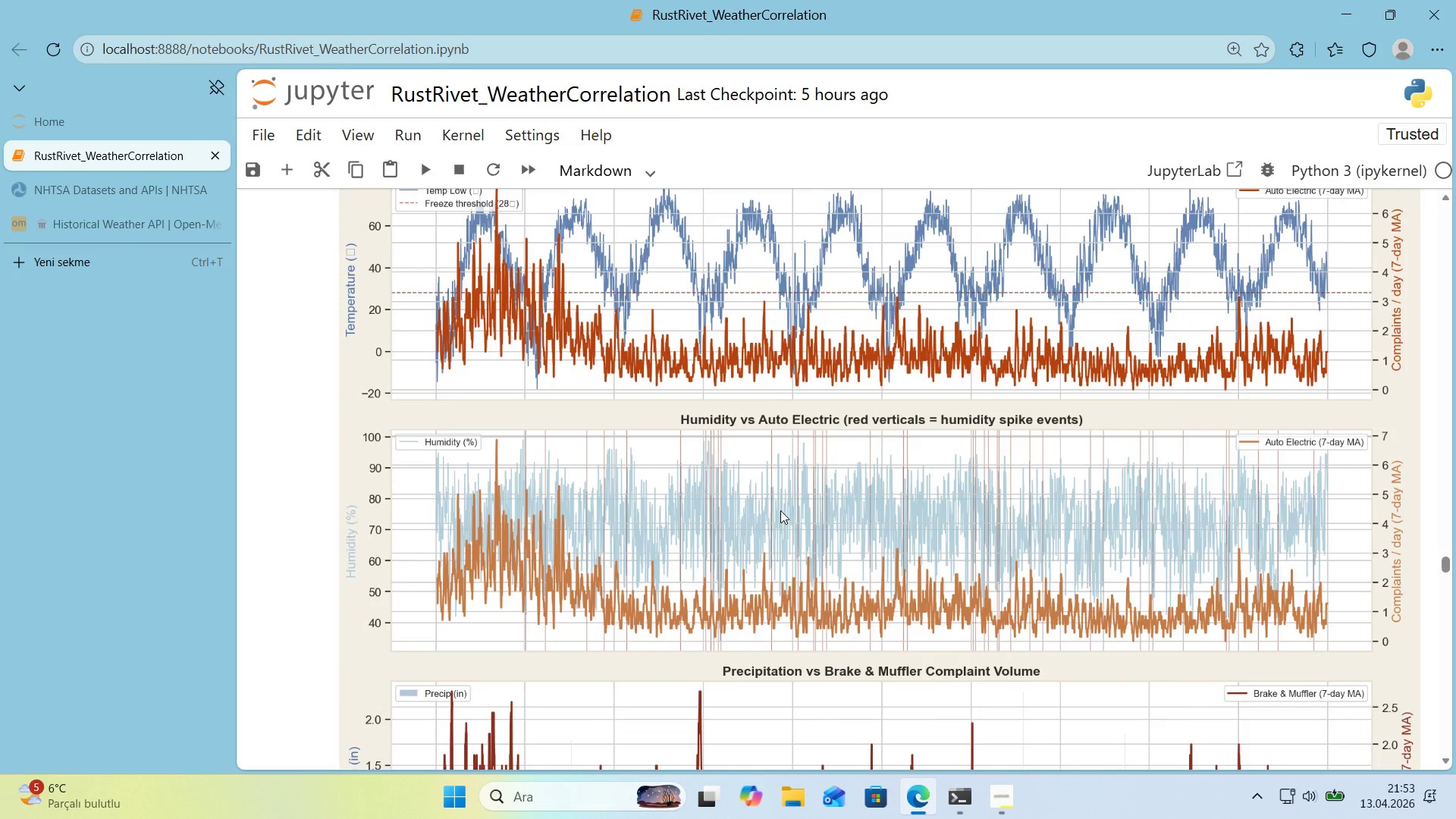 
scroll: coordinate [780, 510], scroll_direction: up, amount: 1.0
 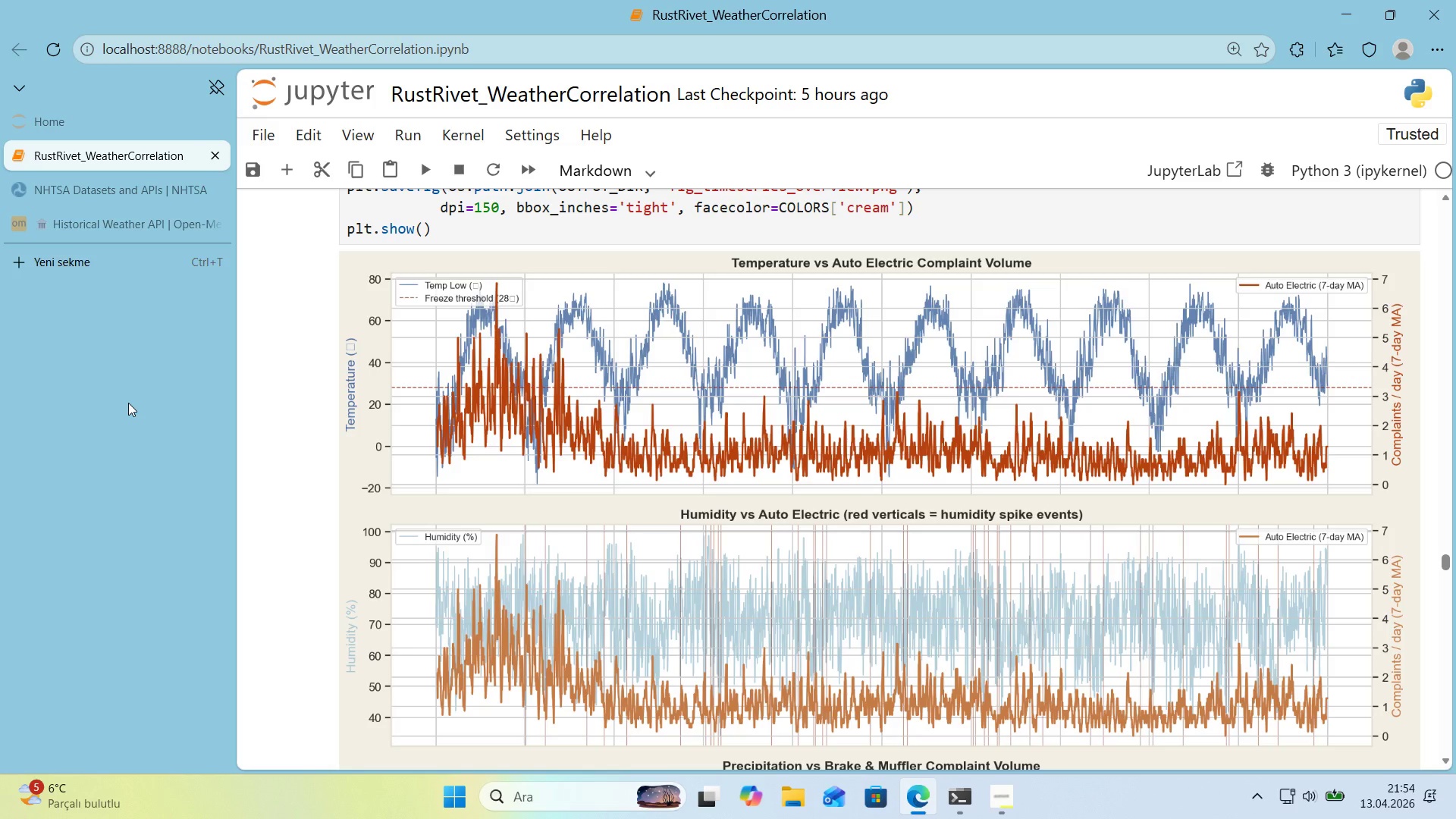 
wait(13.11)
 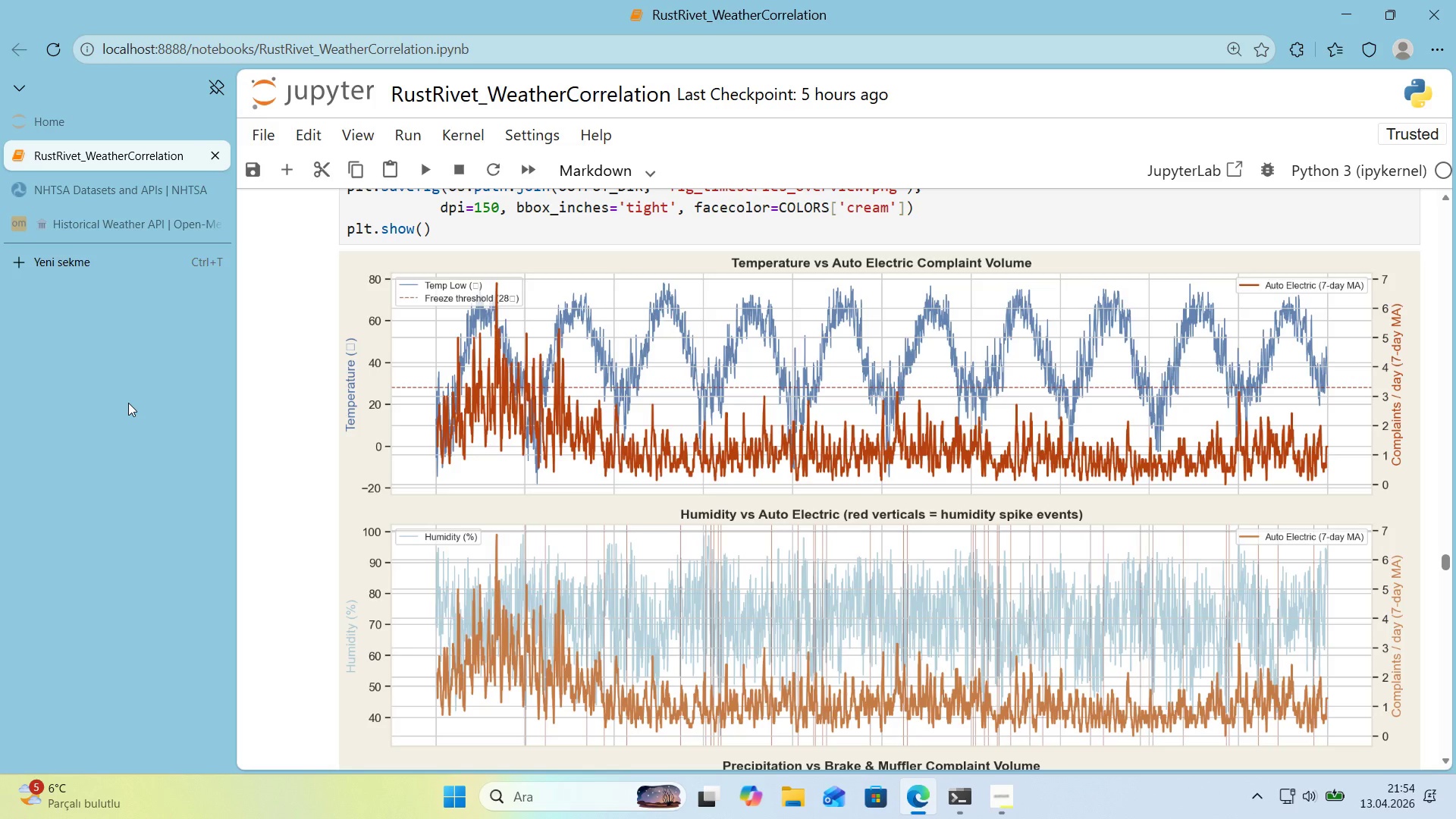 
scroll: coordinate [789, 511], scroll_direction: down, amount: 5.0
 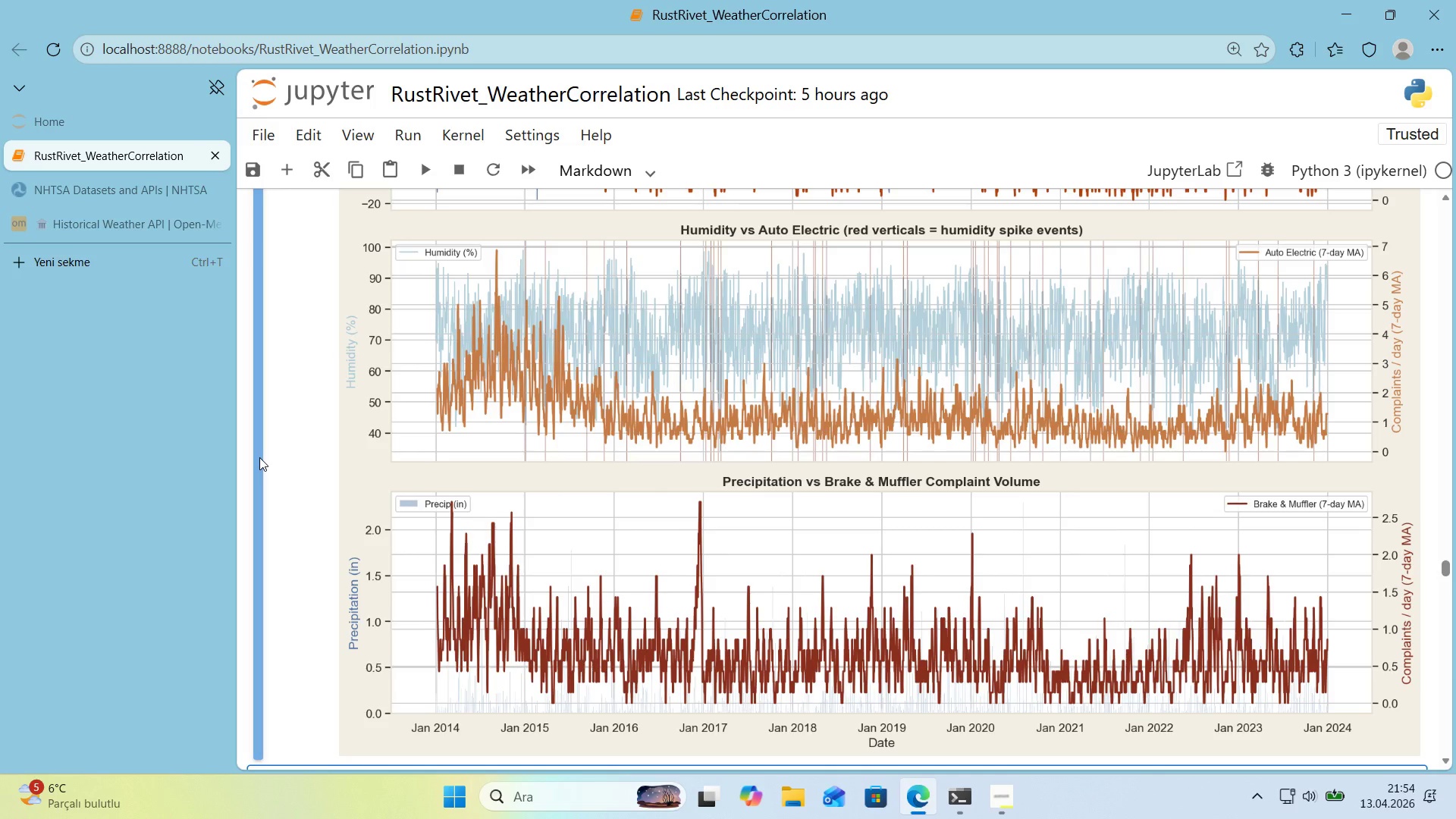 
wait(26.22)
 